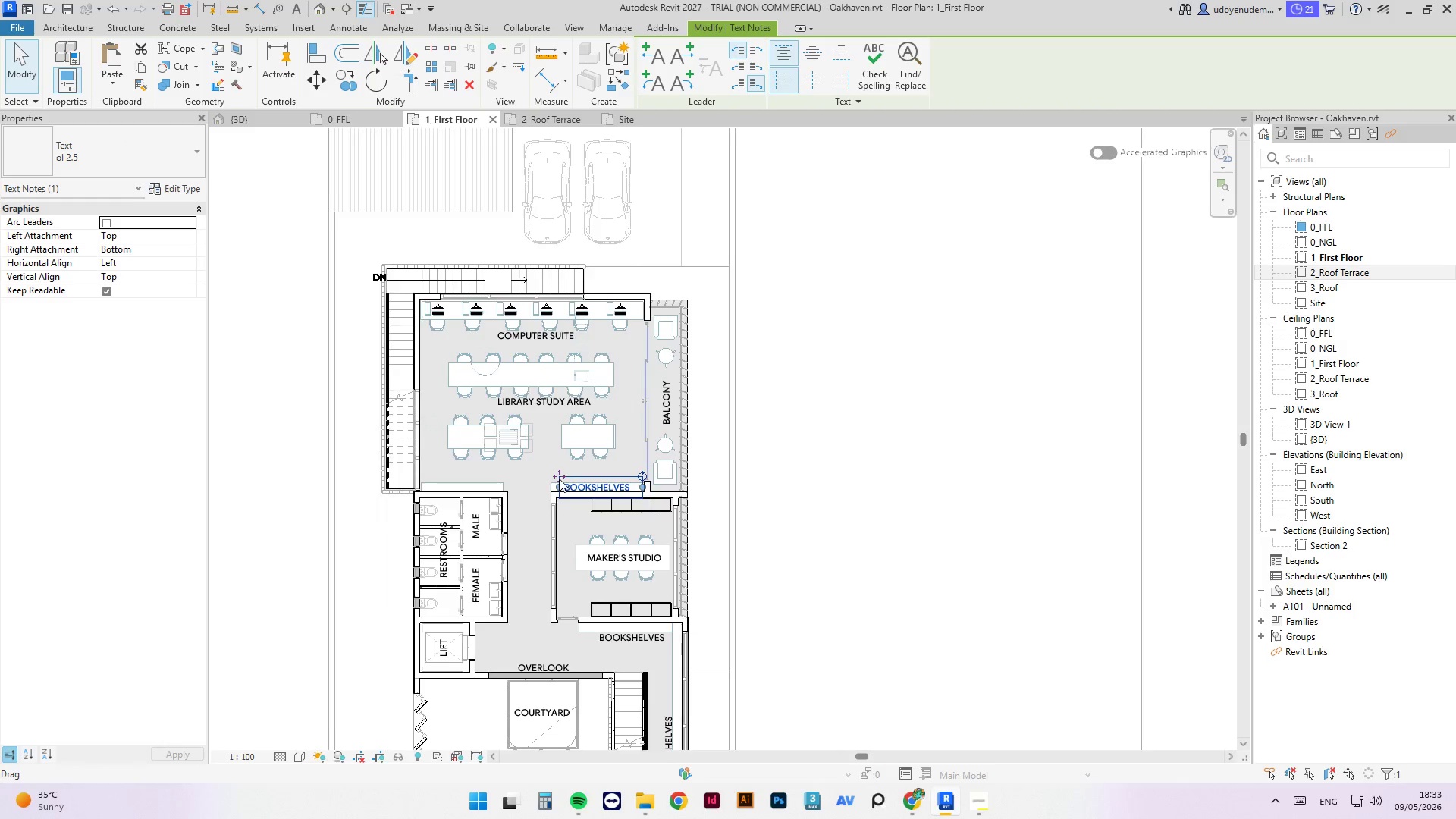 
scroll: coordinate [559, 479], scroll_direction: up, amount: 7.0
 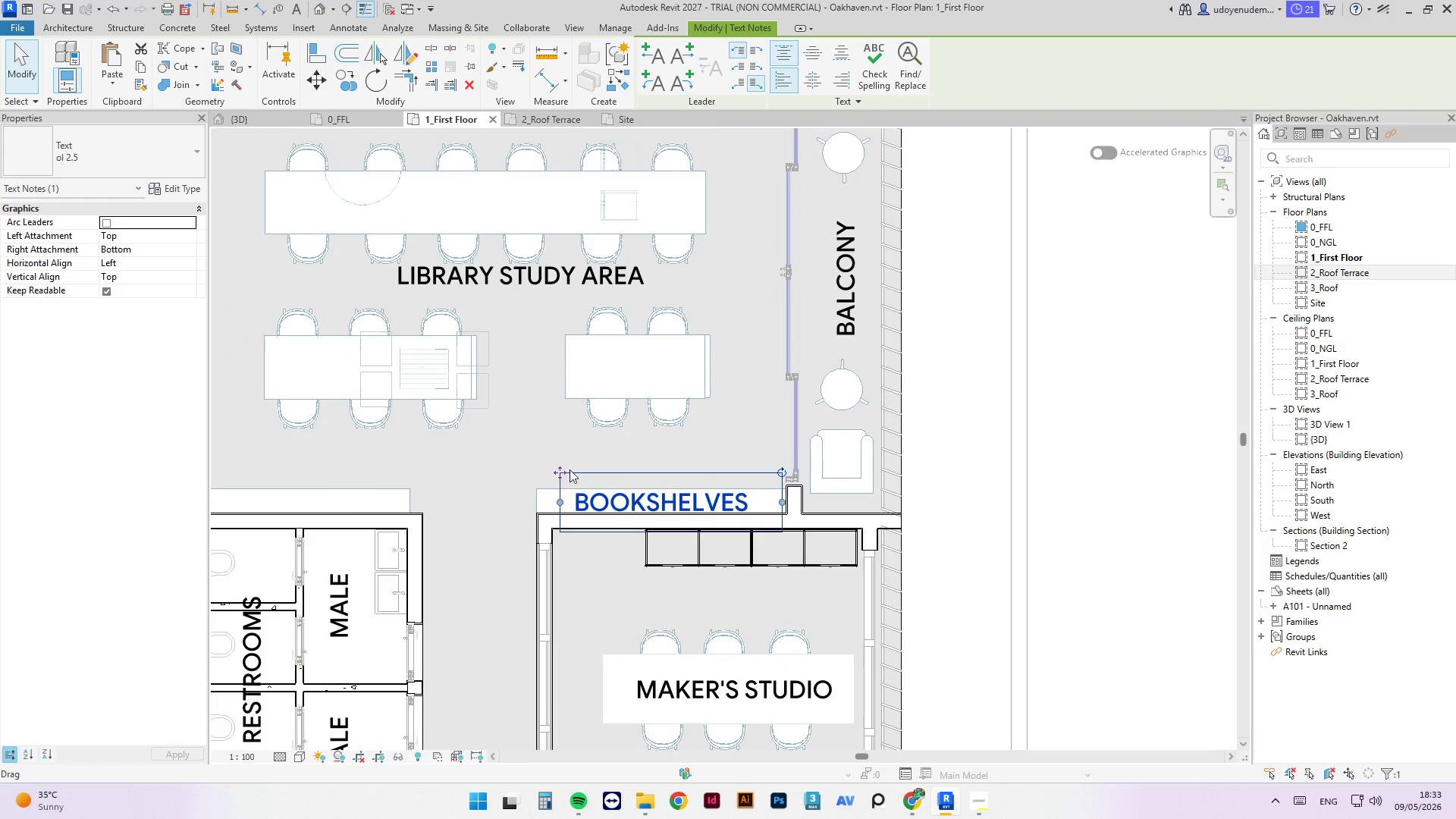 
scroll: coordinate [607, 474], scroll_direction: down, amount: 4.0
 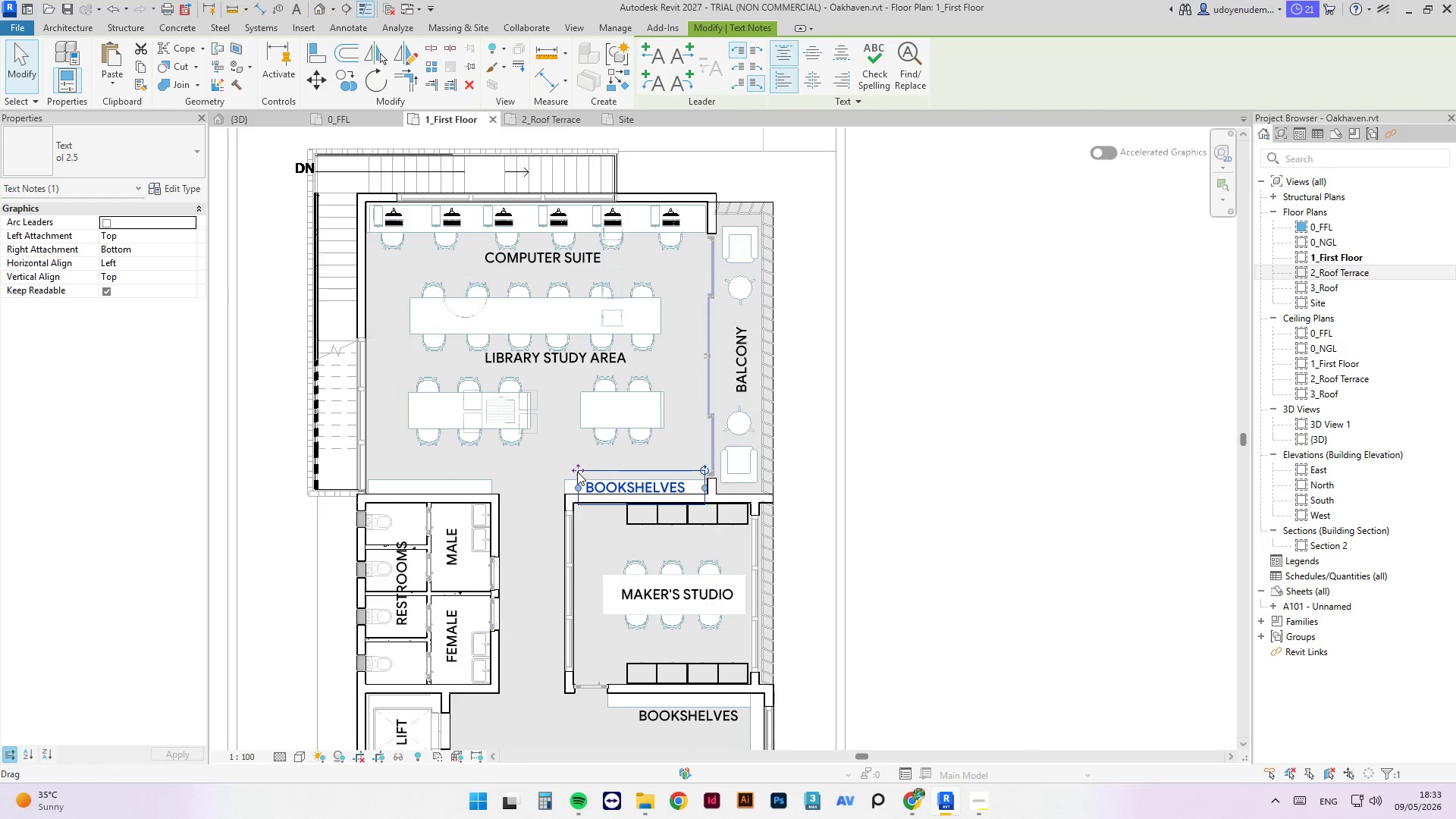 
left_click_drag(start_coordinate=[578, 468], to_coordinate=[374, 469])
 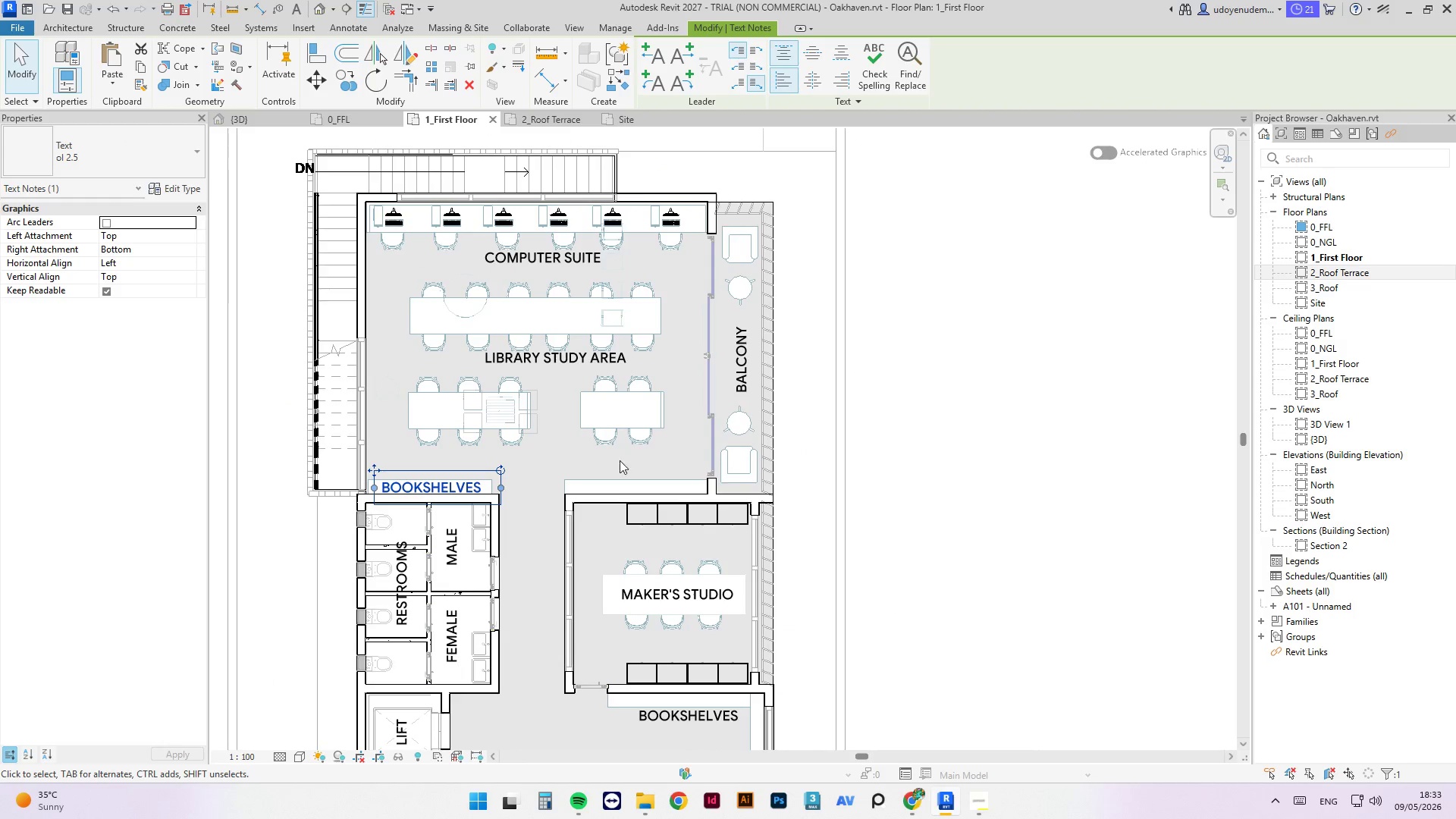 
hold_key(key=ControlLeft, duration=1.72)
 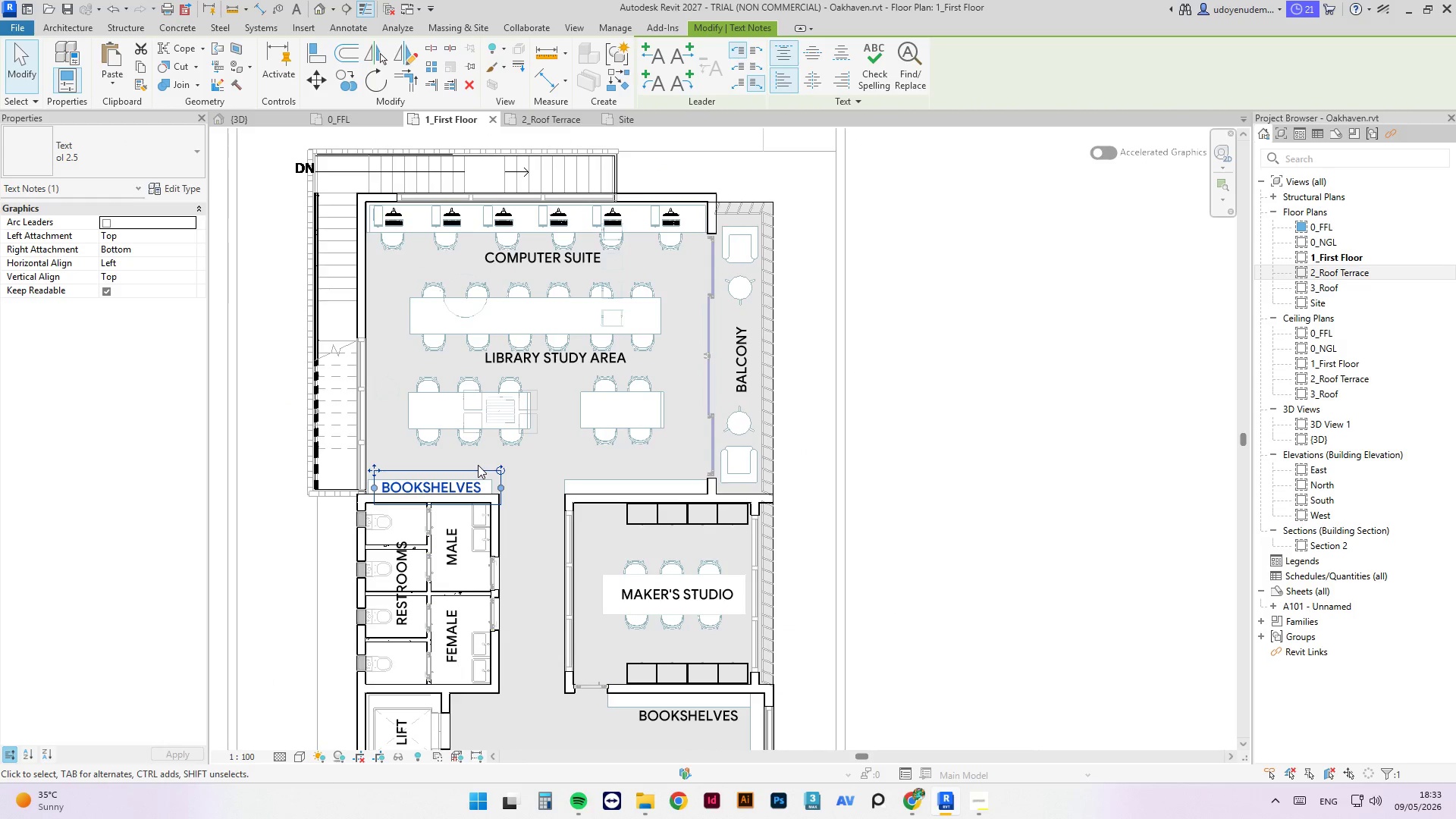 
hold_key(key=ShiftLeft, duration=2.72)
left_click_drag(start_coordinate=[377, 469], to_coordinate=[582, 462])
 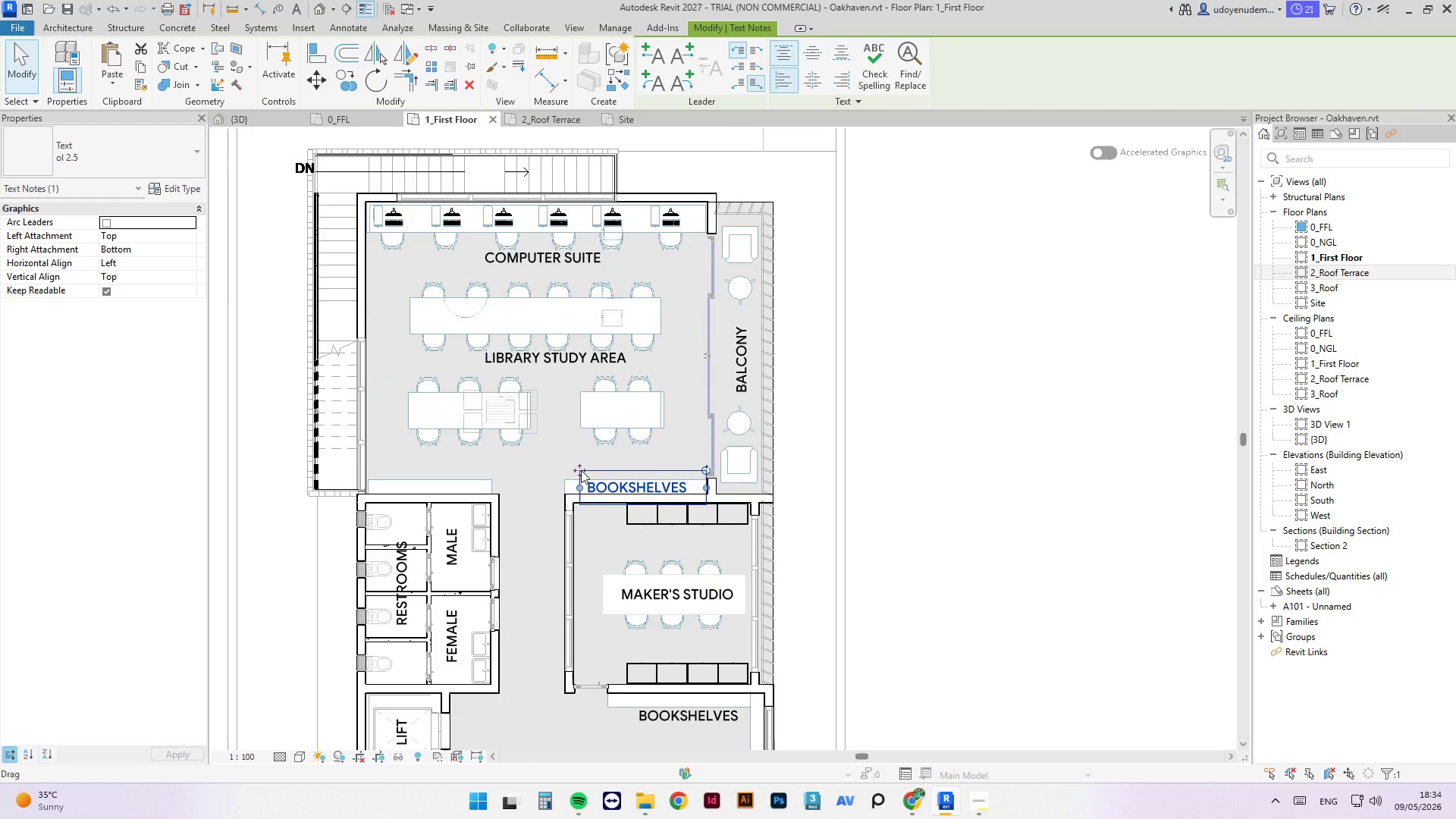 
left_click_drag(start_coordinate=[581, 470], to_coordinate=[375, 469])
 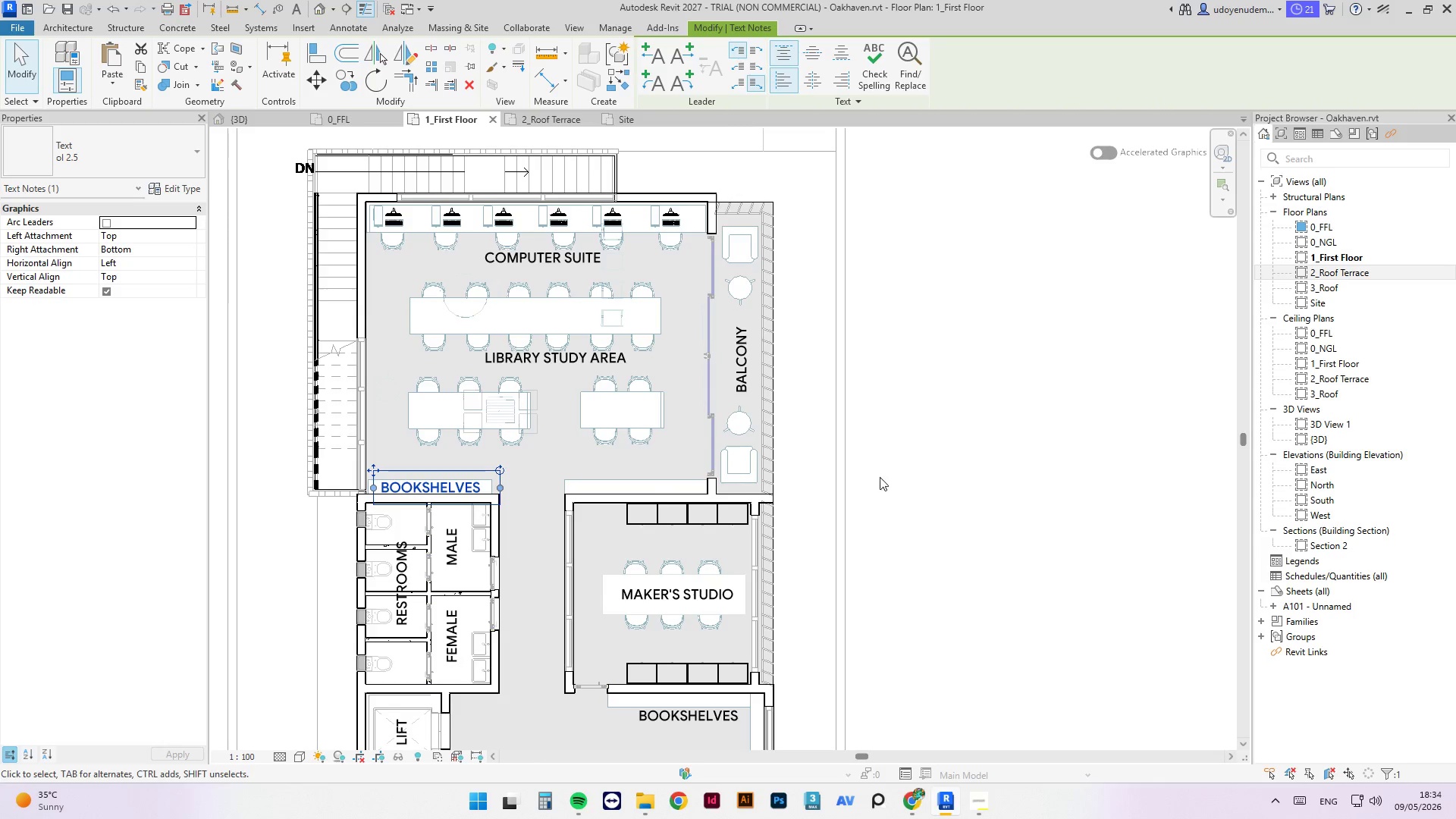 
hold_key(key=ControlLeft, duration=2.09)
 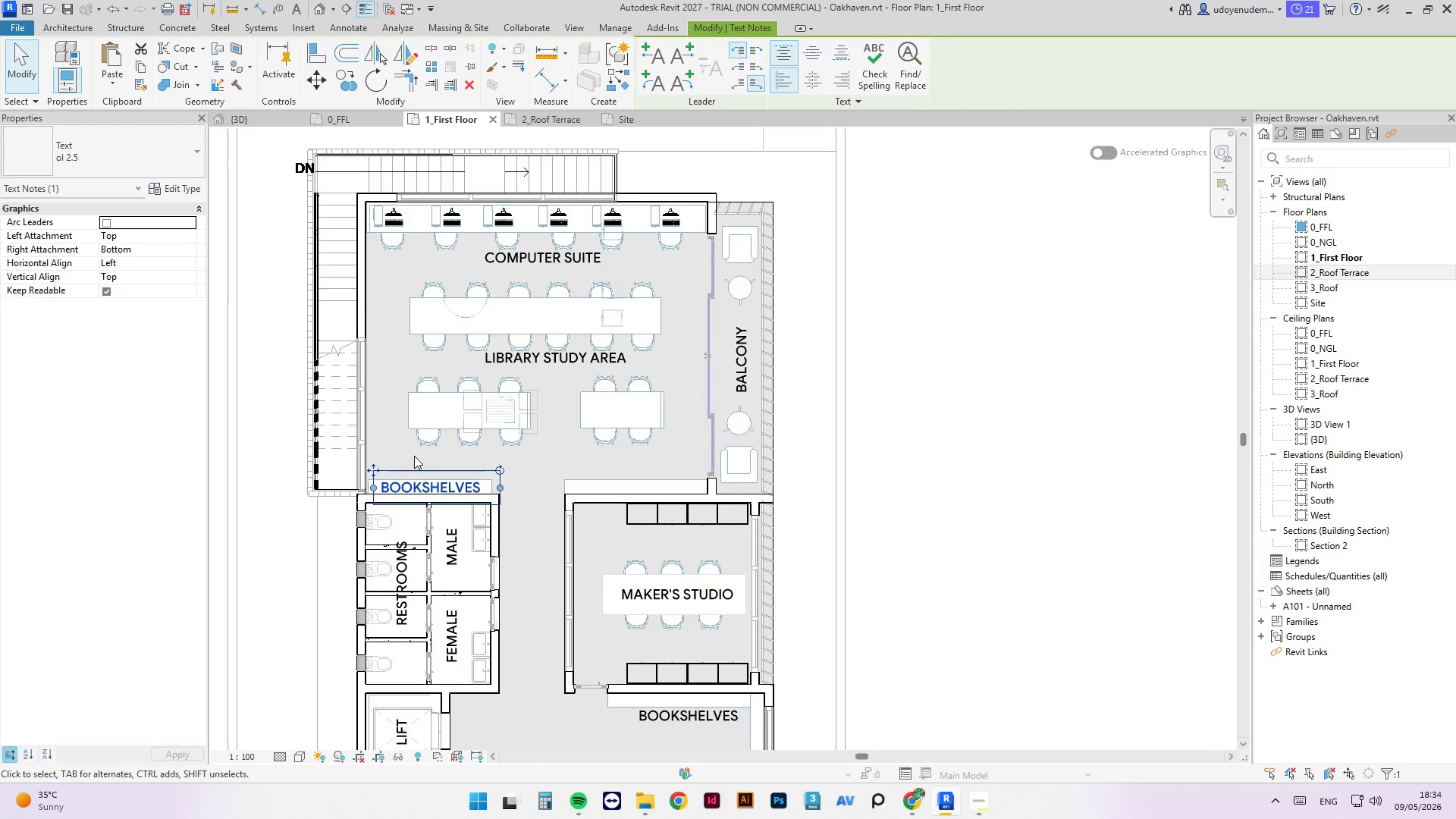 
hold_key(key=ShiftLeft, duration=1.86)
left_click_drag(start_coordinate=[375, 468], to_coordinate=[577, 470])
 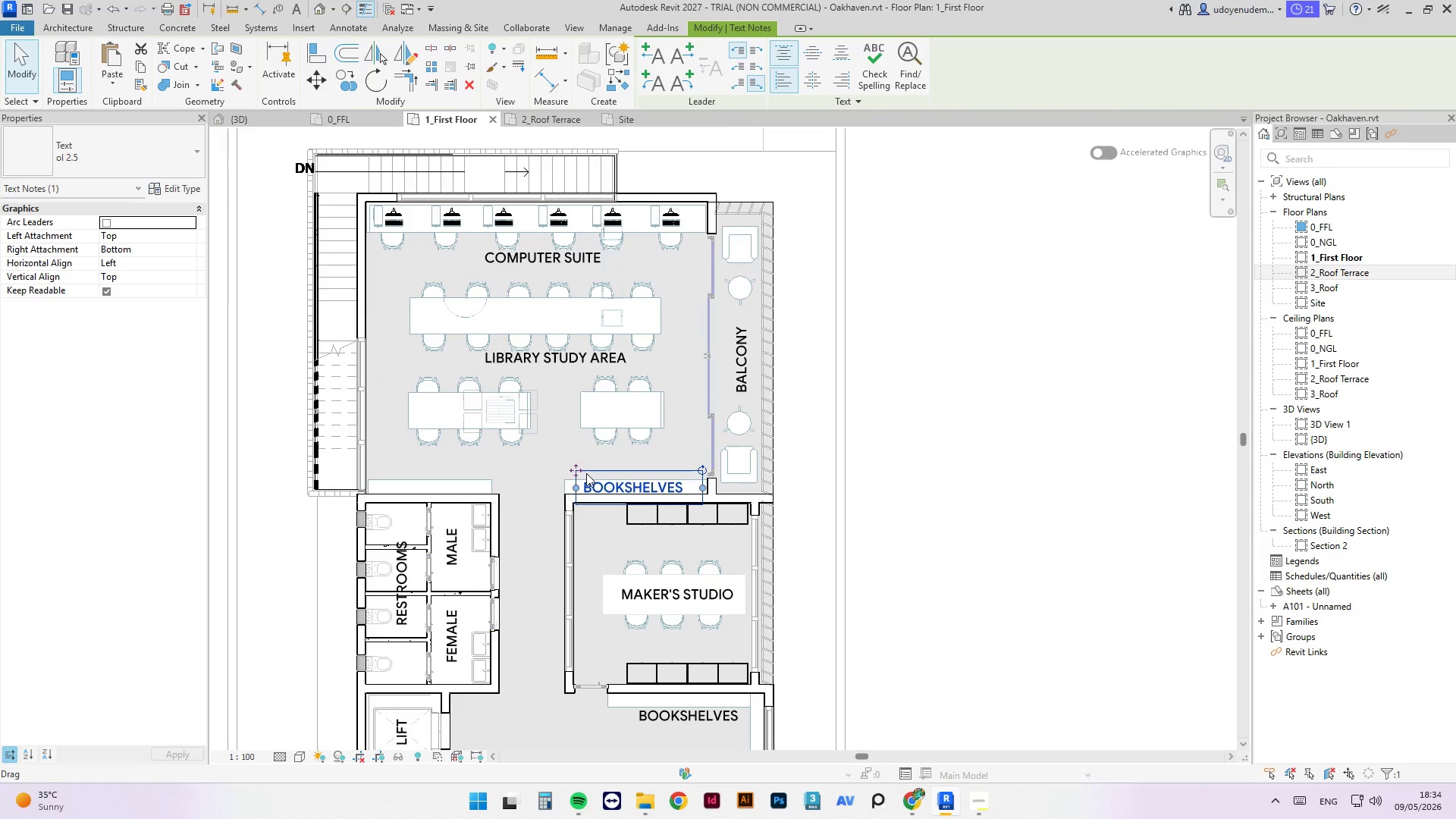 
key(Control+C)
 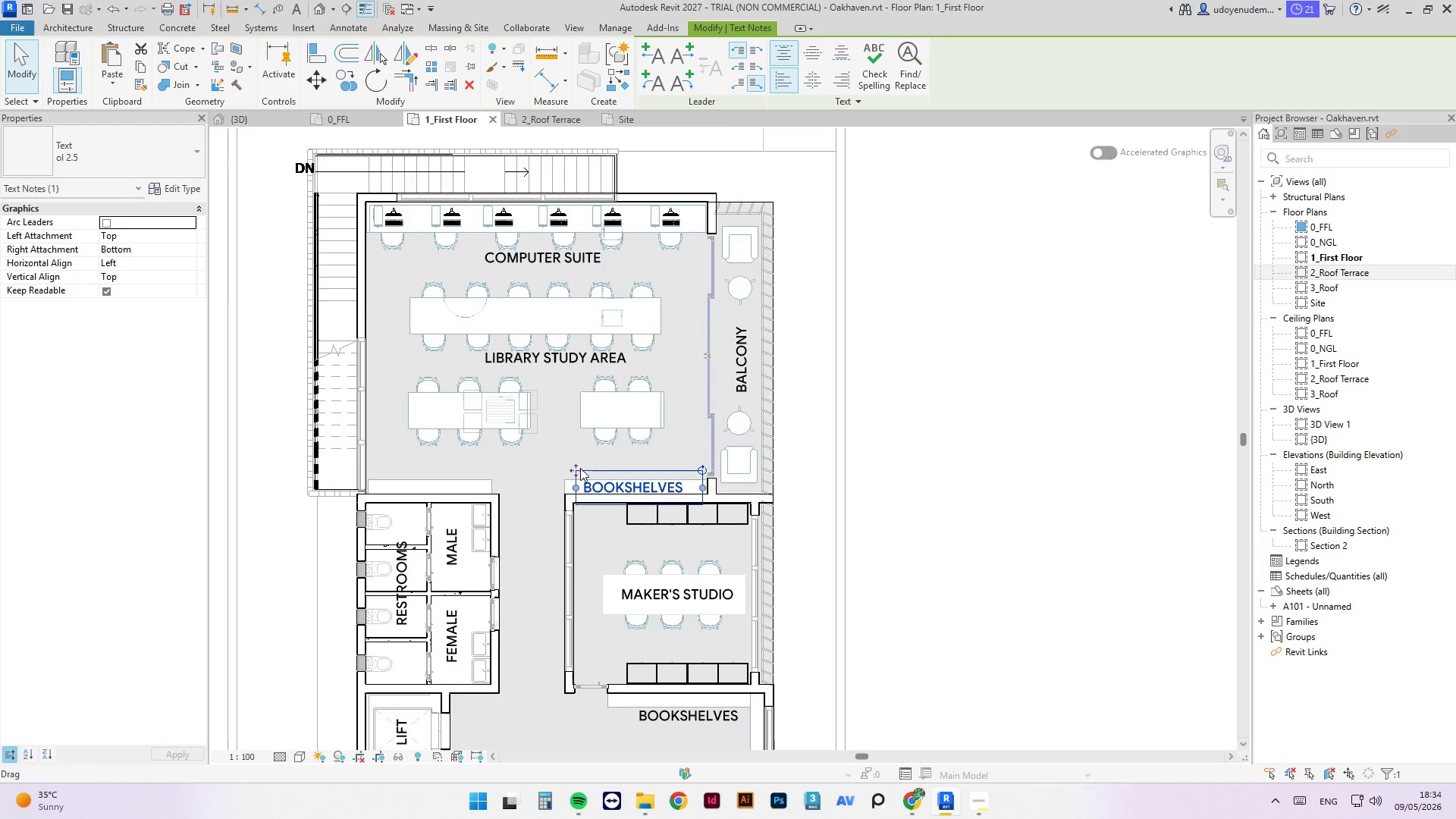 
key(Control+V)
 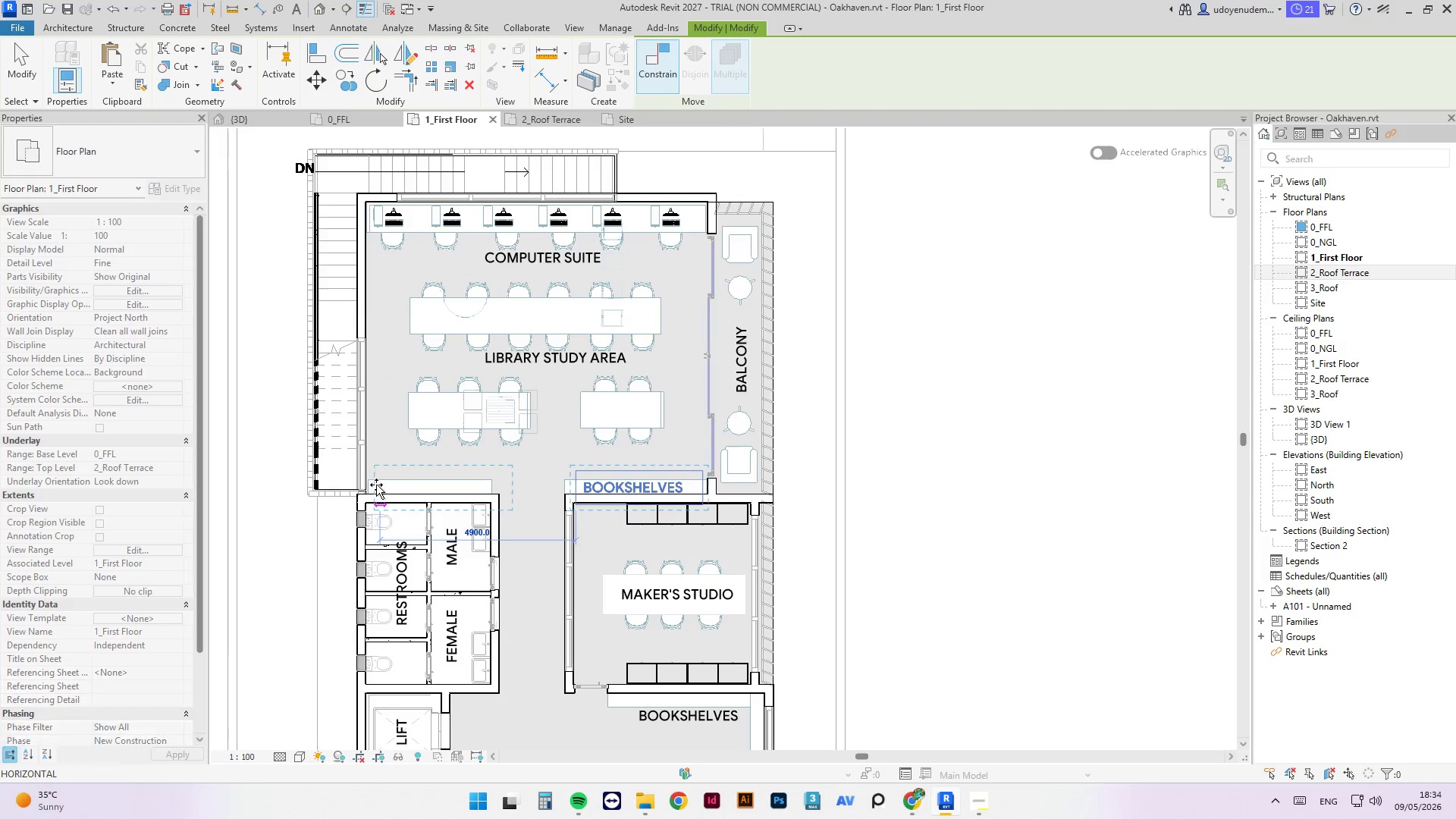 
left_click([372, 485])
 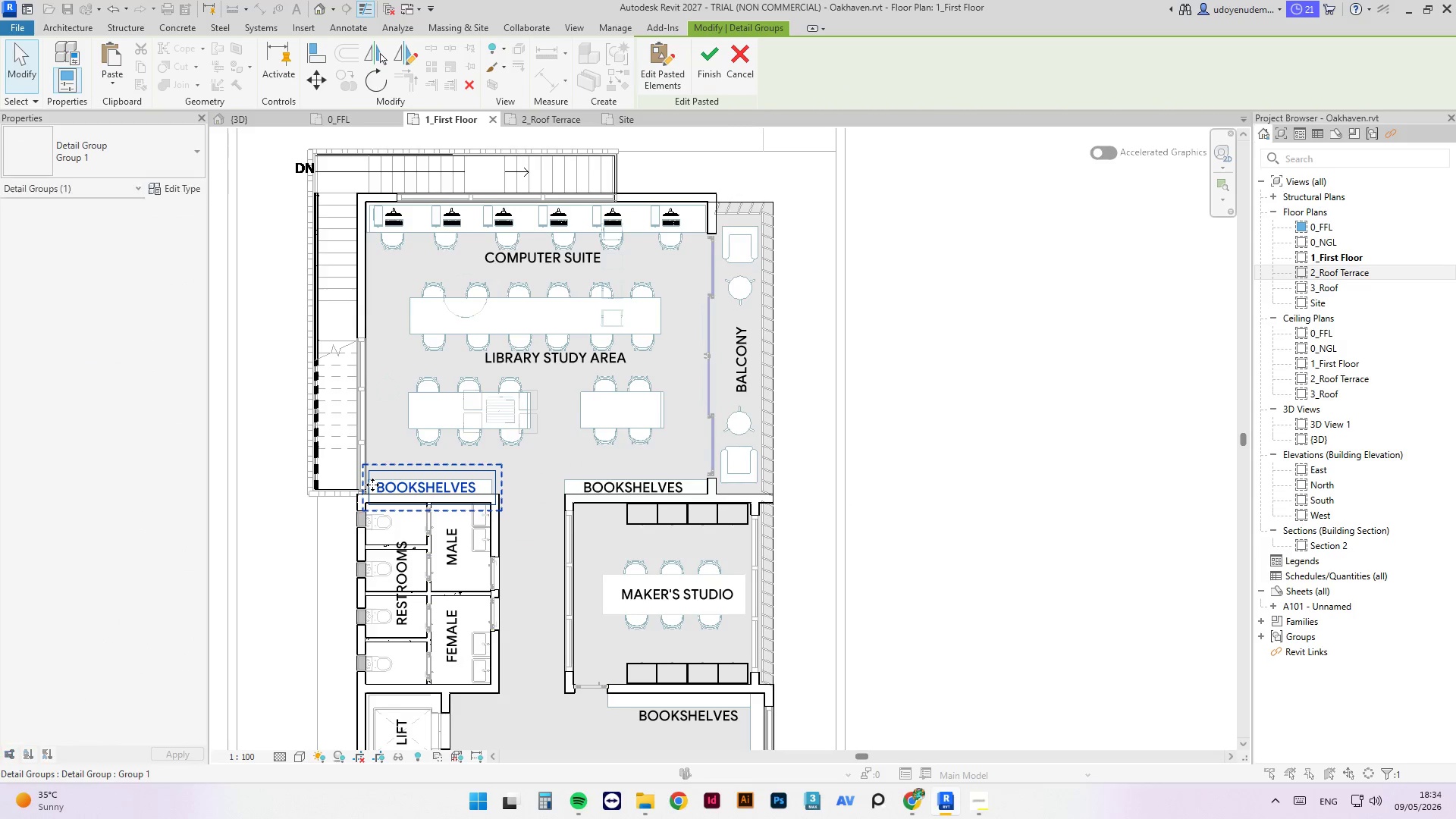 
key(Escape)
 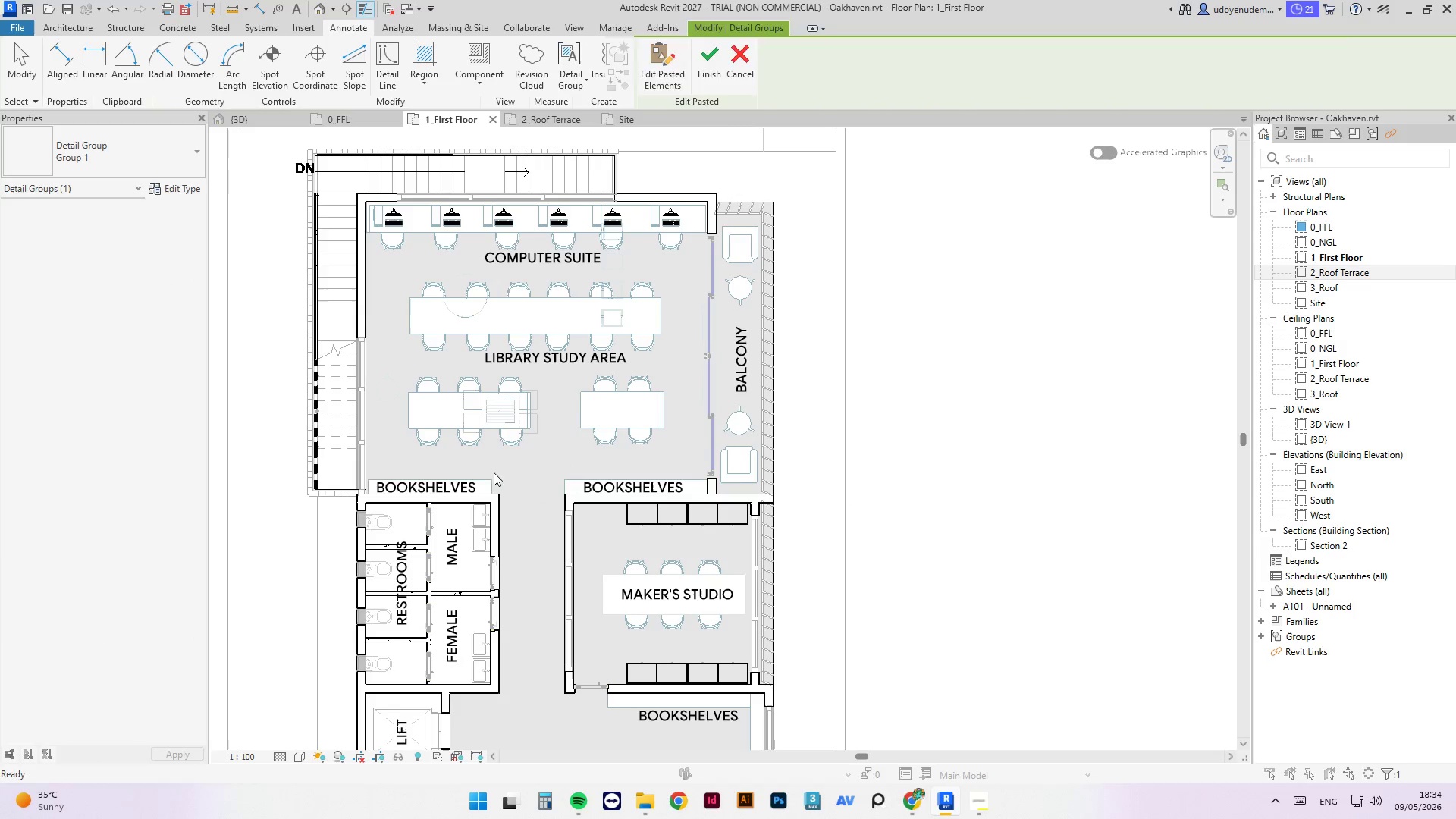 
key(Escape)
 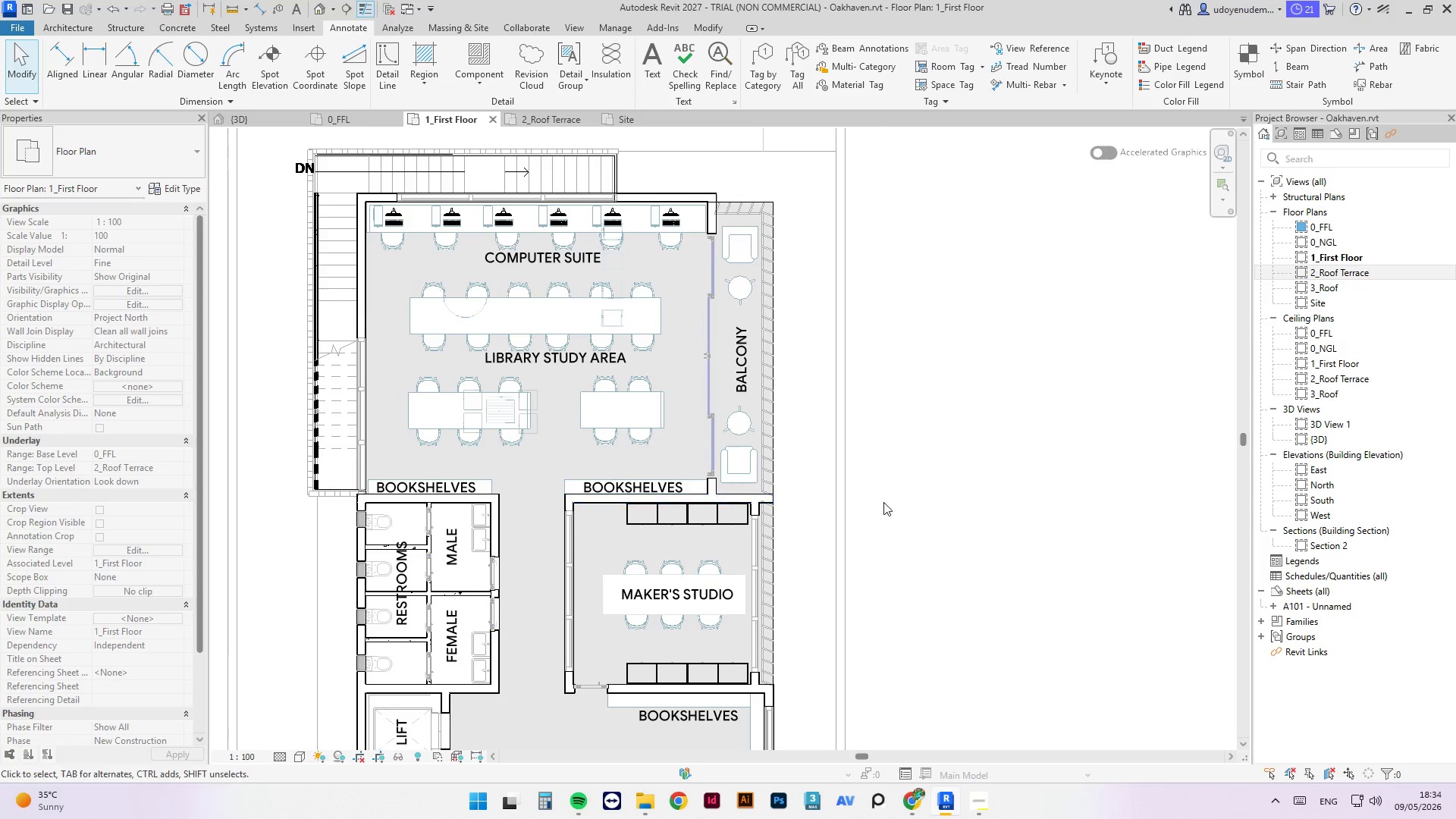 
scroll: coordinate [679, 384], scroll_direction: down, amount: 5.0
 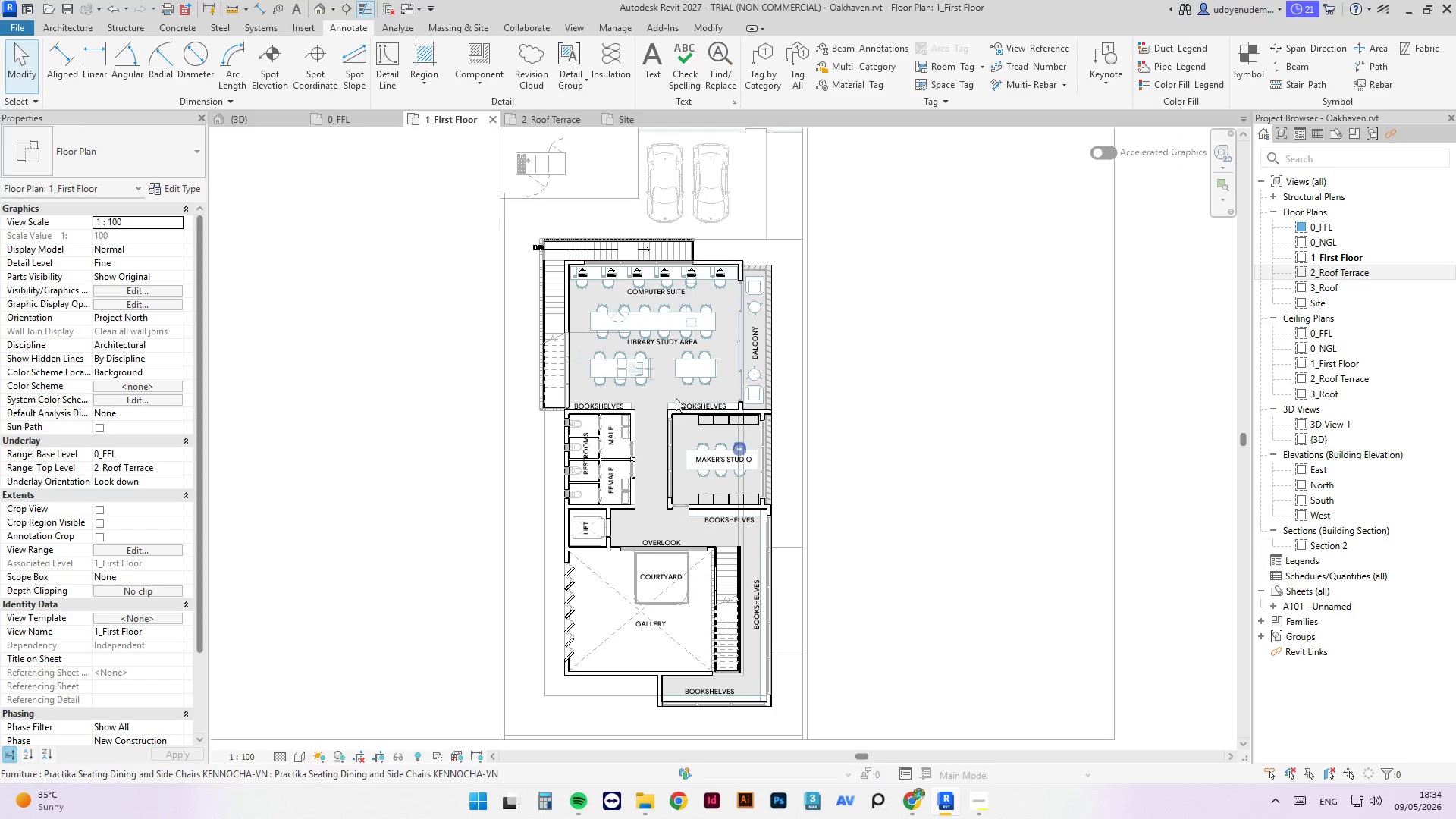 
scroll: coordinate [610, 400], scroll_direction: up, amount: 4.0
 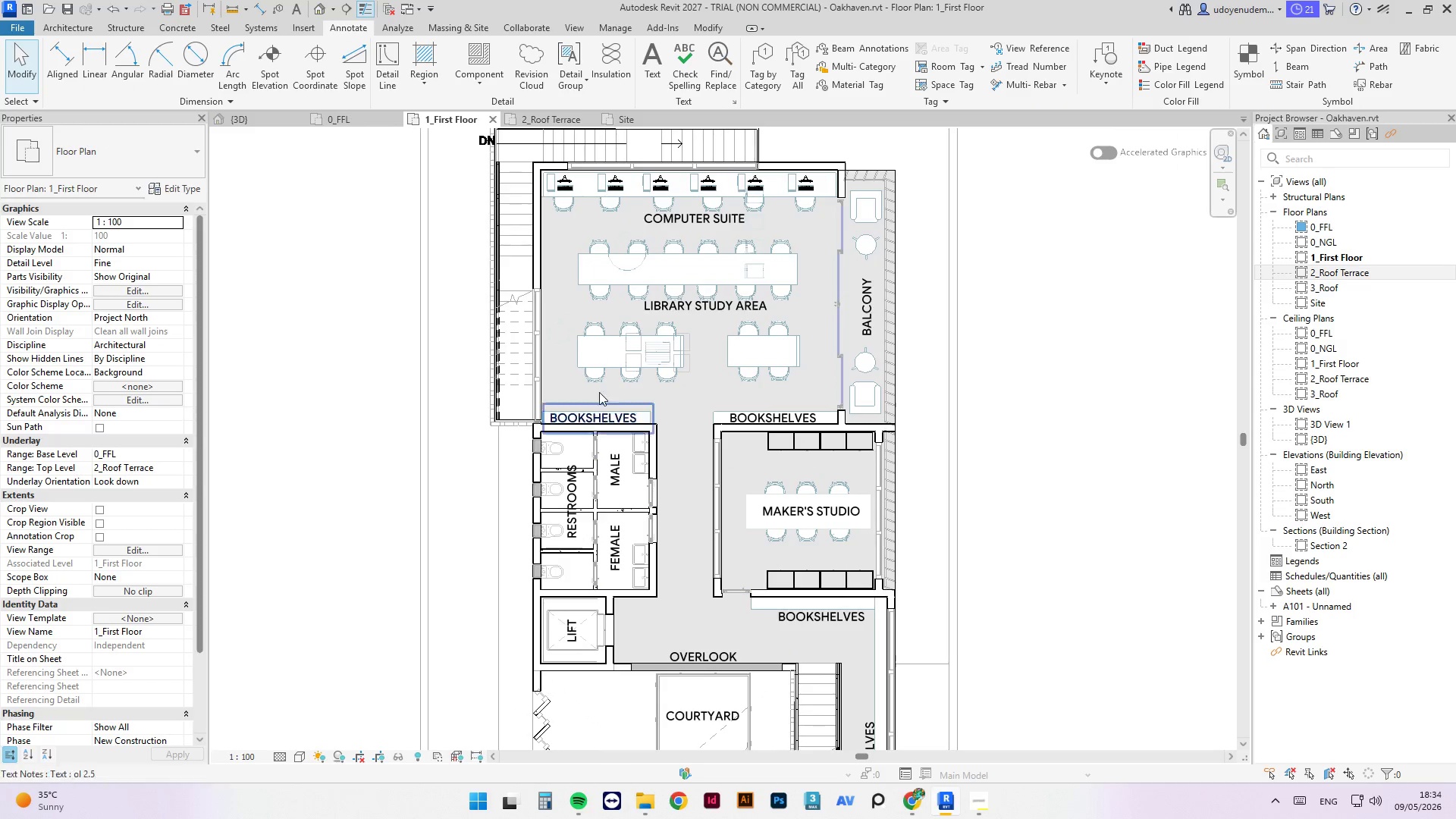 
scroll: coordinate [470, 331], scroll_direction: none, amount: 0.0
 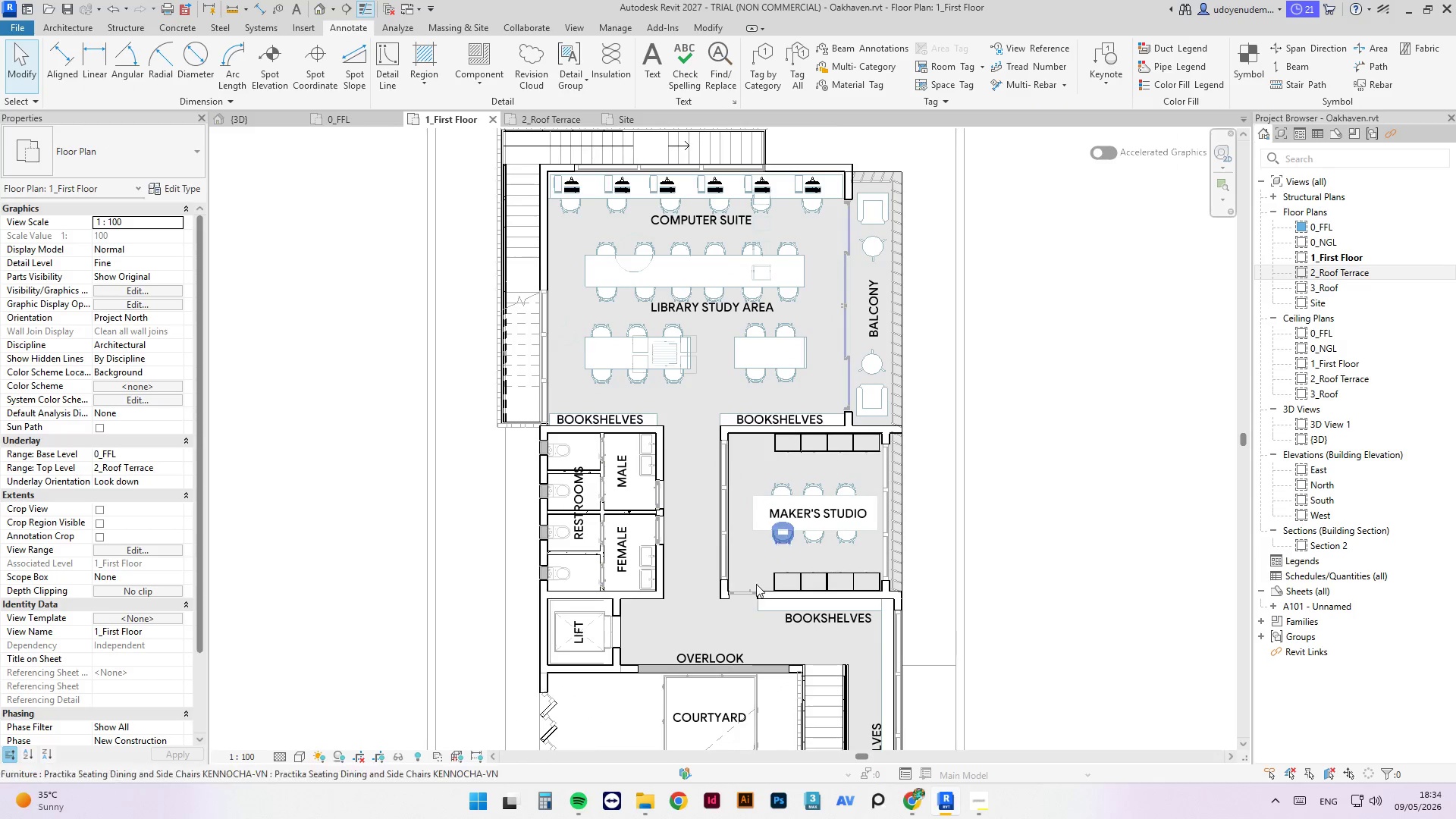 
scroll: coordinate [619, 352], scroll_direction: down, amount: 1.0
 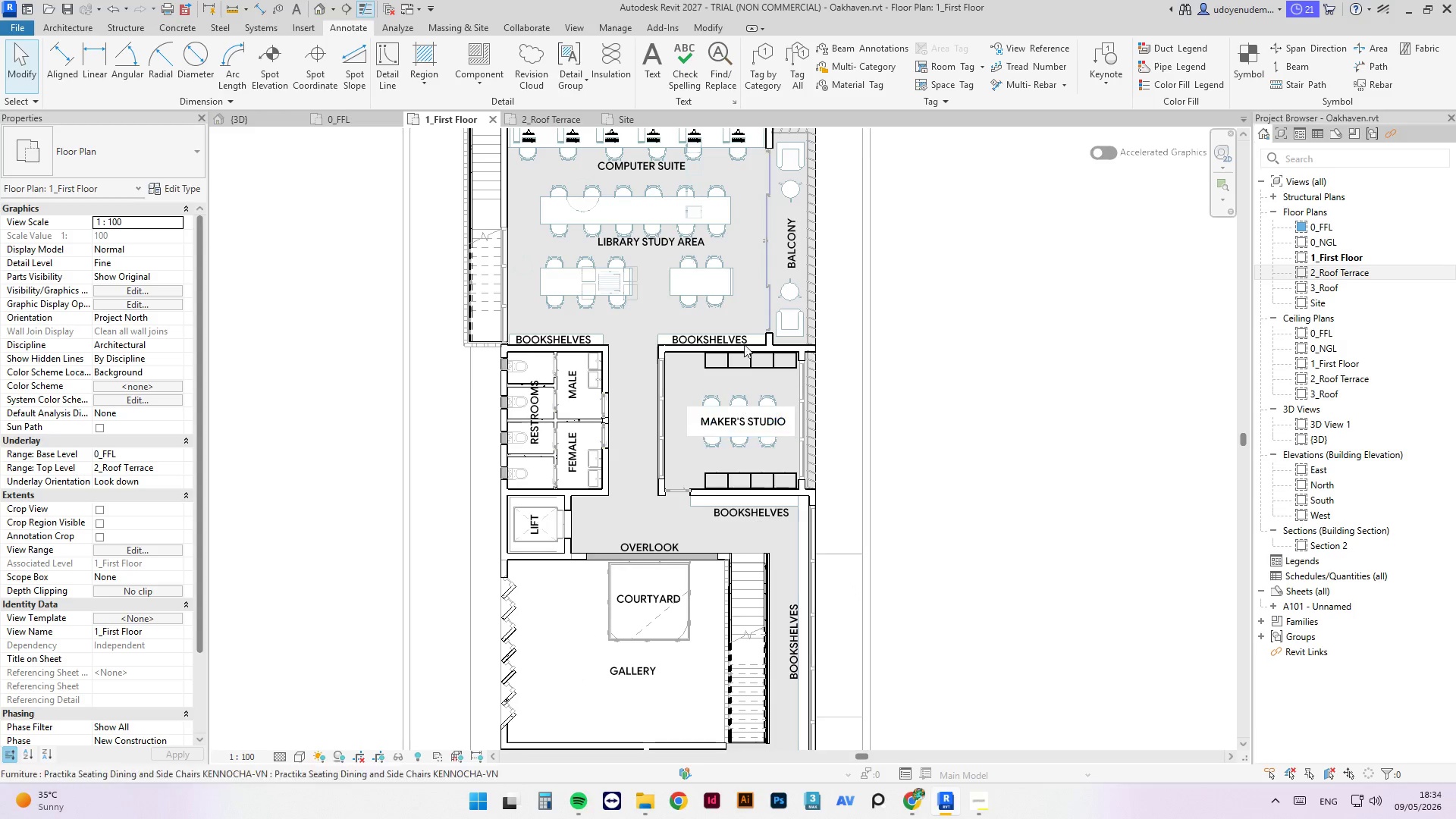 
scroll: coordinate [715, 324], scroll_direction: up, amount: 3.0
 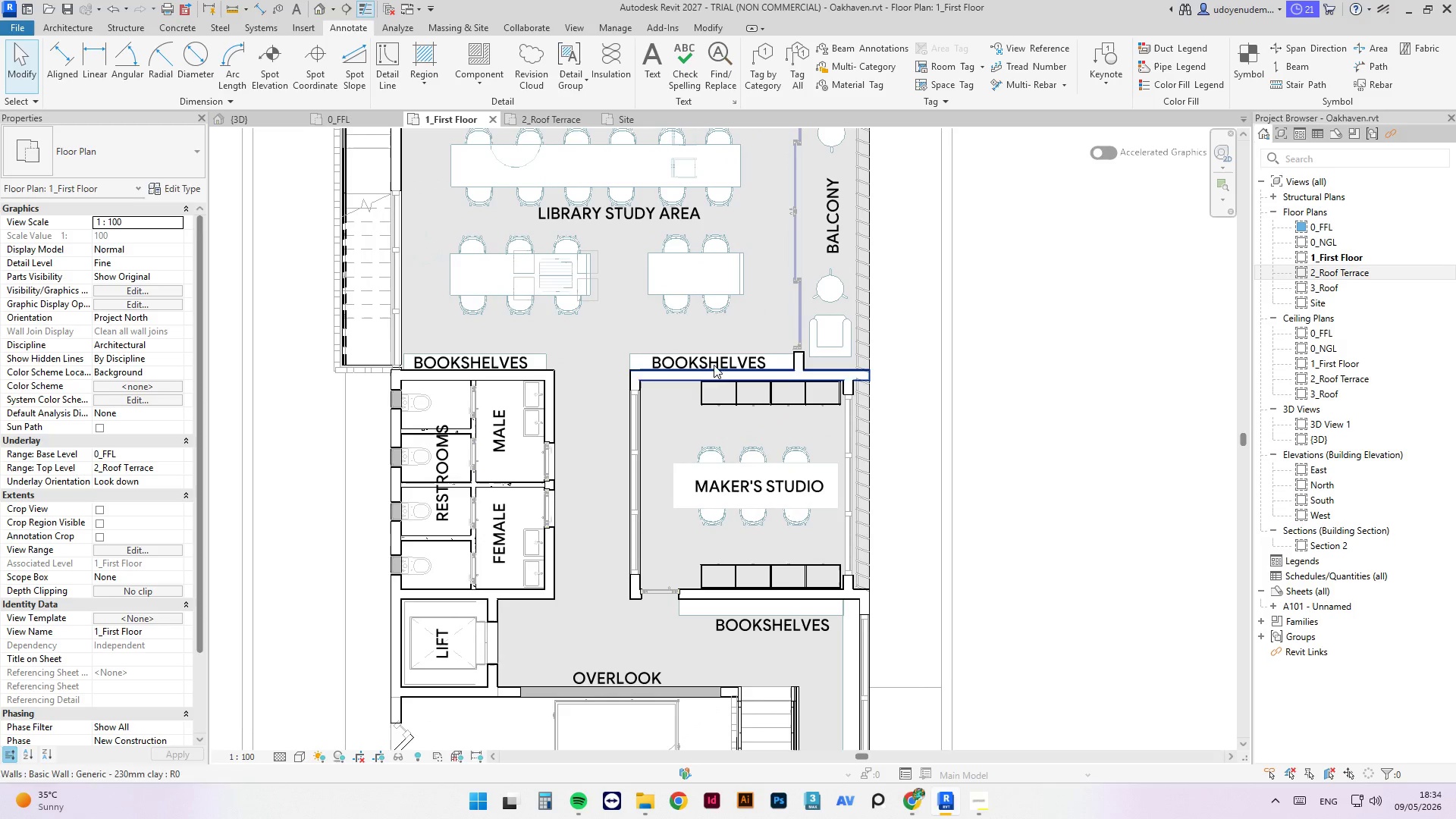 
left_click([714, 362])
 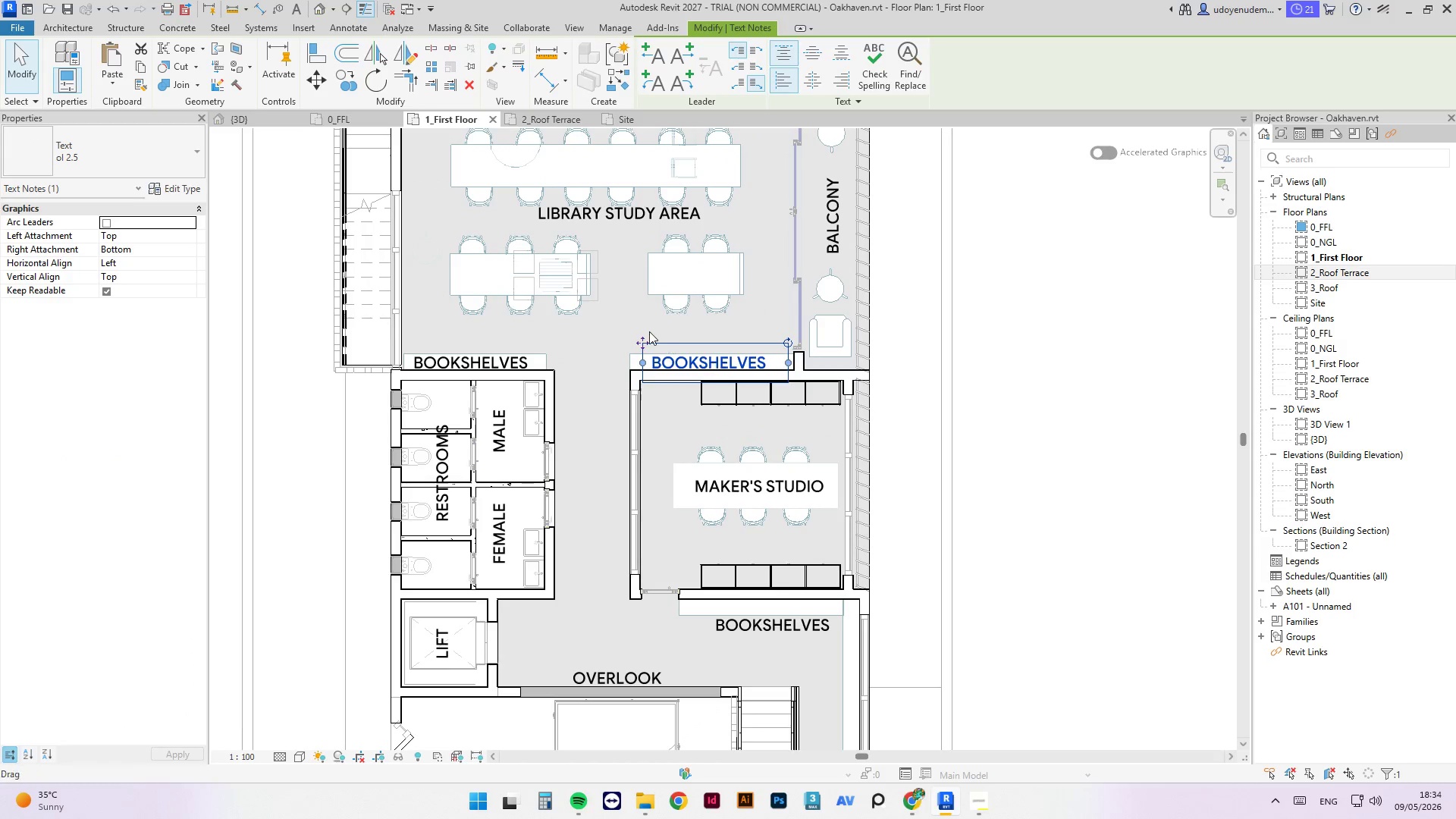 
scroll: coordinate [648, 331], scroll_direction: up, amount: 1.0
 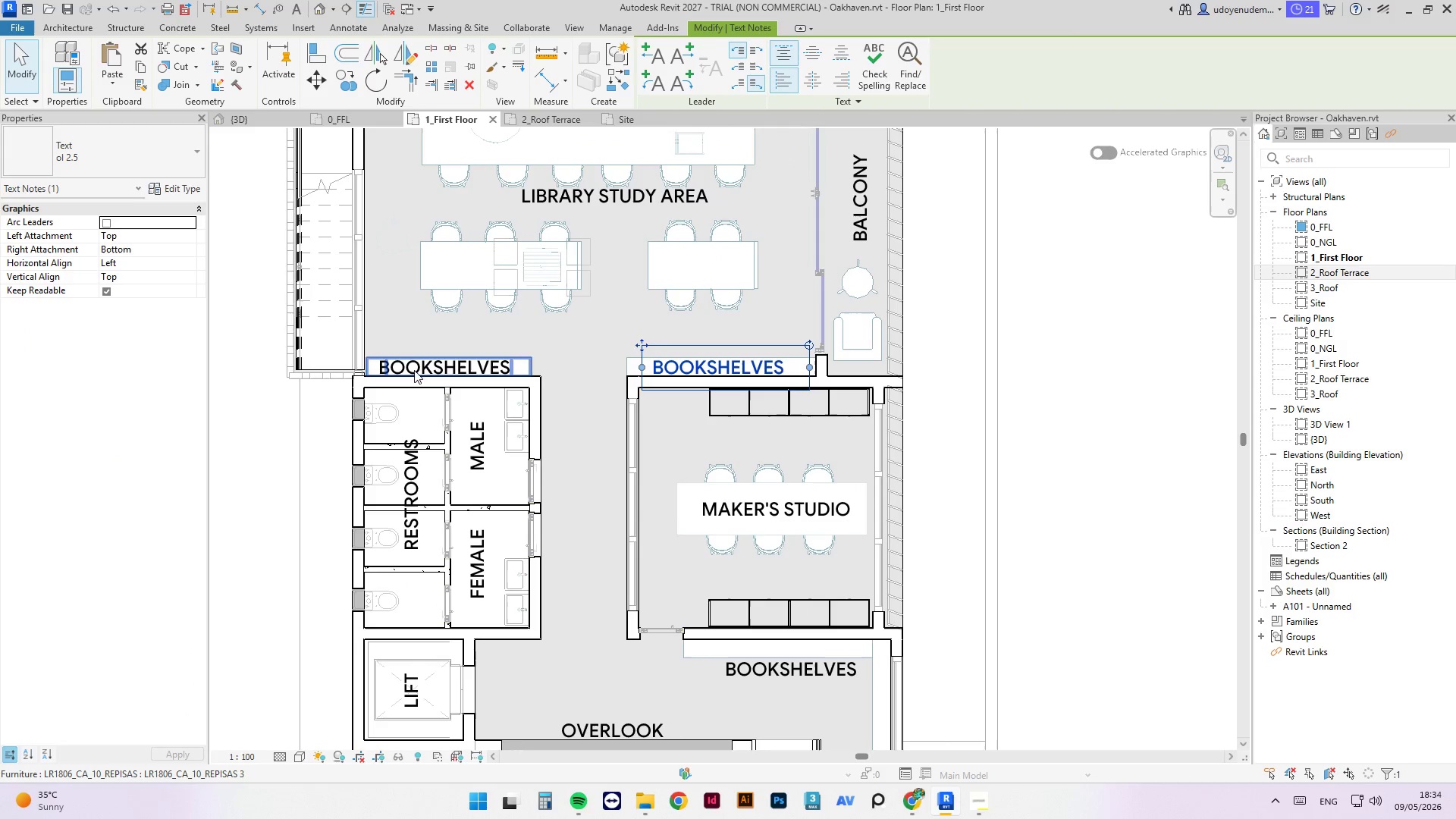 
hold_key(key=ControlLeft, duration=1.12)
left_click([416, 364])
 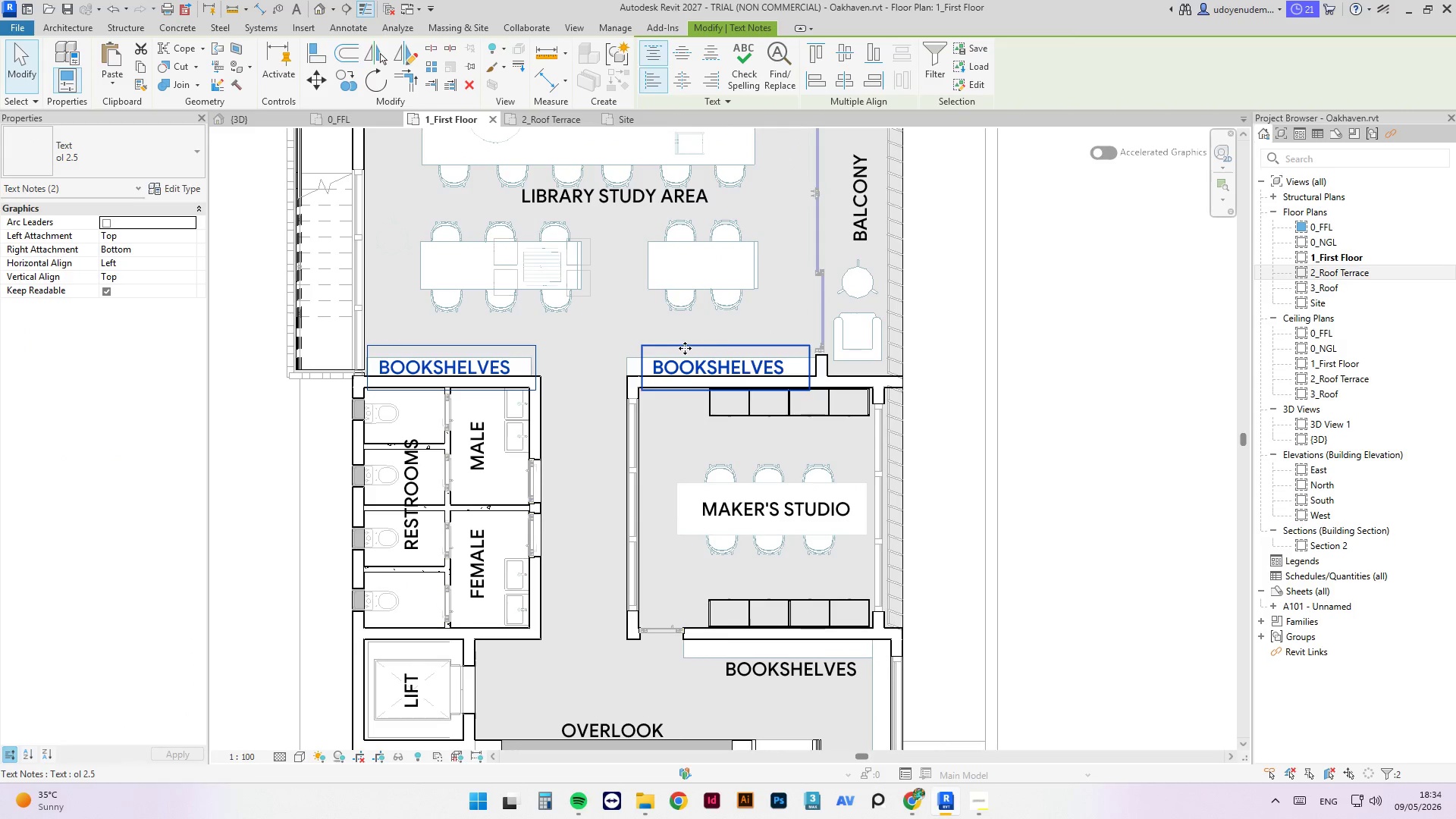 
left_click_drag(start_coordinate=[679, 347], to_coordinate=[683, 331])
 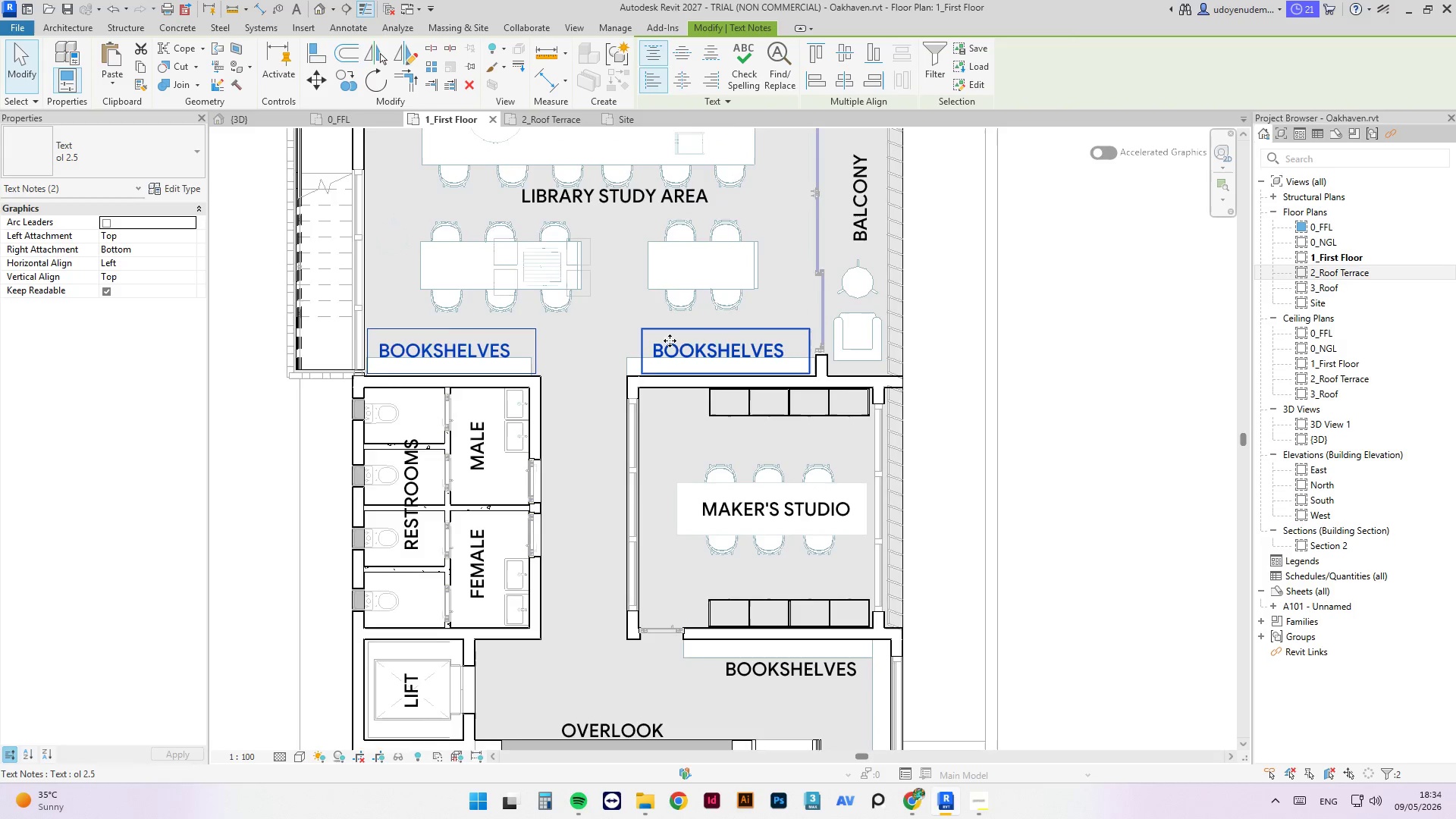 
scroll: coordinate [665, 346], scroll_direction: down, amount: 4.0
 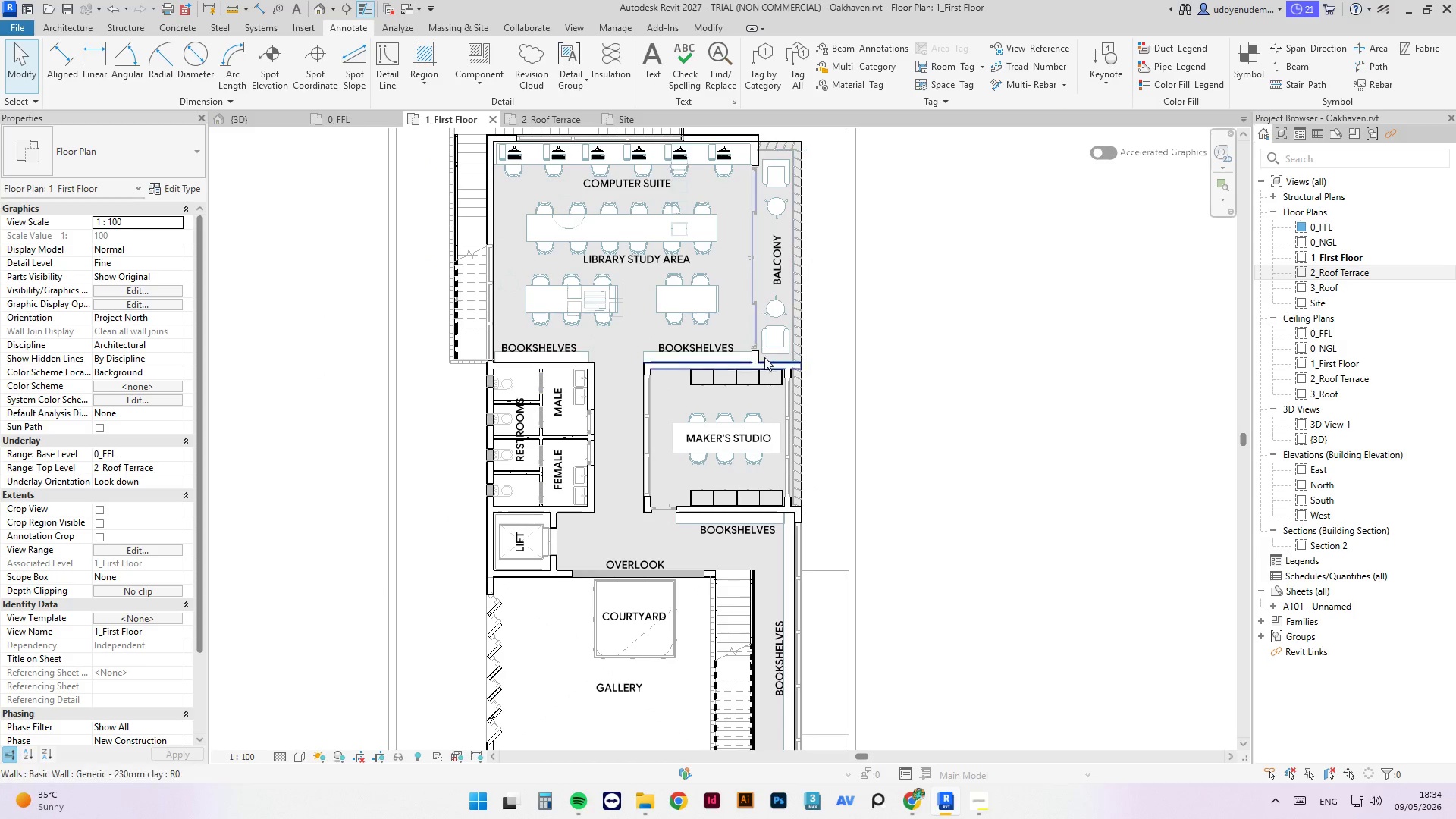 
left_click([726, 341])
 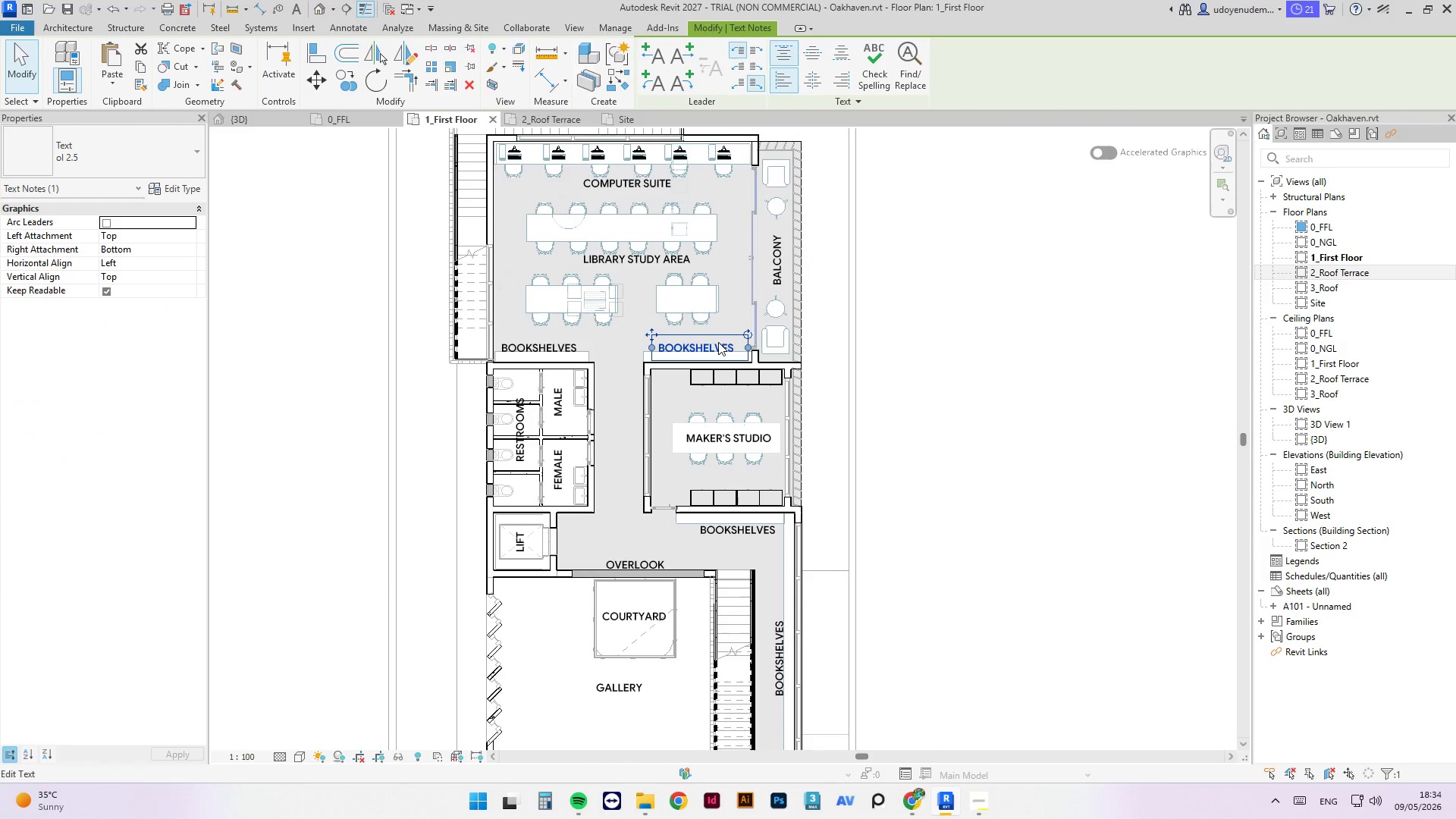 
hold_key(key=ControlLeft, duration=0.78)
left_click([516, 344])
 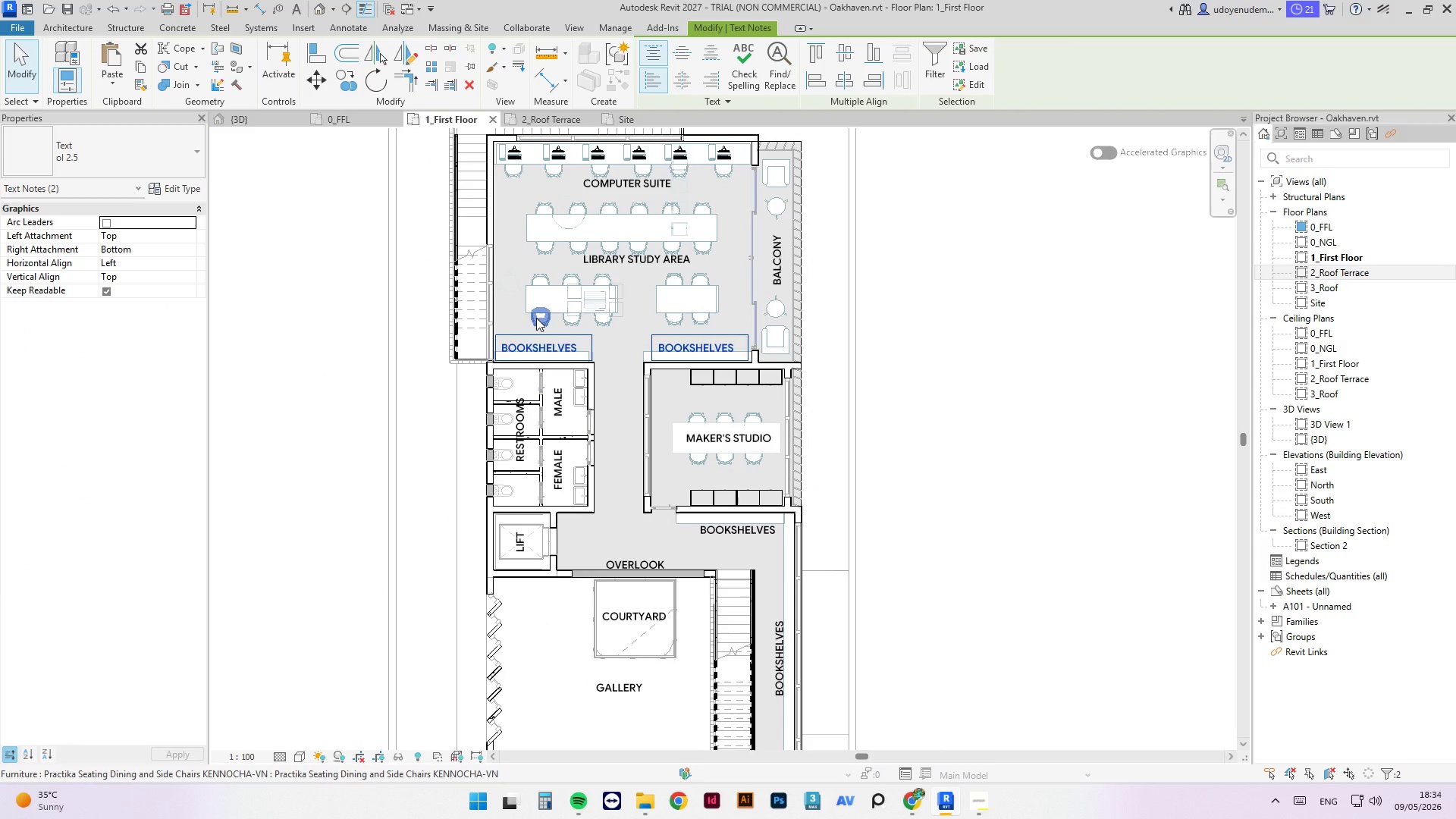 
key(ArrowUp)
 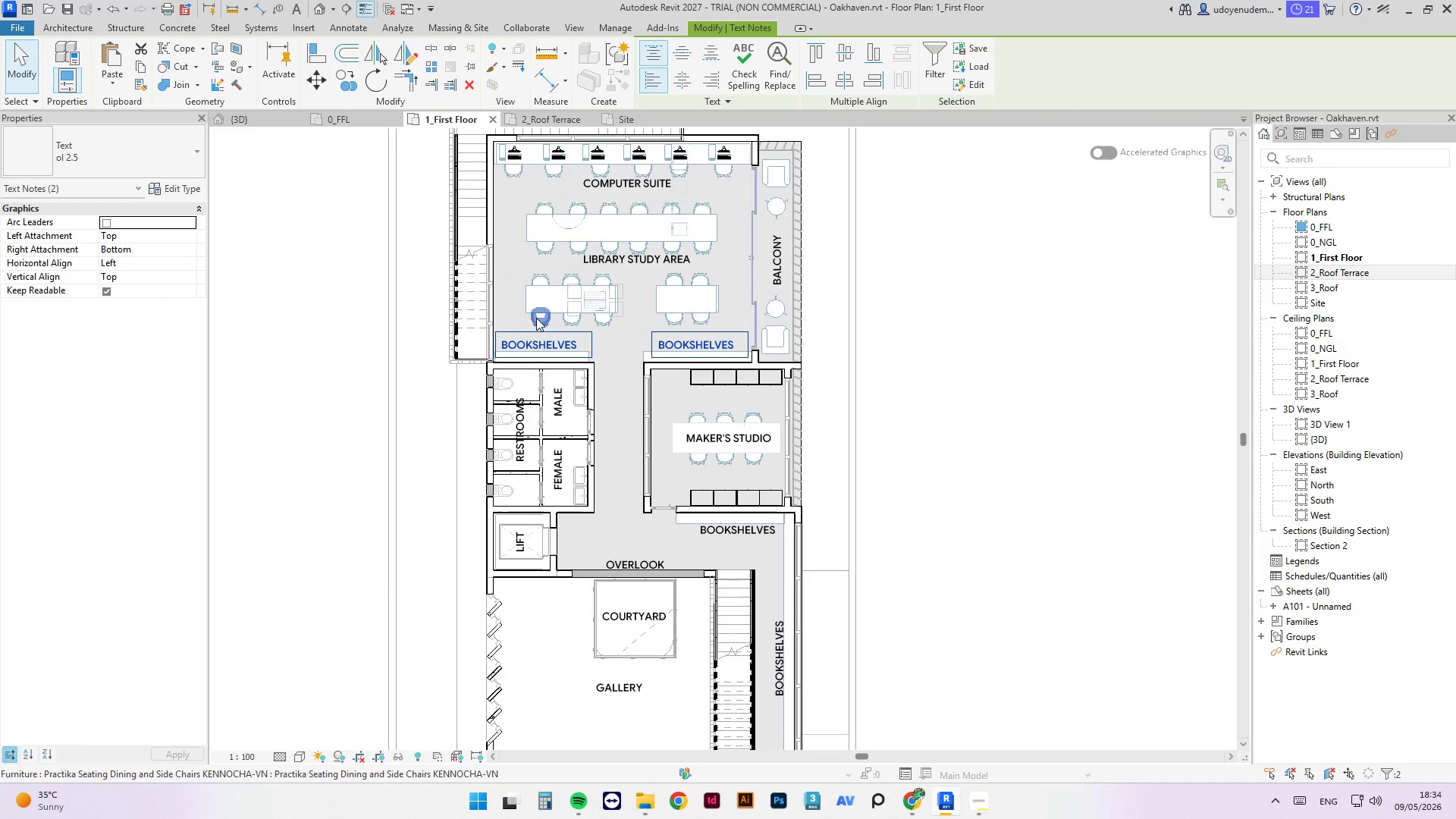 
key(ArrowRight)
 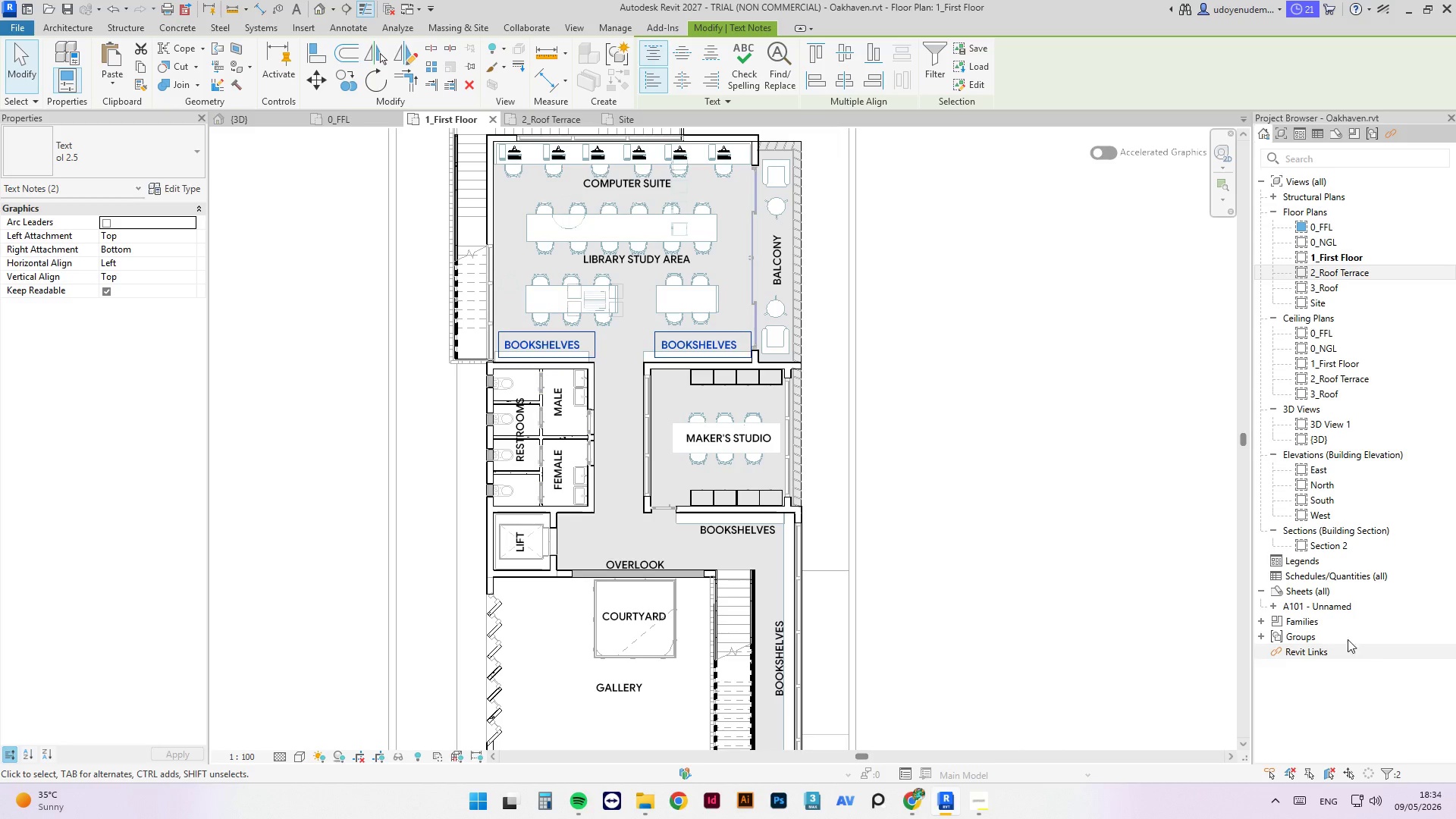 
left_click([1033, 588])
 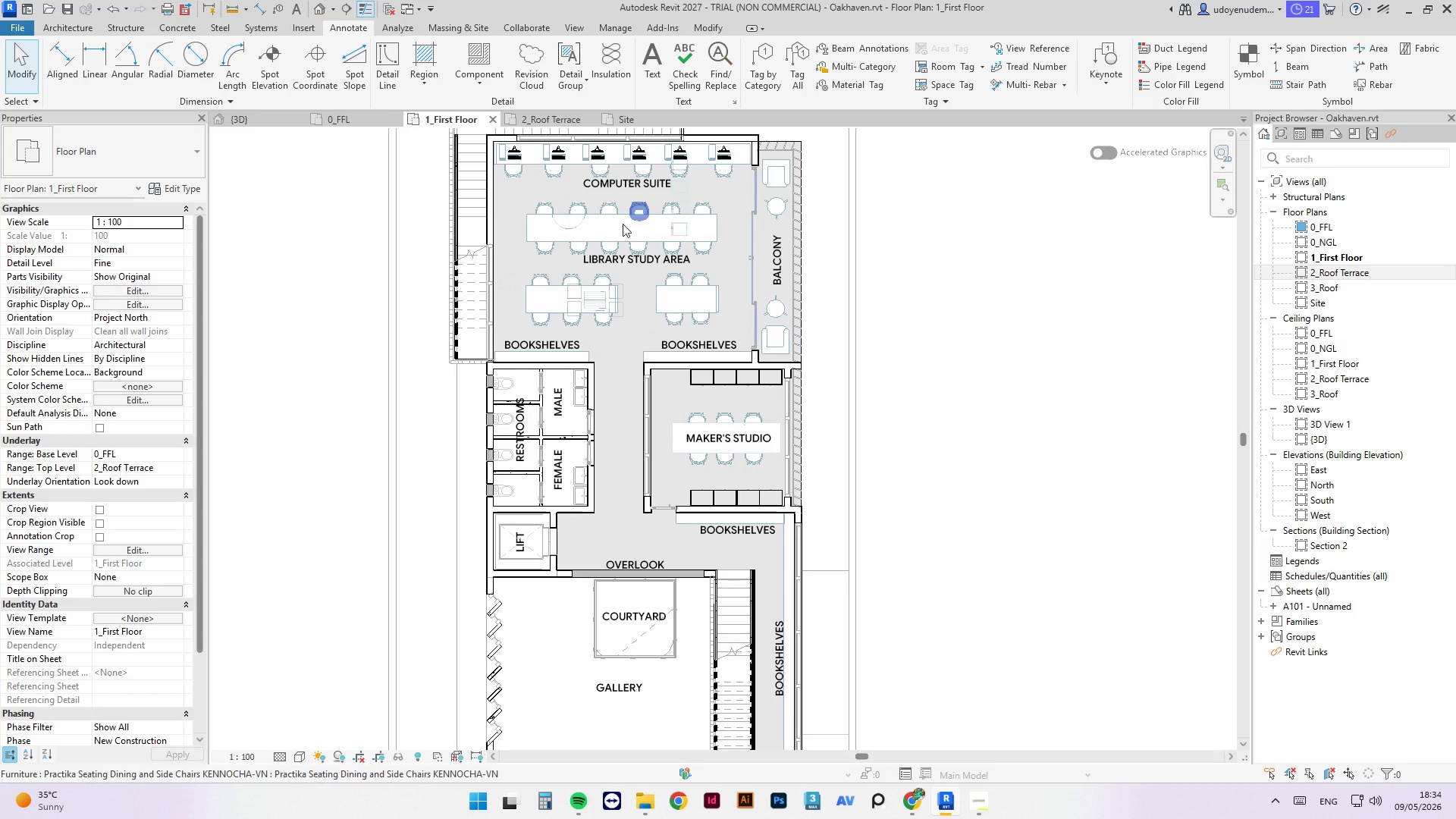 
scroll: coordinate [585, 304], scroll_direction: up, amount: 6.0
 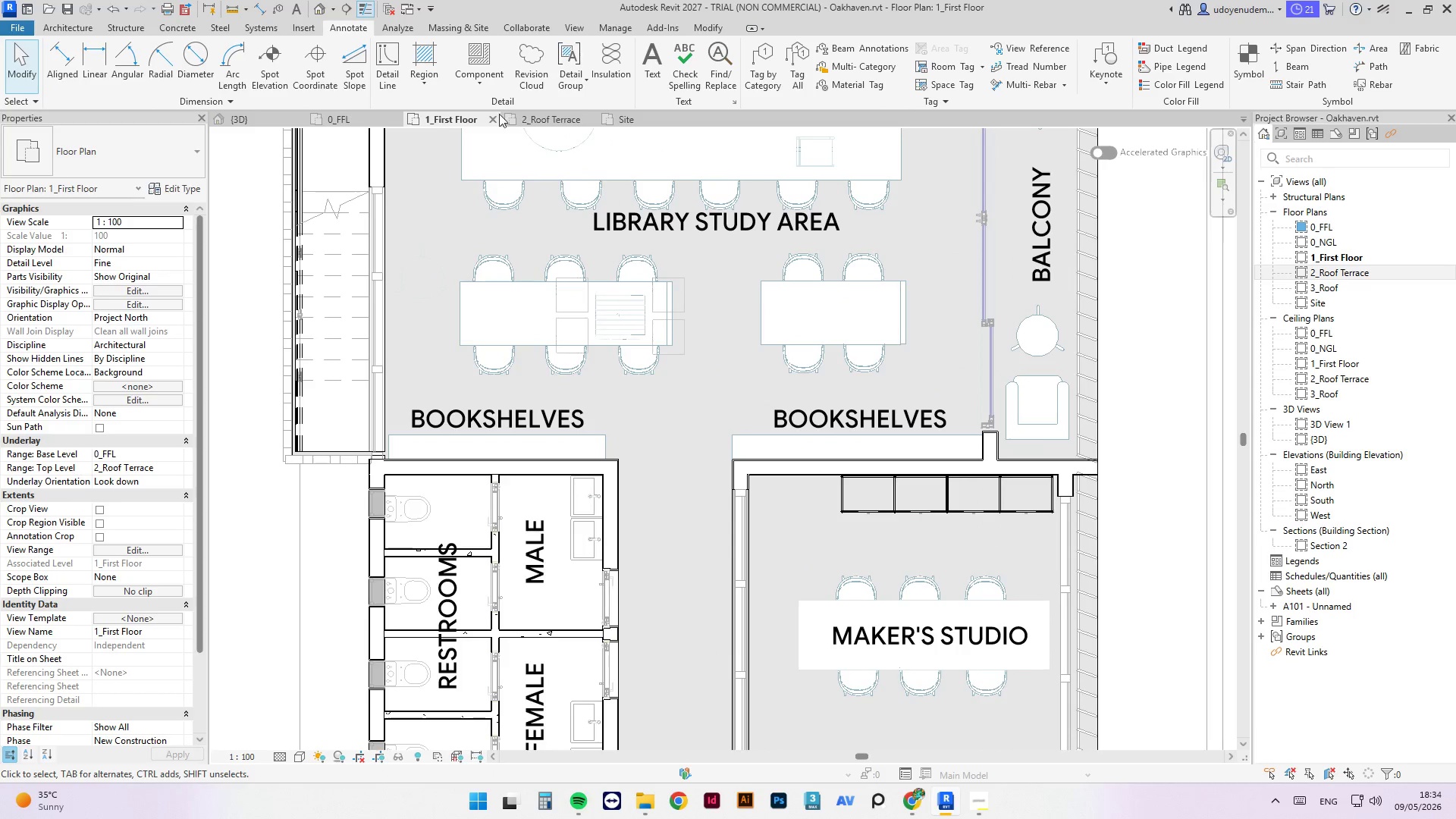 
left_click([532, 124])
 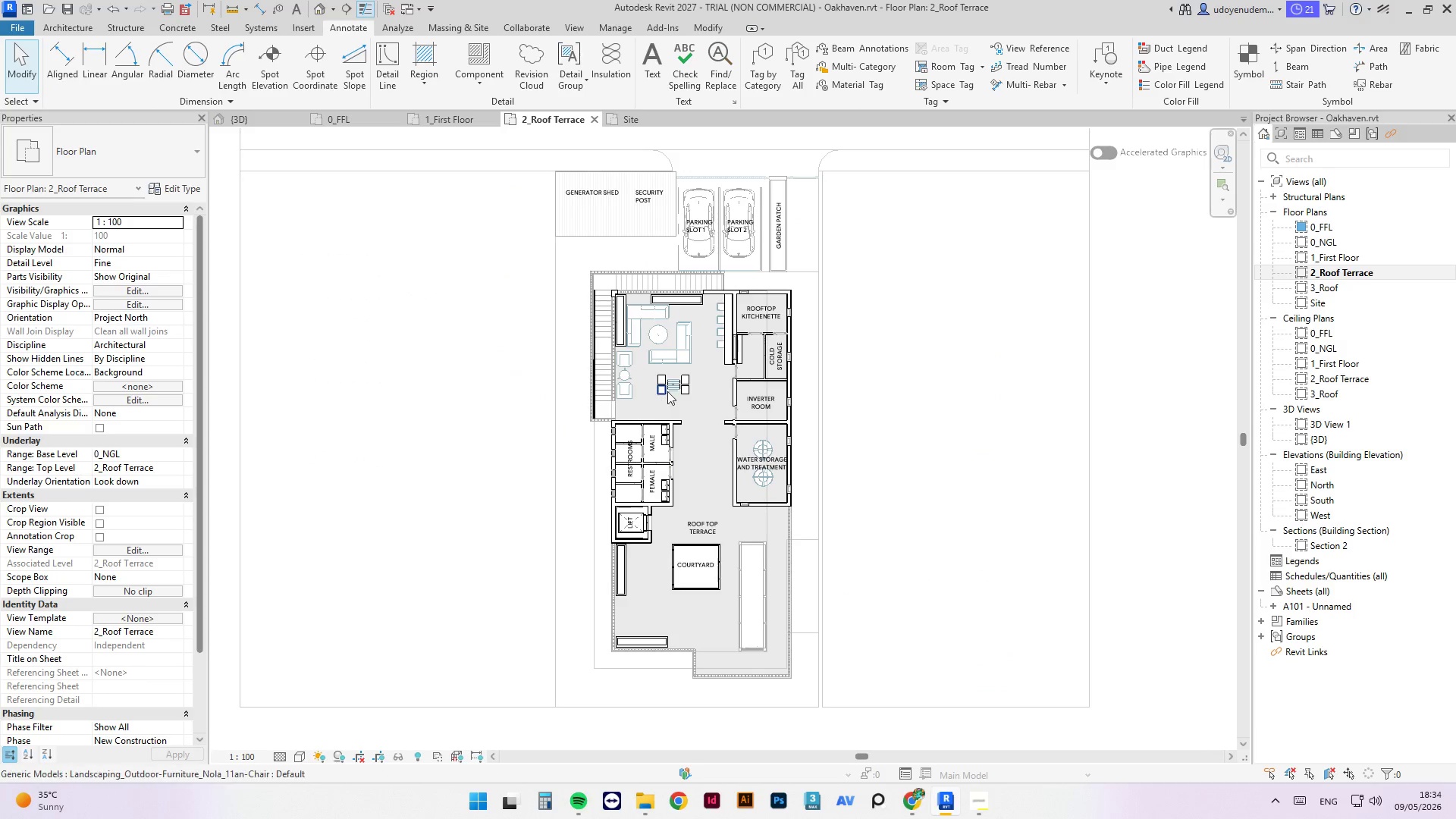 
scroll: coordinate [679, 378], scroll_direction: up, amount: 3.0
 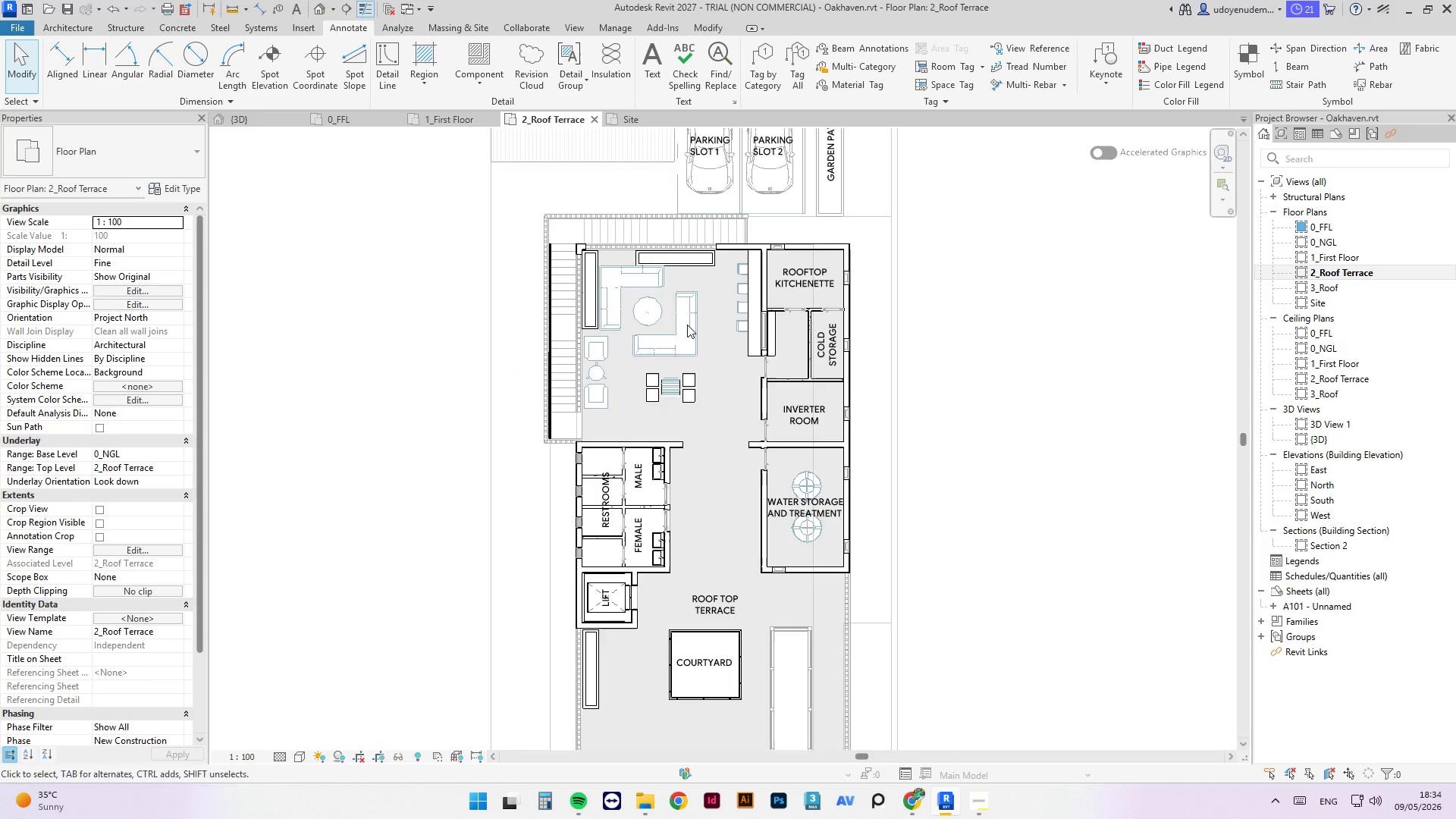 
double_click([464, 120])
 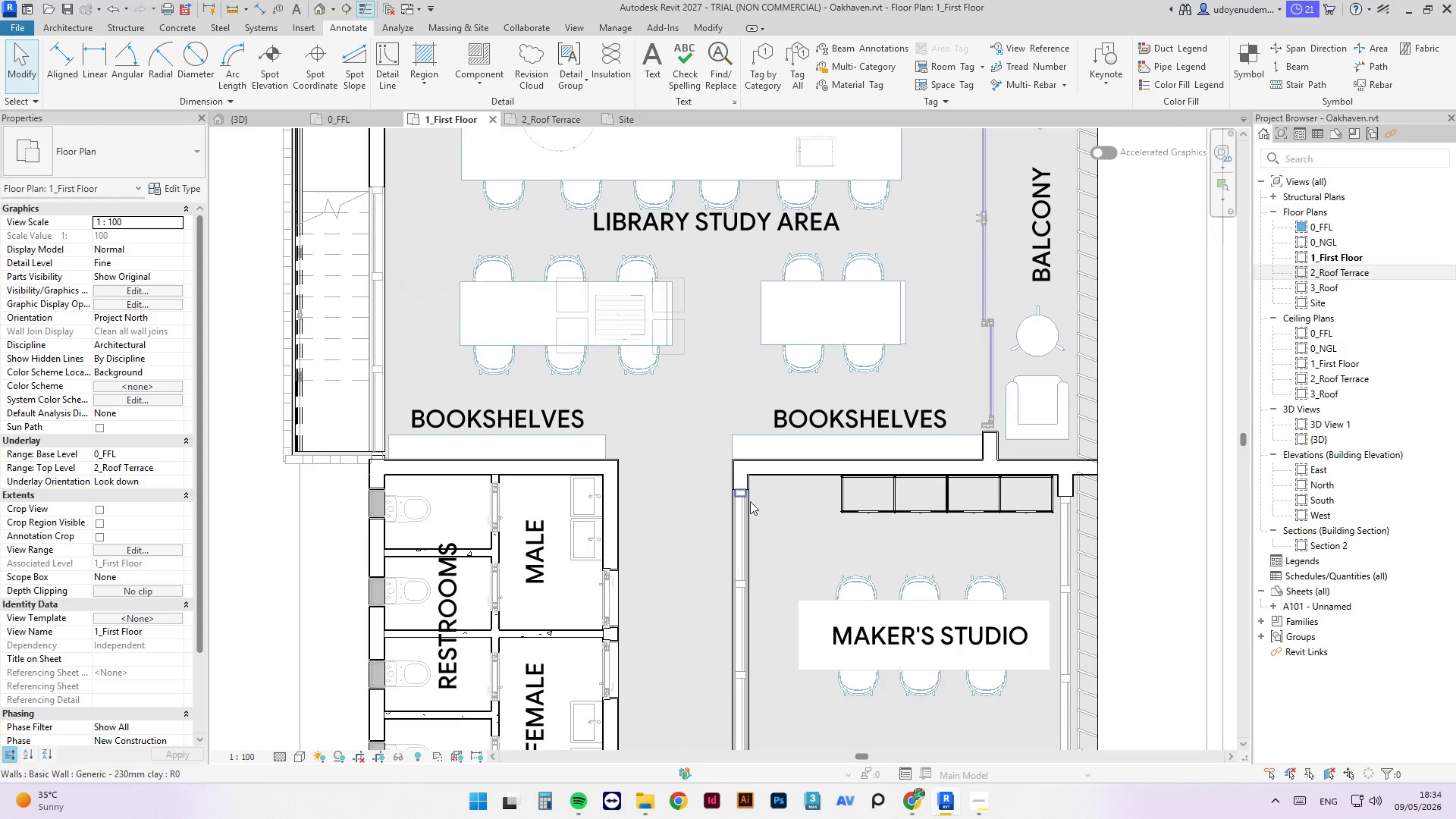 
scroll: coordinate [613, 290], scroll_direction: down, amount: 8.0
 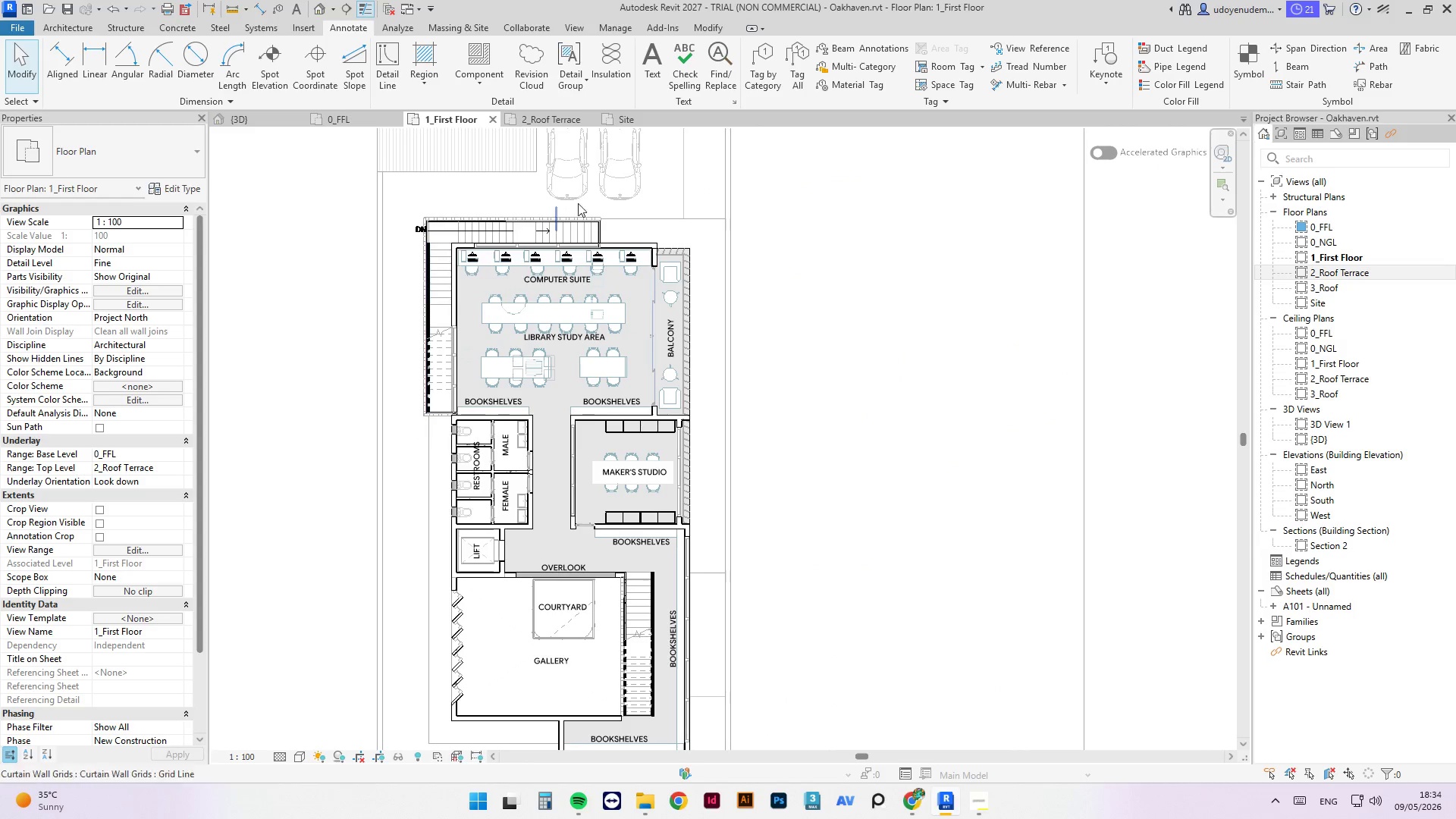 
scroll: coordinate [588, 239], scroll_direction: up, amount: 3.0
 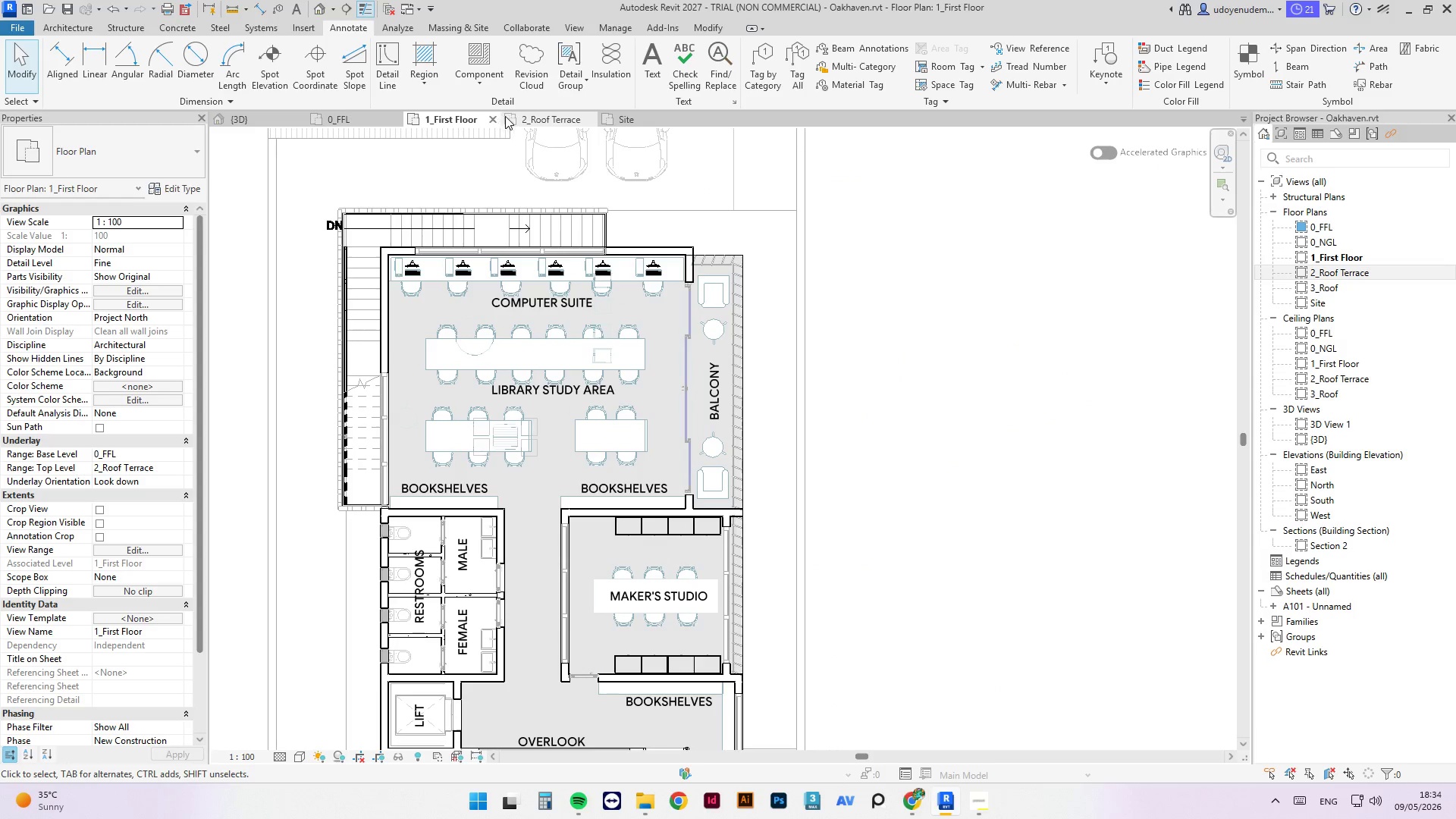 
left_click([543, 120])
 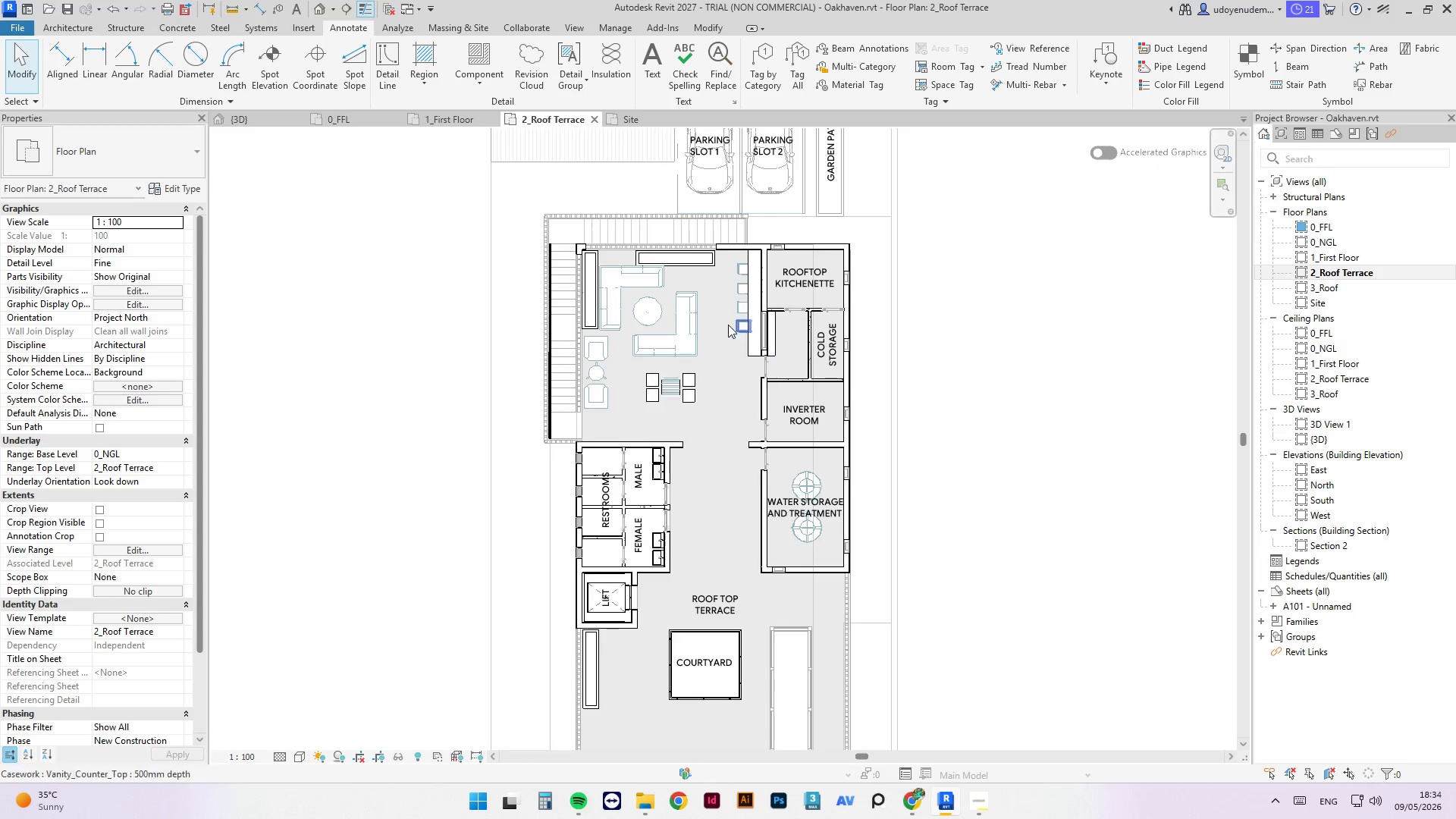 
left_click_drag(start_coordinate=[718, 363], to_coordinate=[620, 416])
 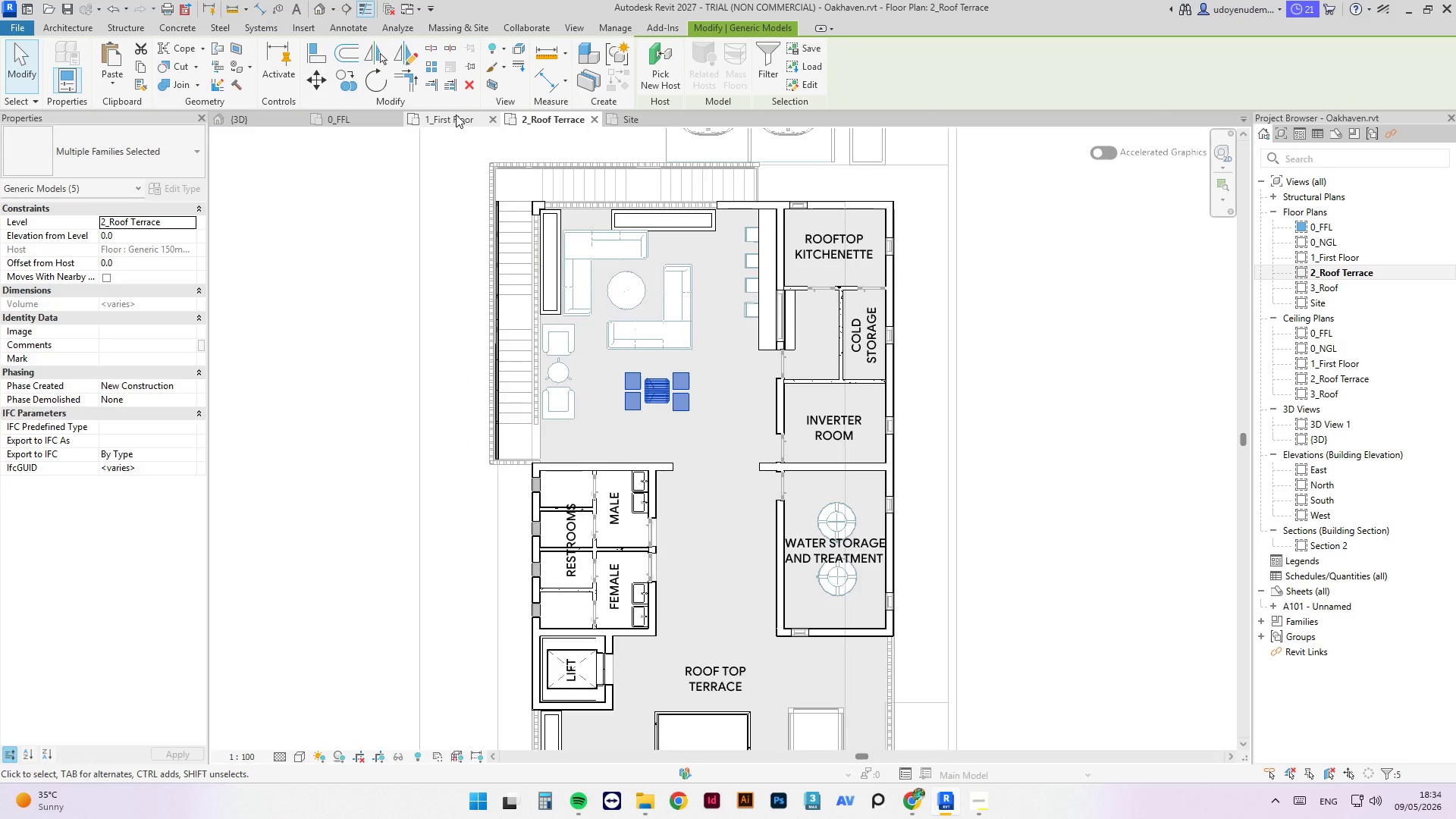 
scroll: coordinate [714, 377], scroll_direction: up, amount: 2.0
 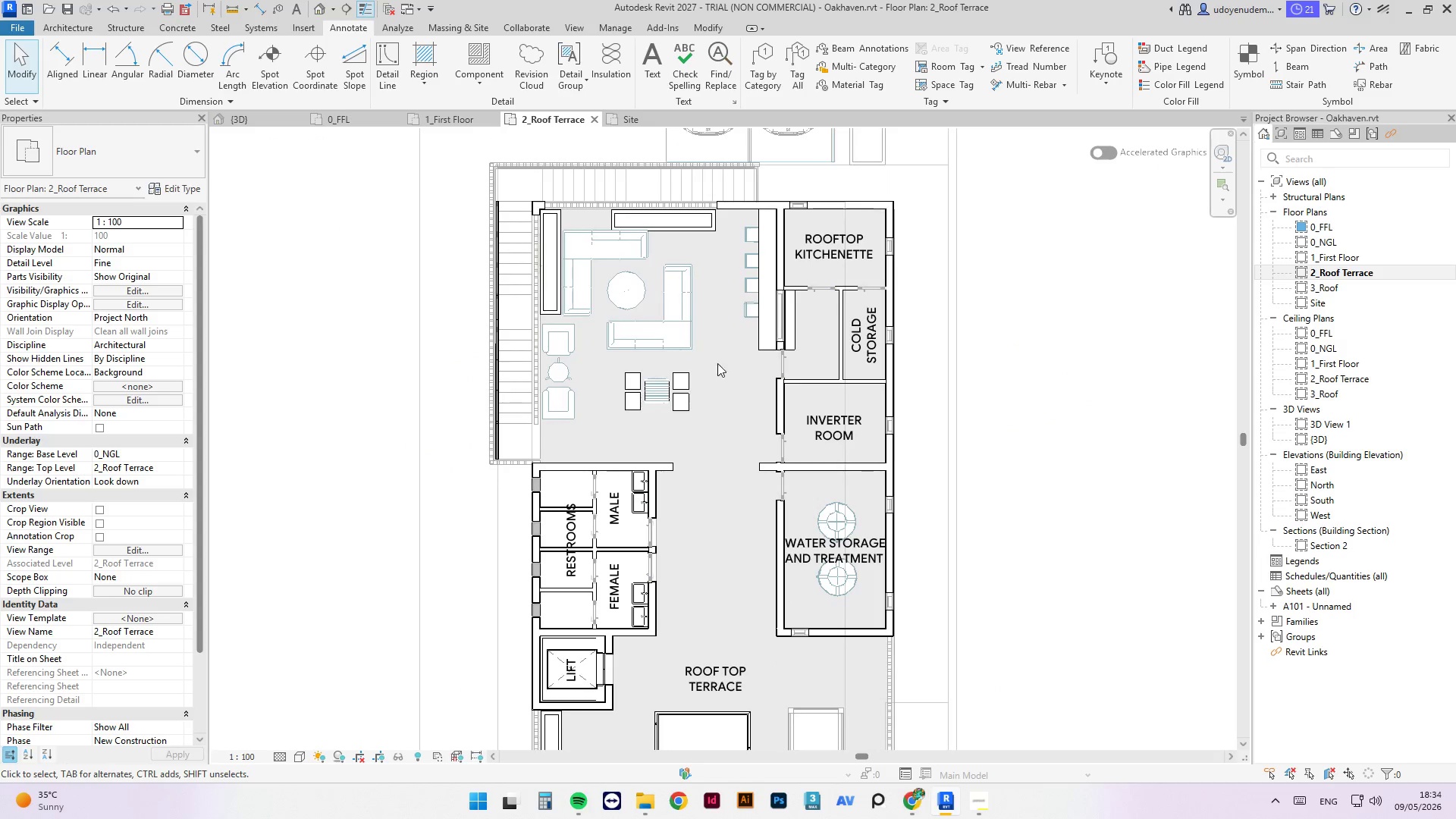 
left_click([456, 115])
 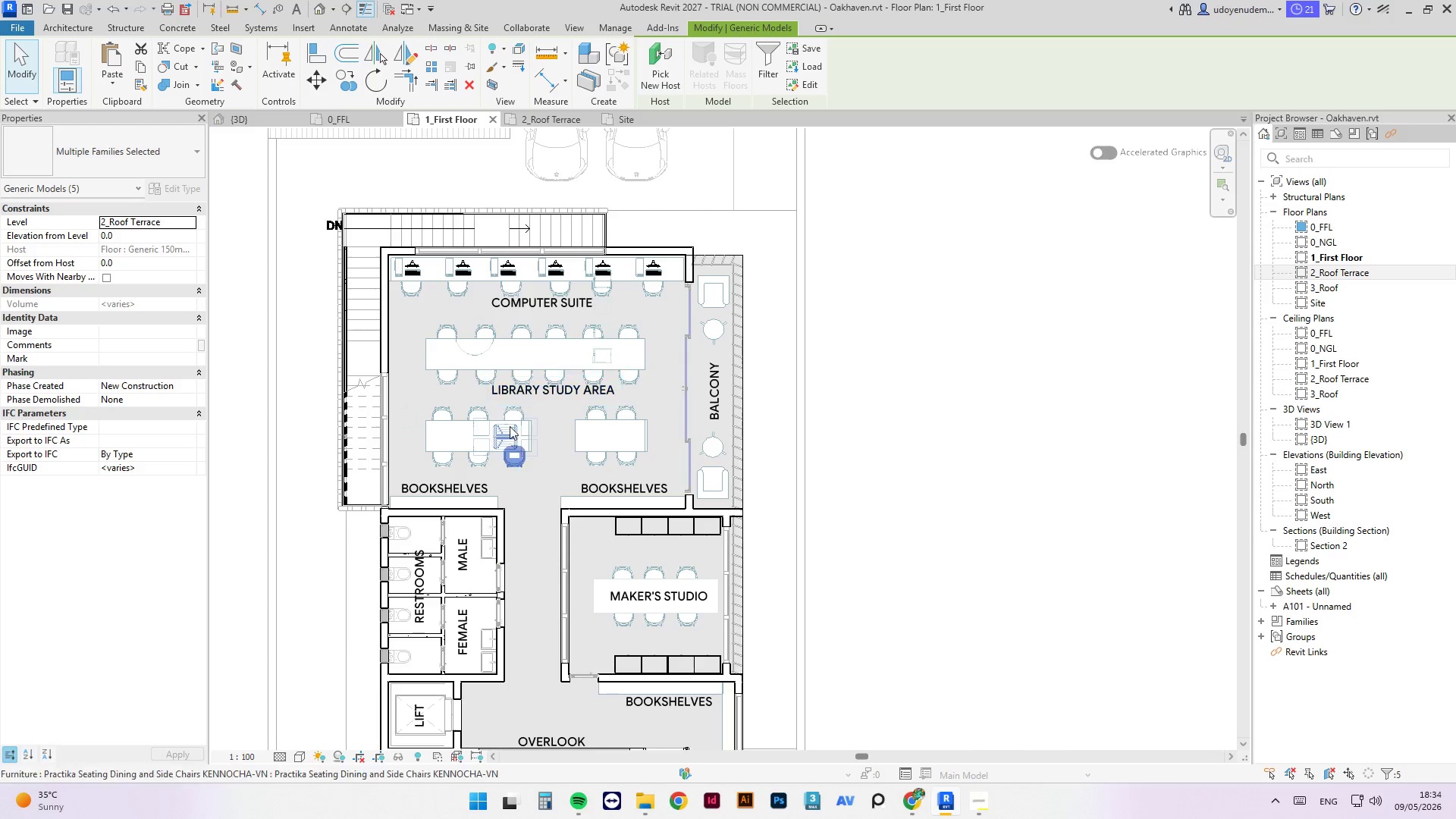 
right_click([994, 297])
 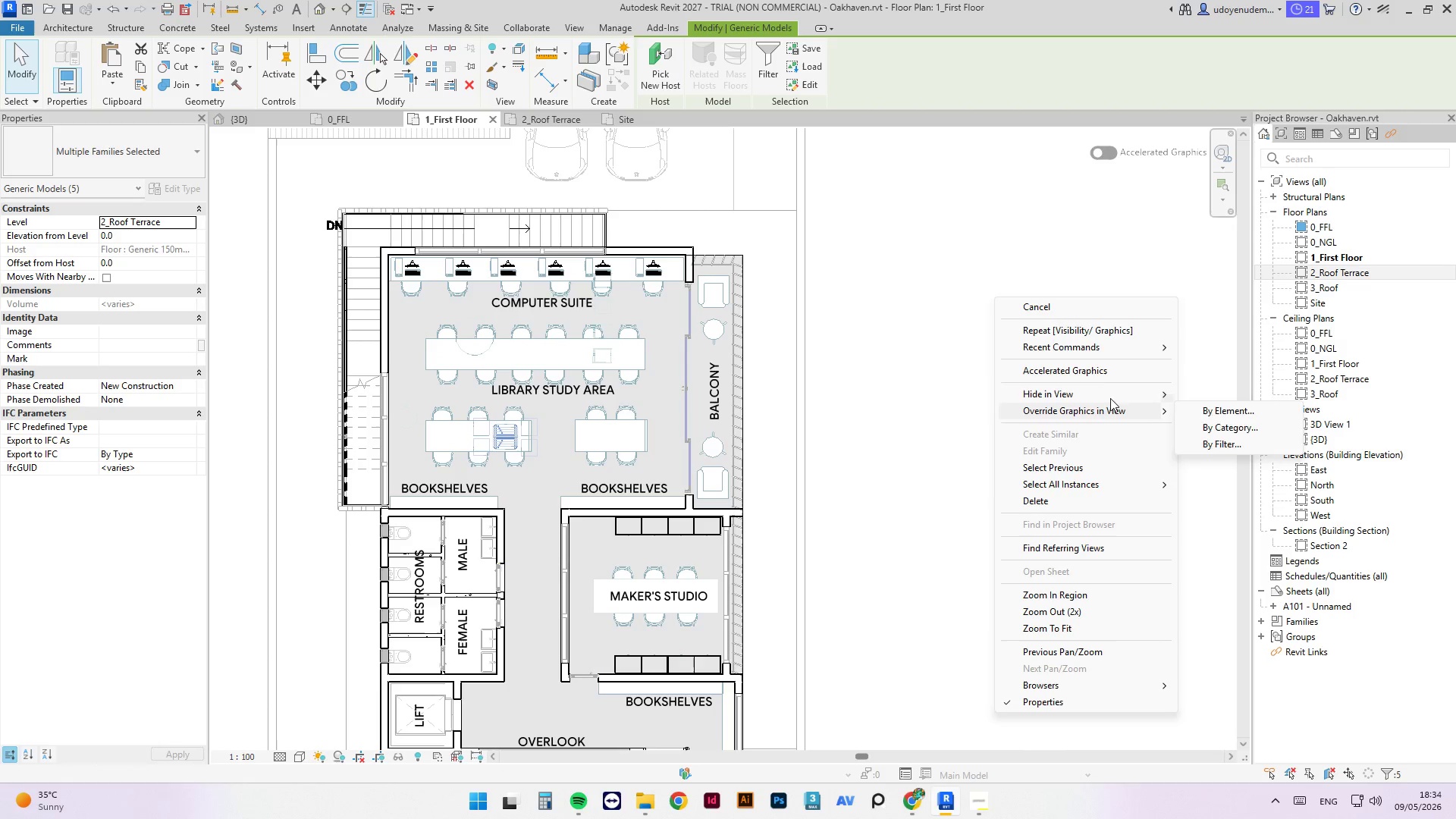 
left_click([1102, 394])
 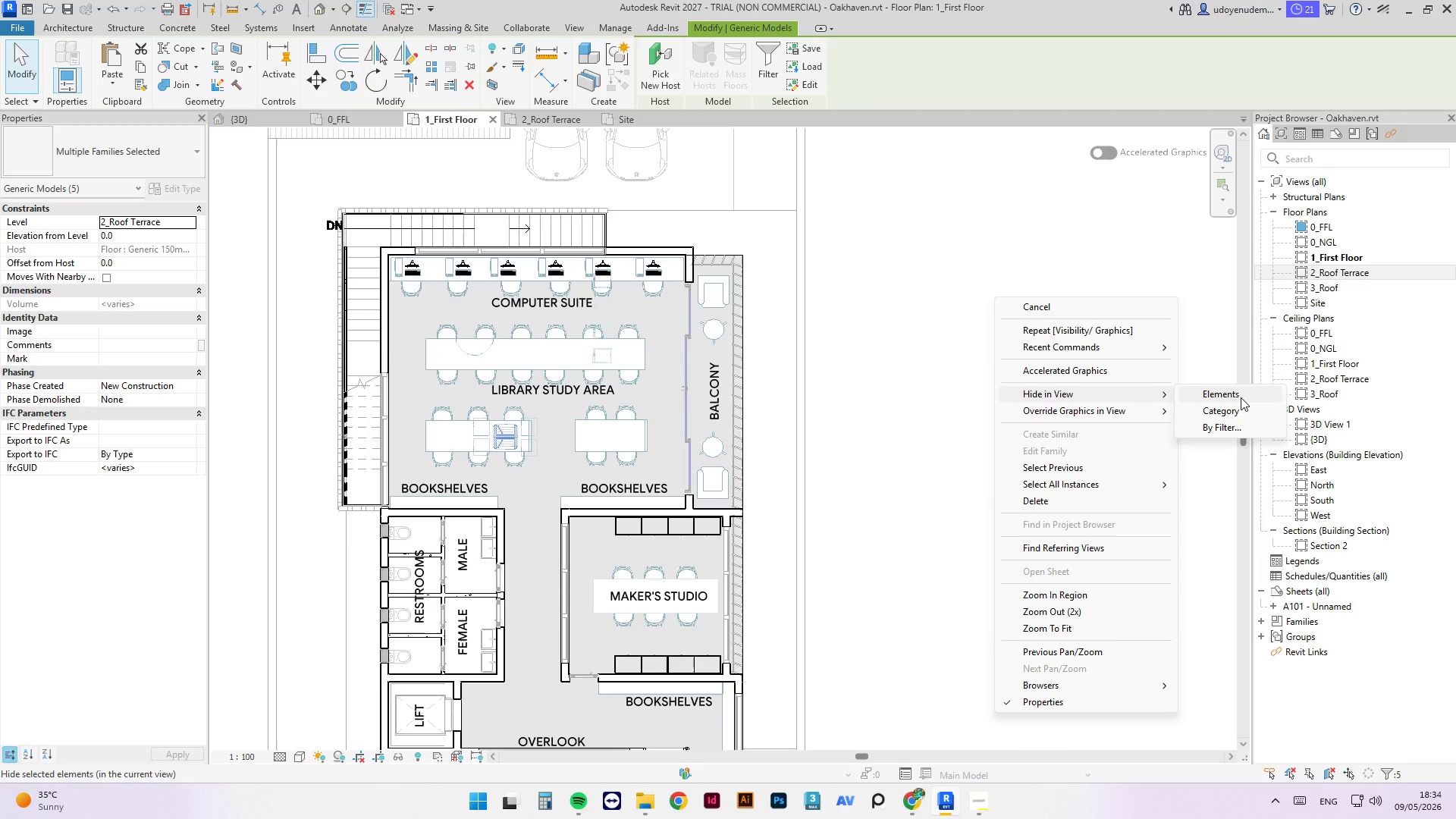 
left_click([1241, 397])
 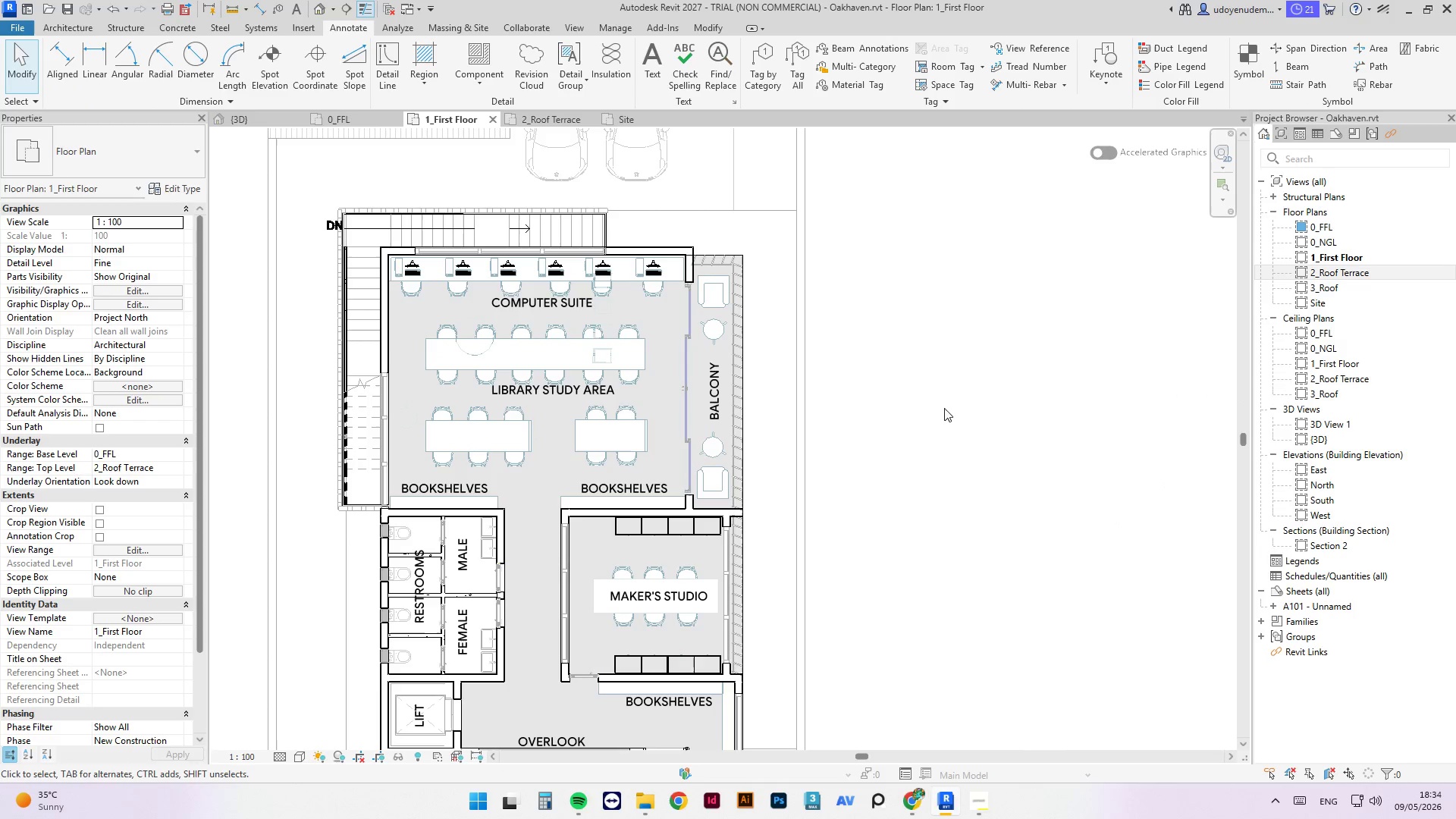 
left_click([1043, 400])
 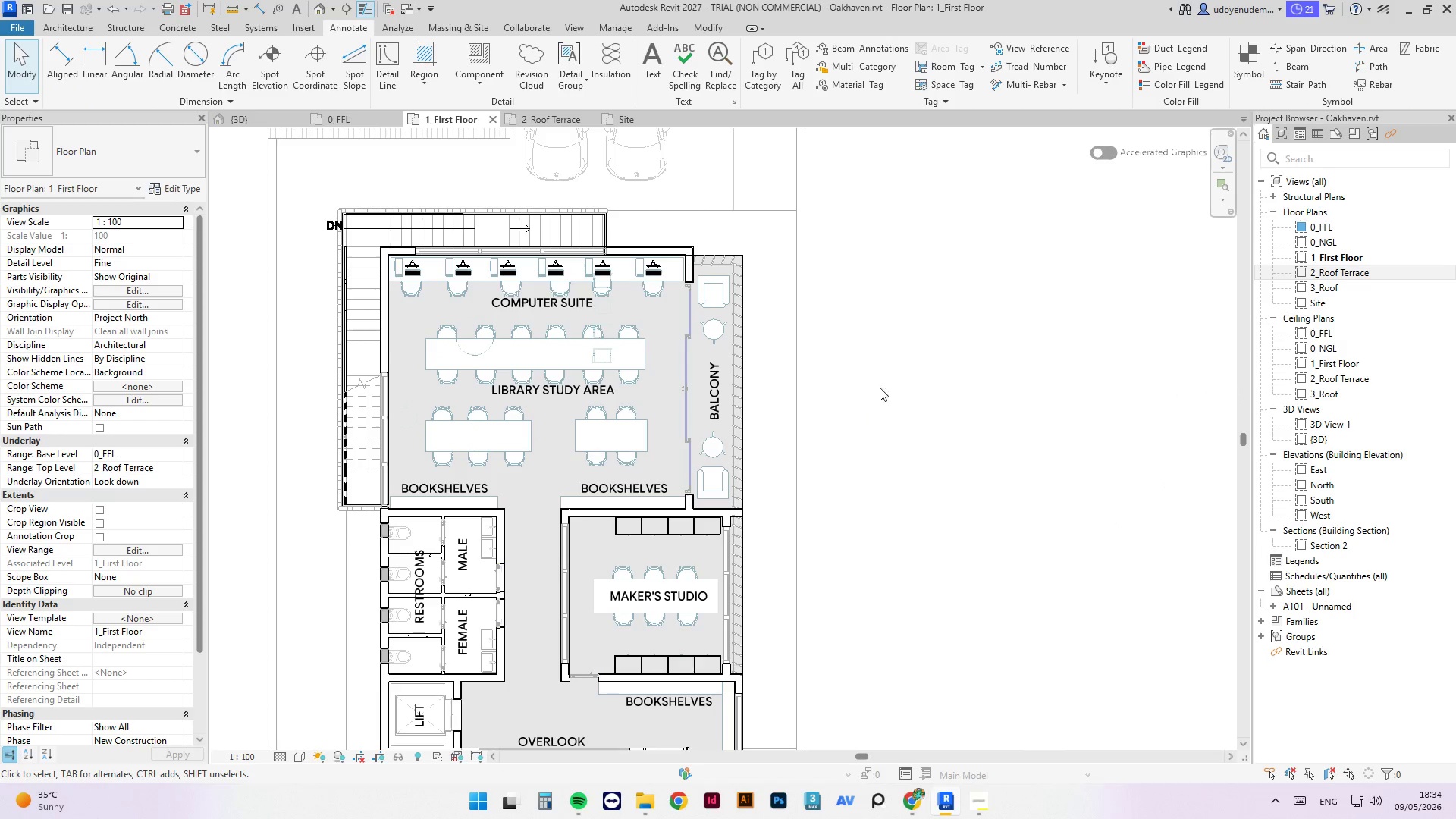 
scroll: coordinate [1082, 390], scroll_direction: down, amount: 3.0
 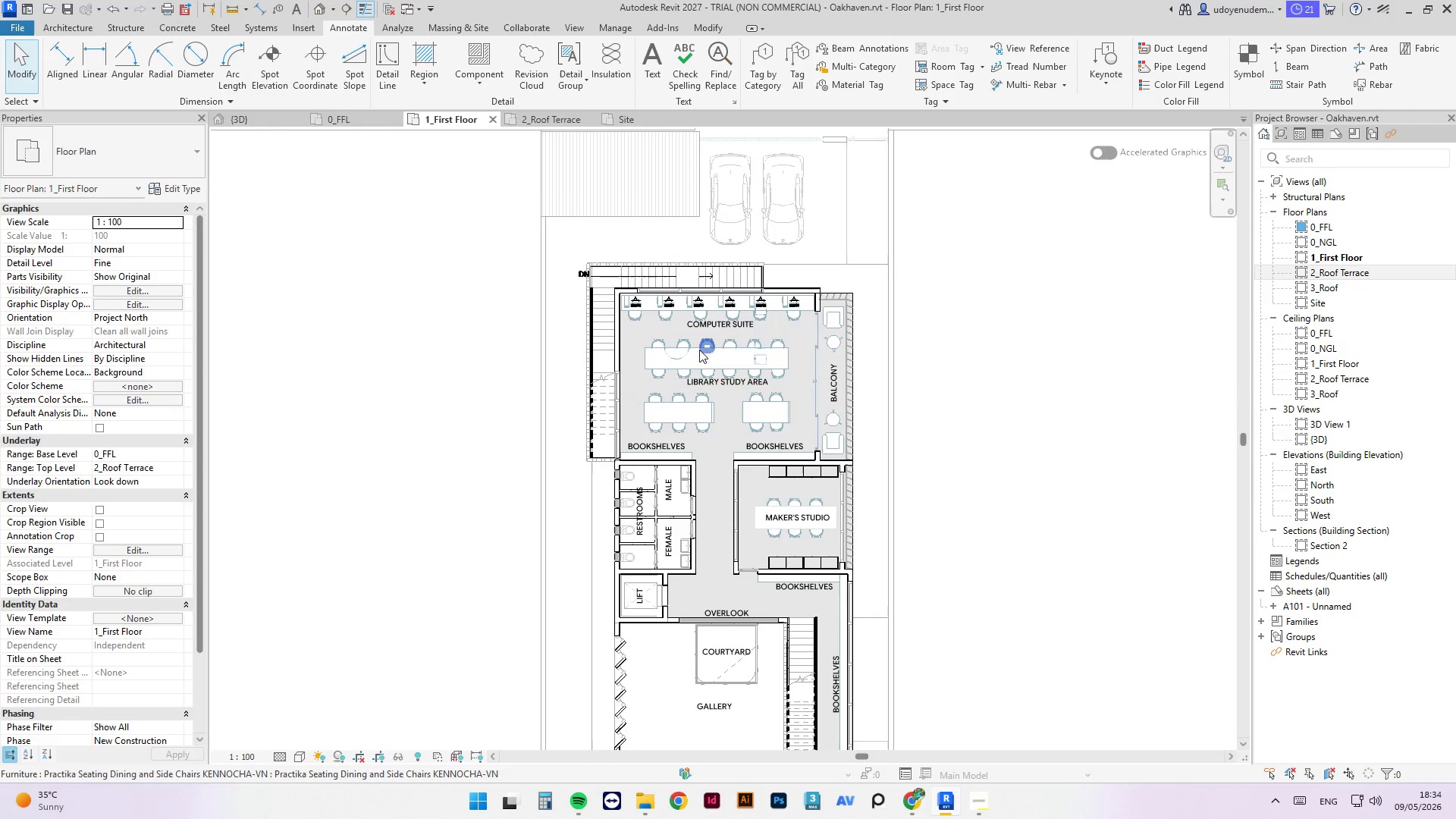 
scroll: coordinate [744, 657], scroll_direction: none, amount: 0.0
 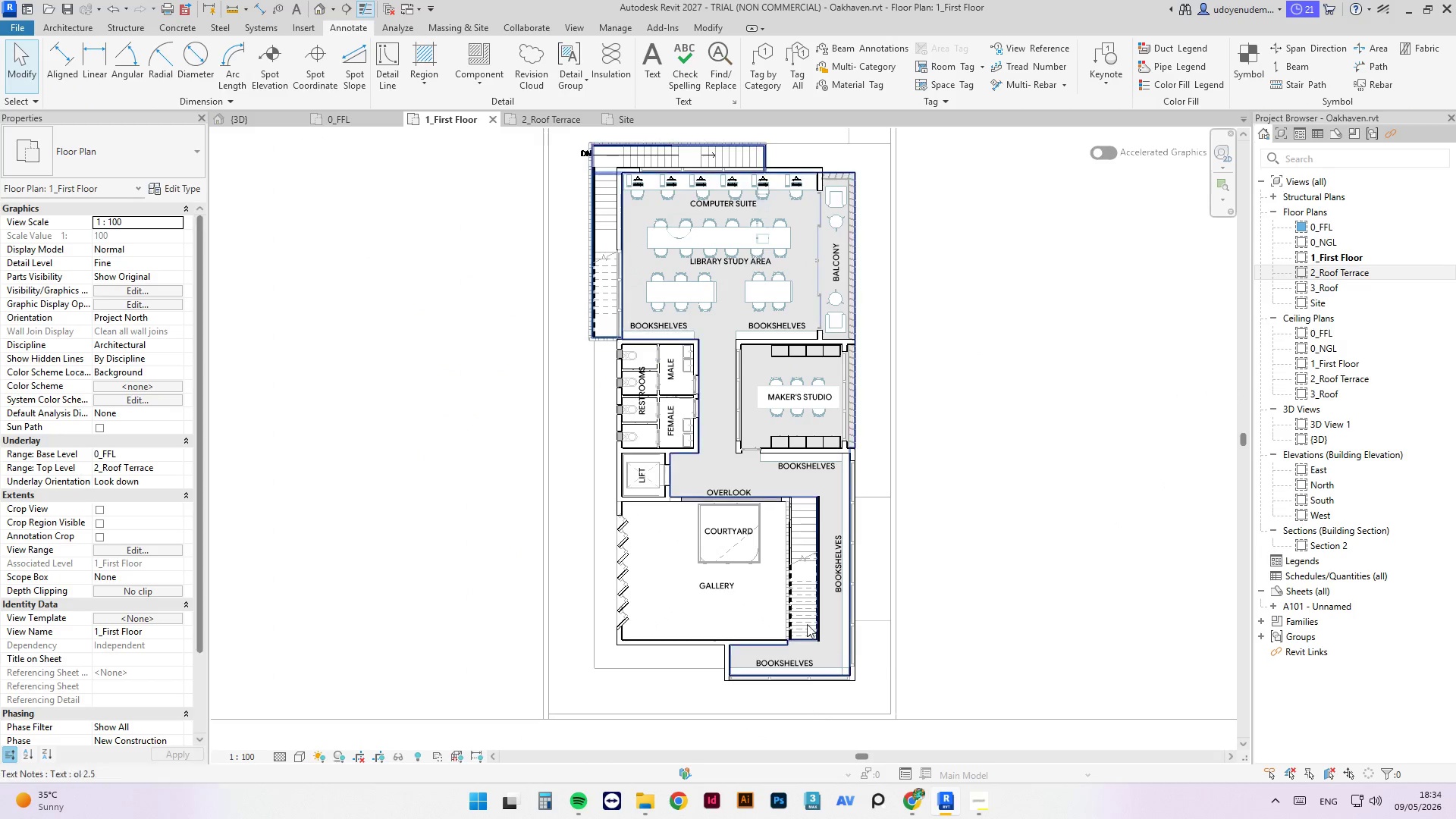 
scroll: coordinate [785, 575], scroll_direction: down, amount: 1.0
 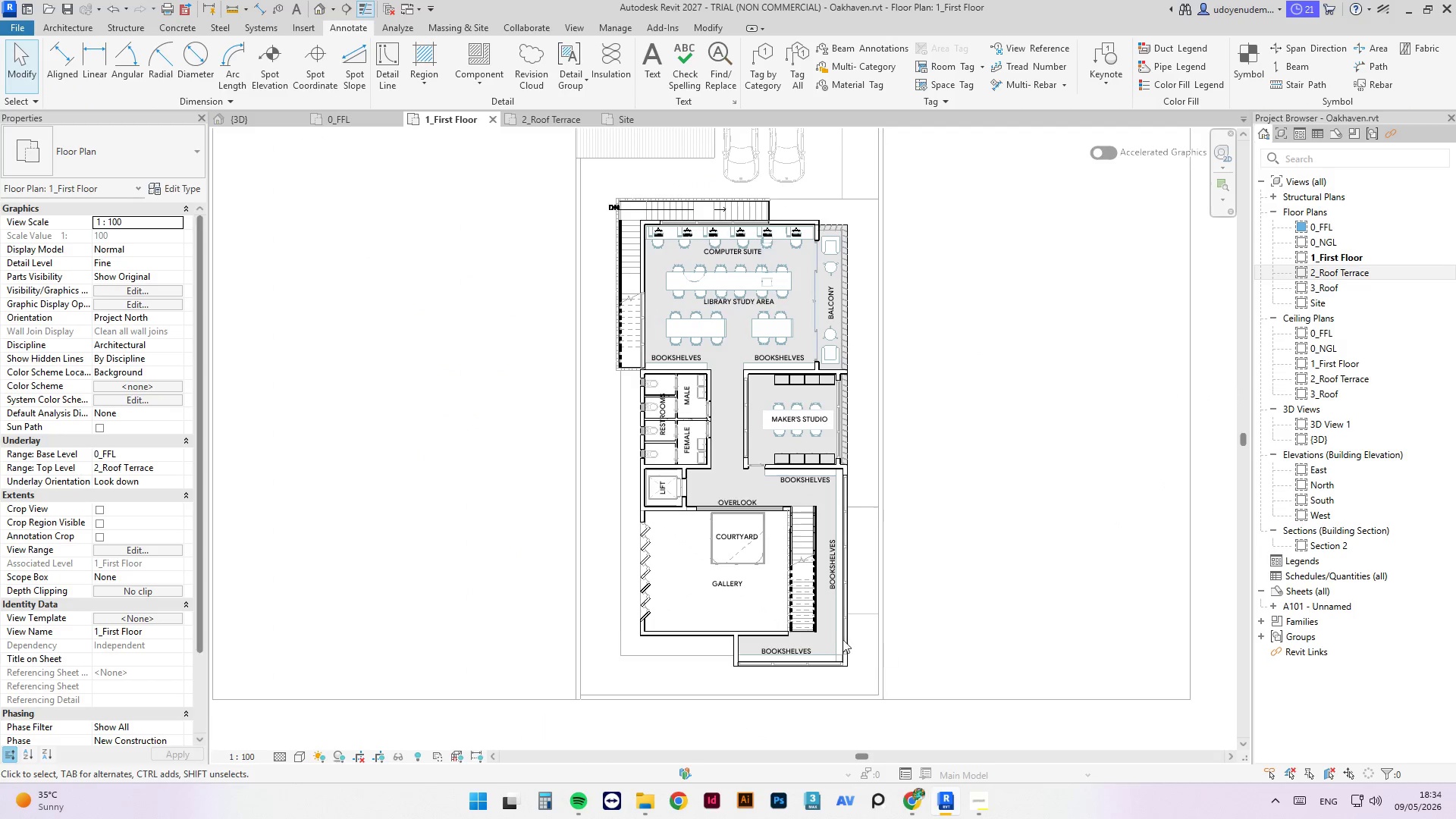 
scroll: coordinate [798, 634], scroll_direction: up, amount: 2.0
 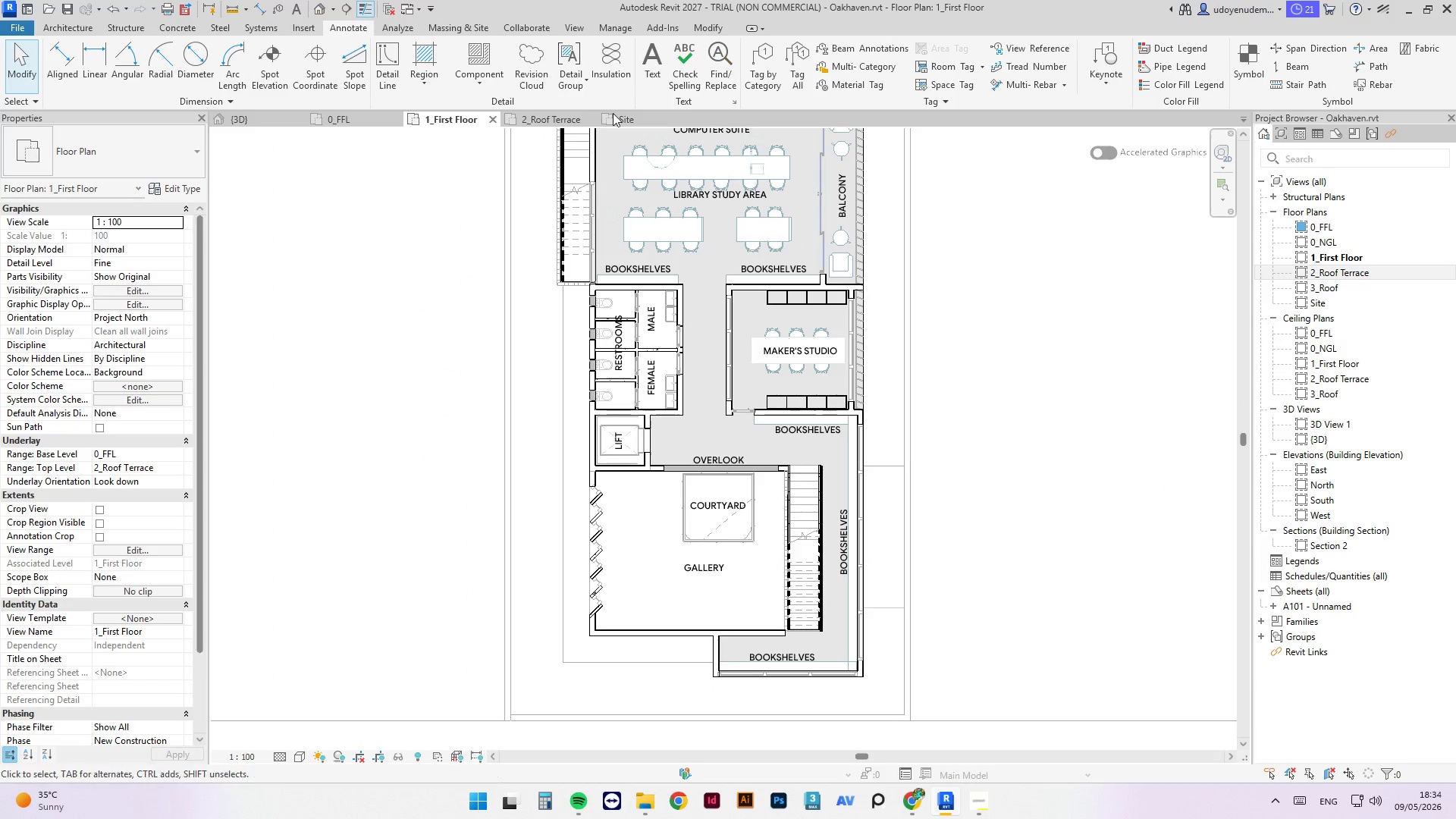 
left_click([361, 115])
 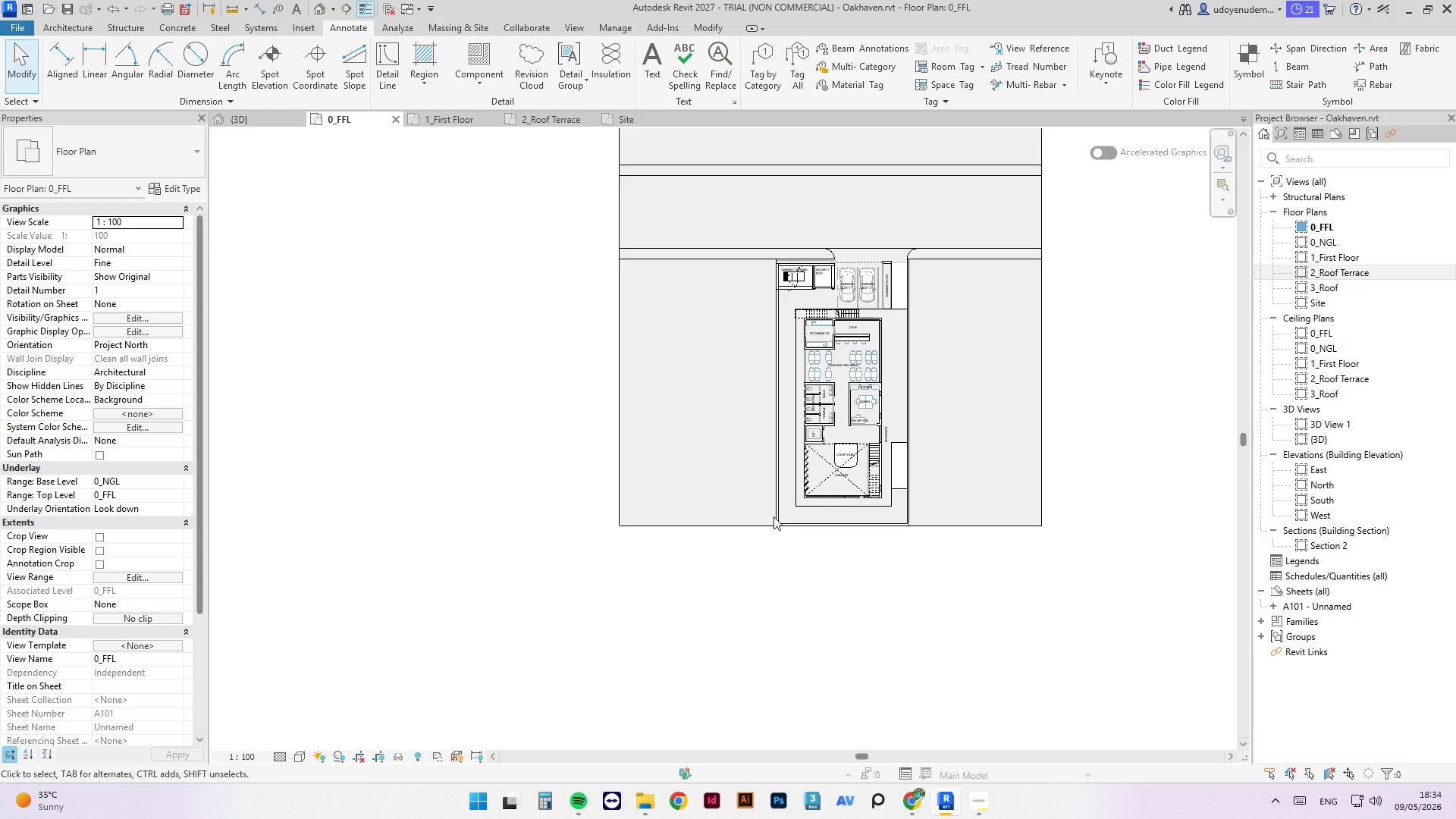 
scroll: coordinate [879, 478], scroll_direction: up, amount: 4.0
 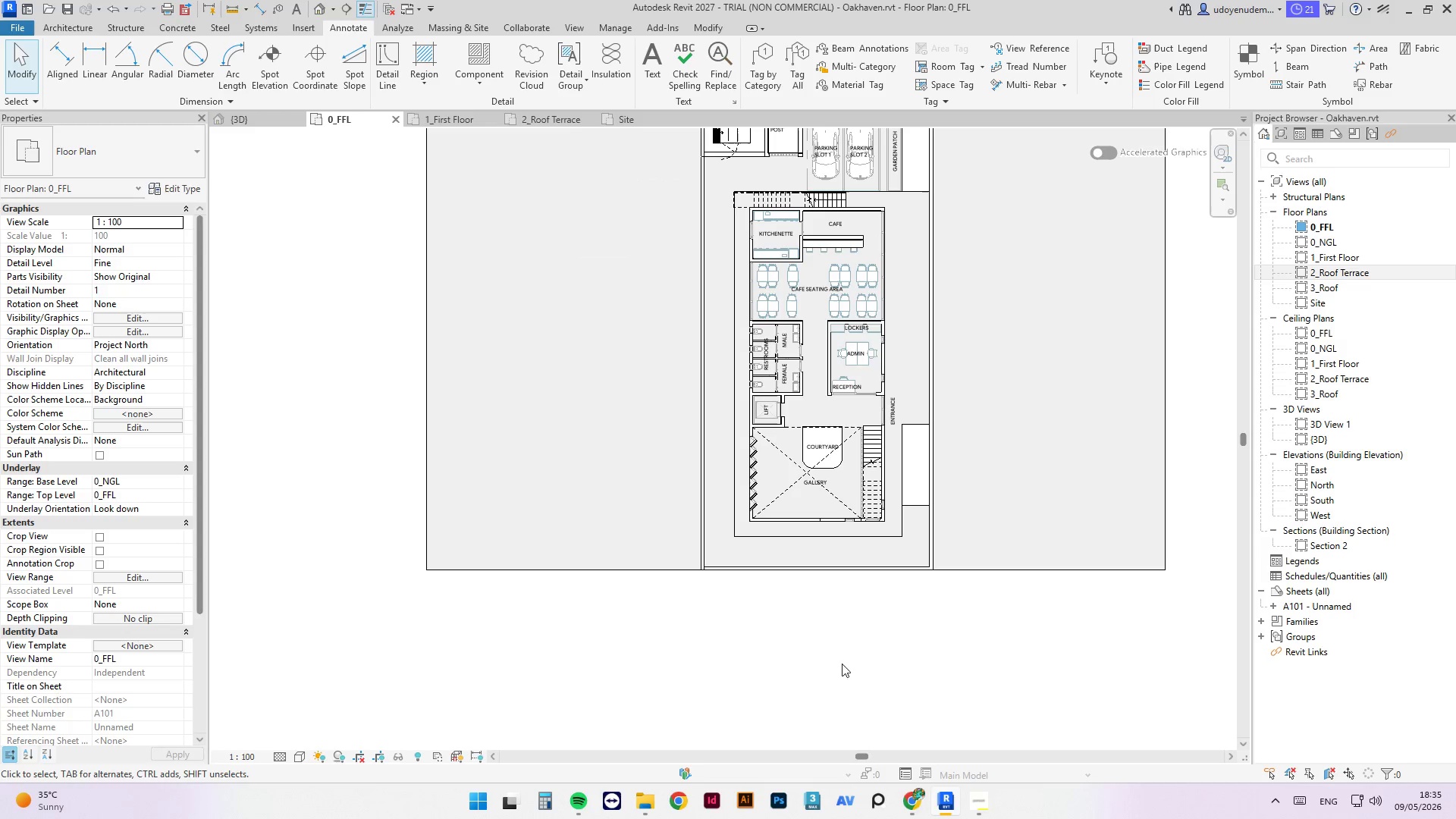 
left_click([984, 573])
 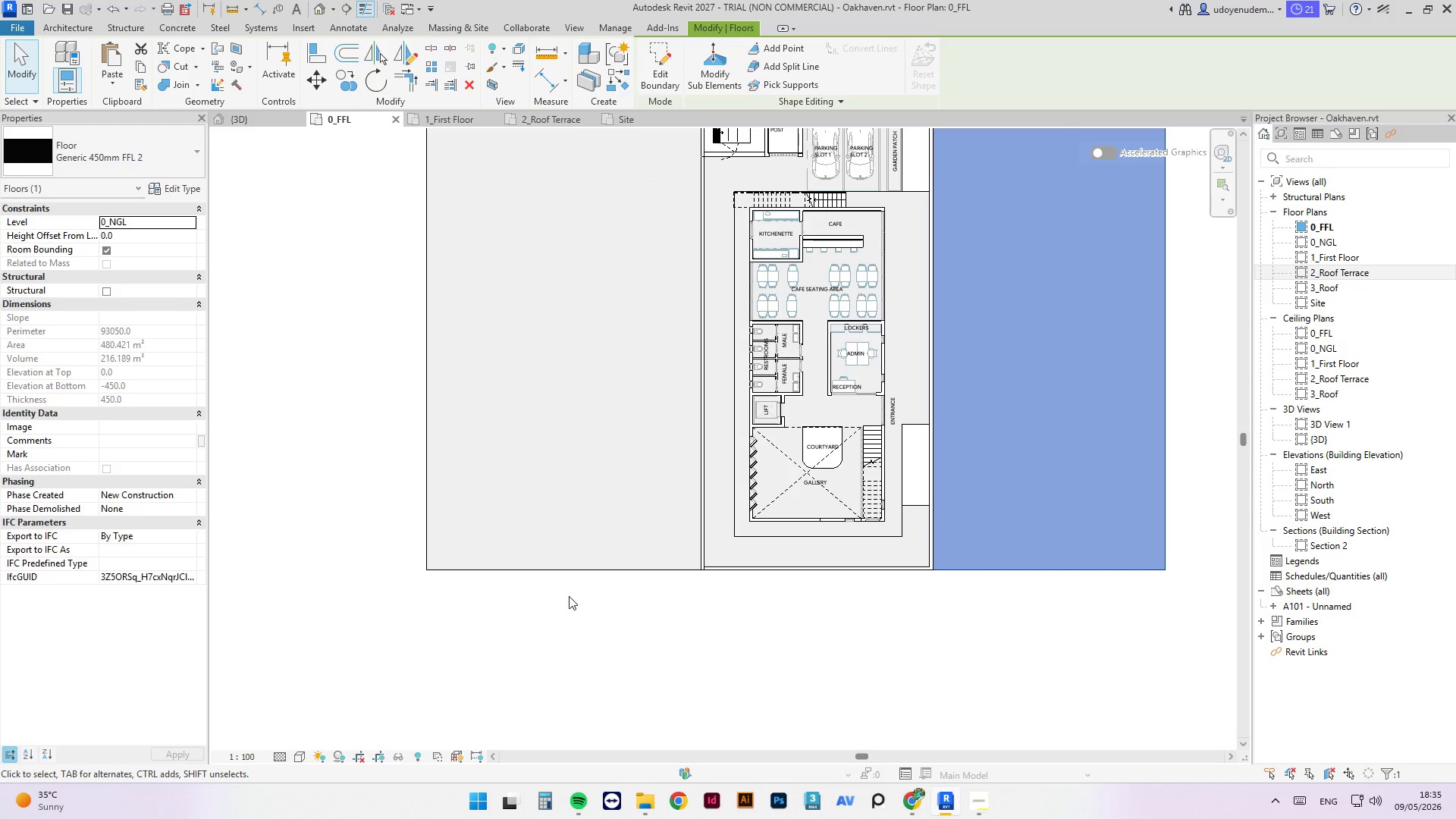 
hold_key(key=ControlLeft, duration=0.84)
left_click([561, 570])
 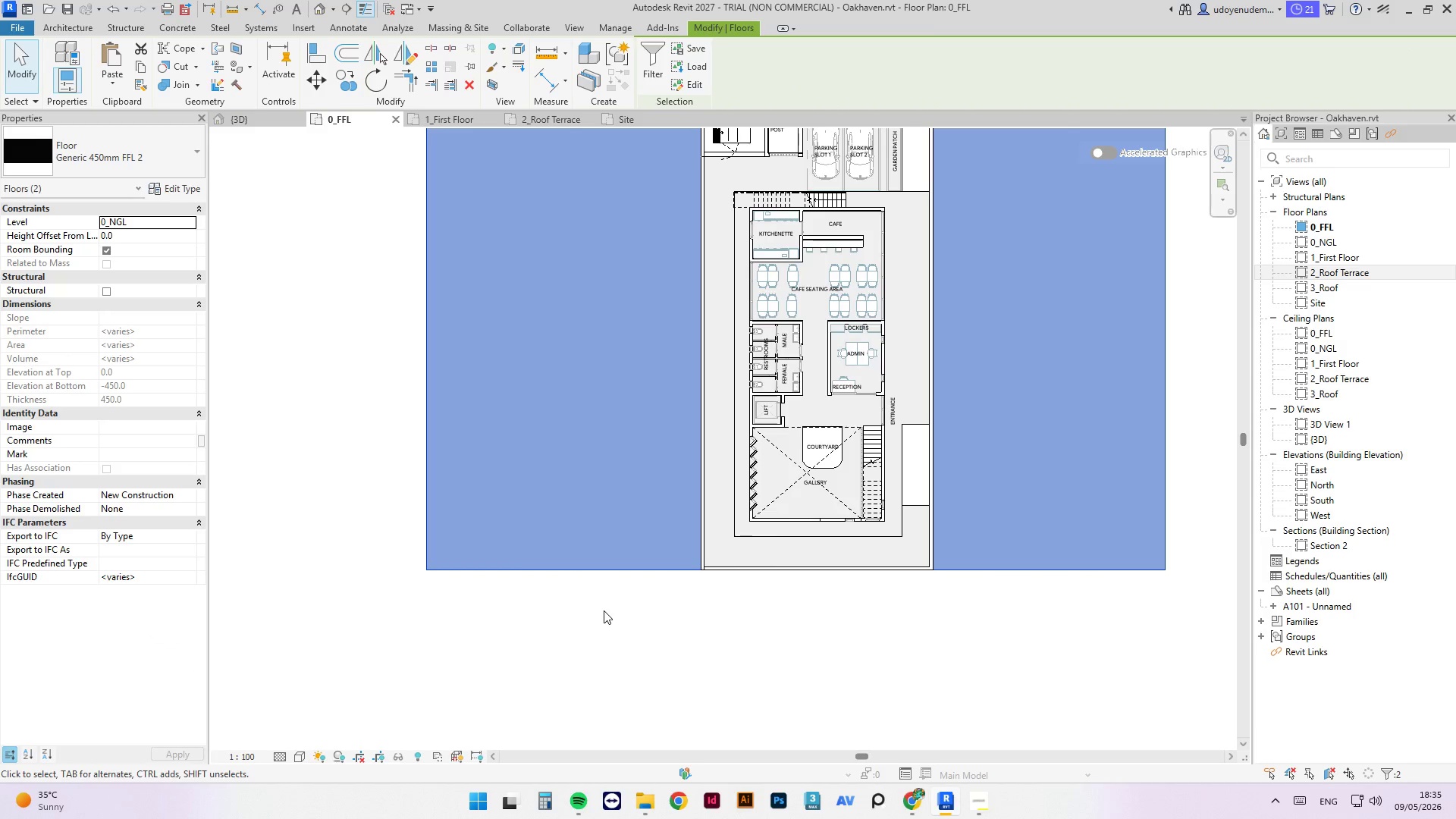 
right_click([604, 610])
 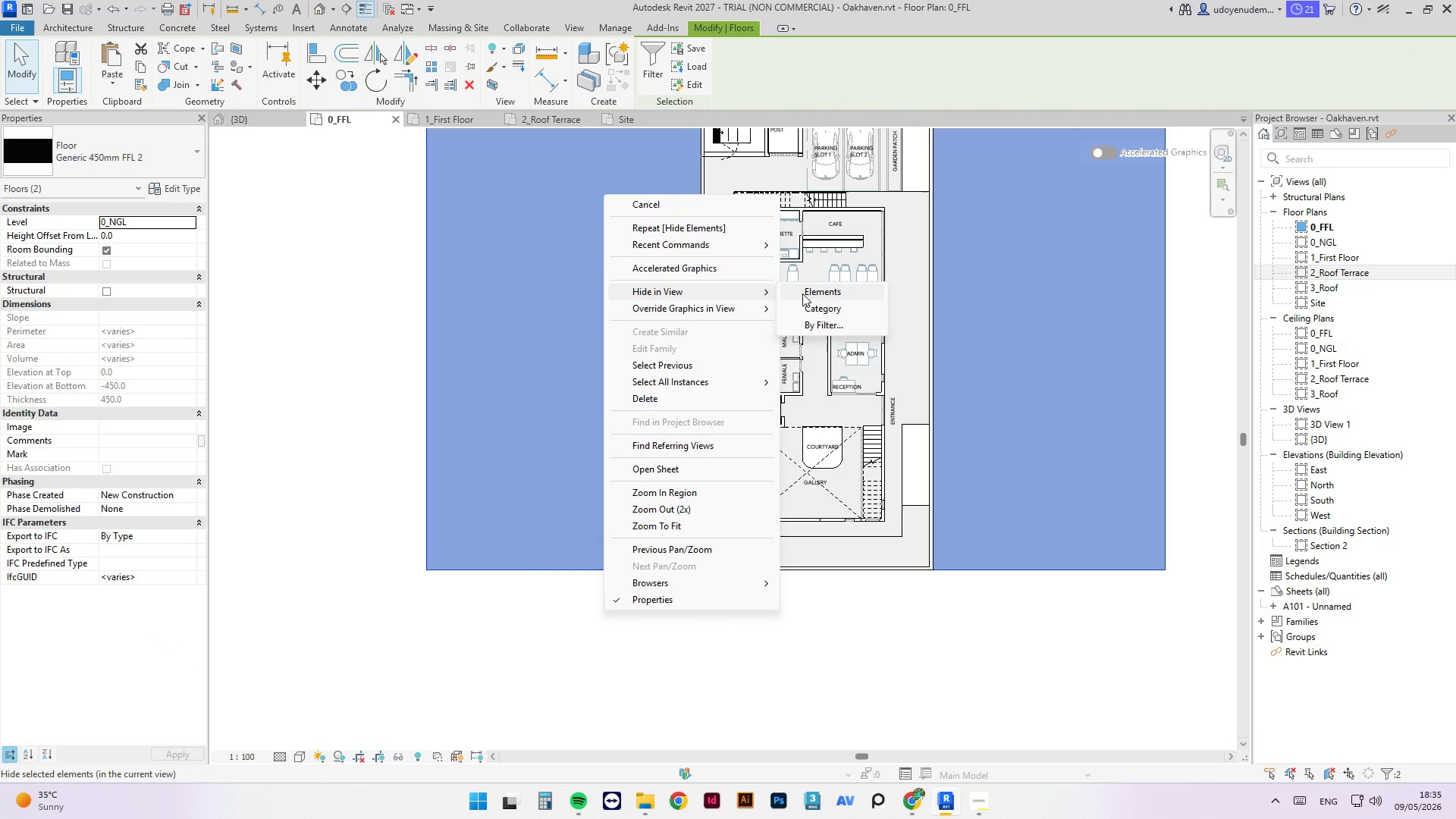 
left_click([802, 293])
 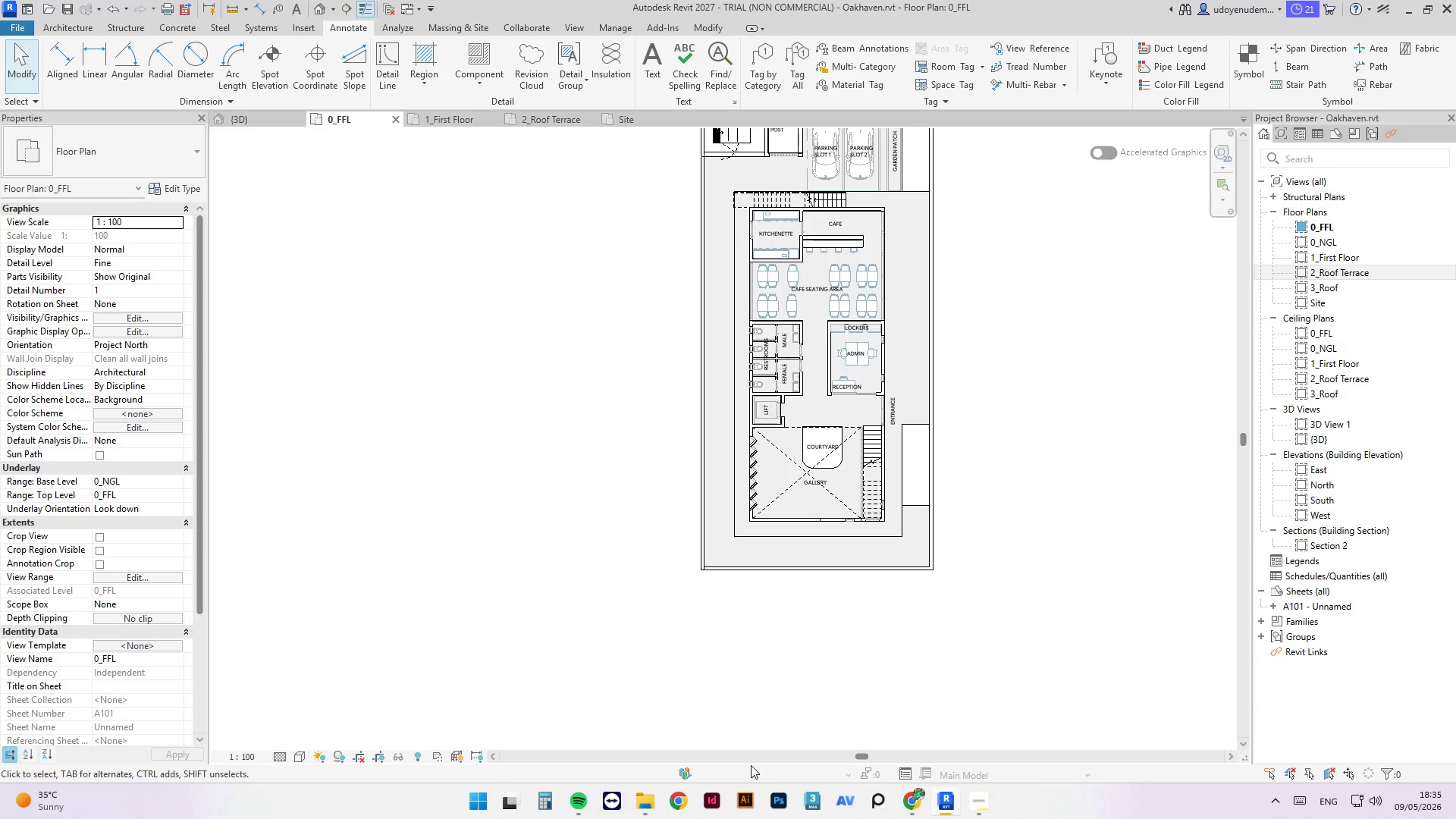 
left_click([741, 810])
 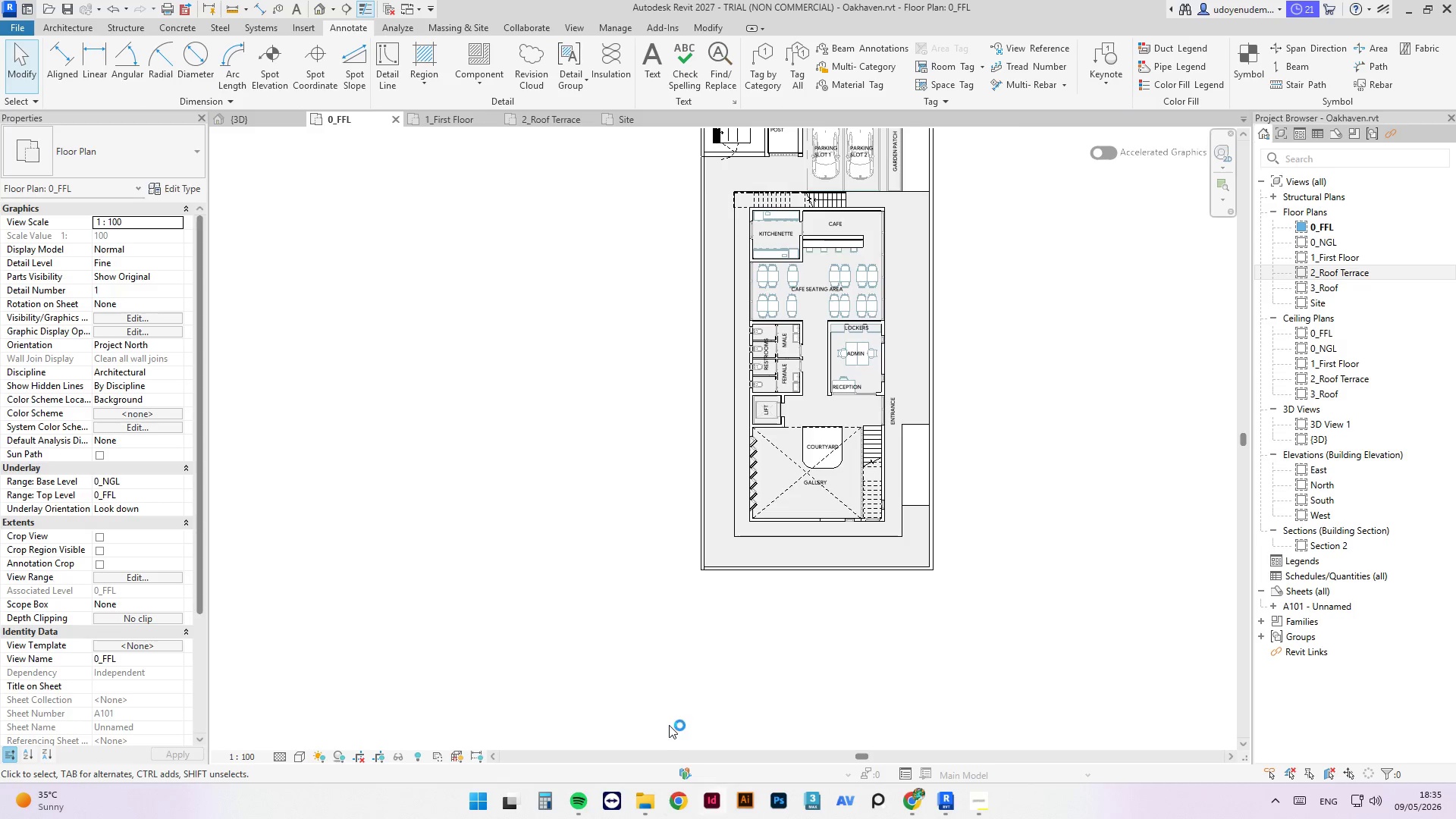 
scroll: coordinate [668, 705], scroll_direction: down, amount: 4.0
 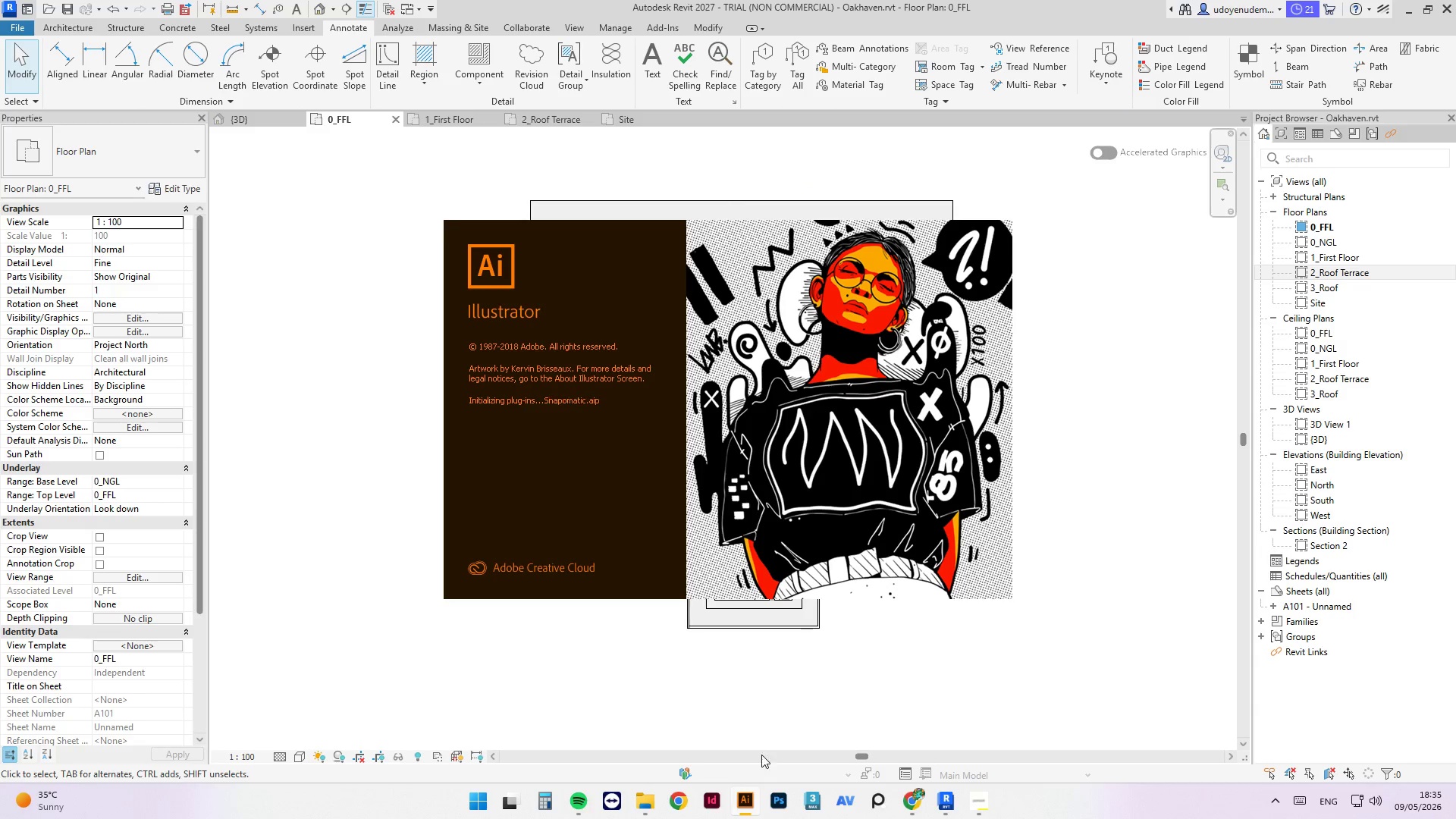 
left_click([744, 799])
 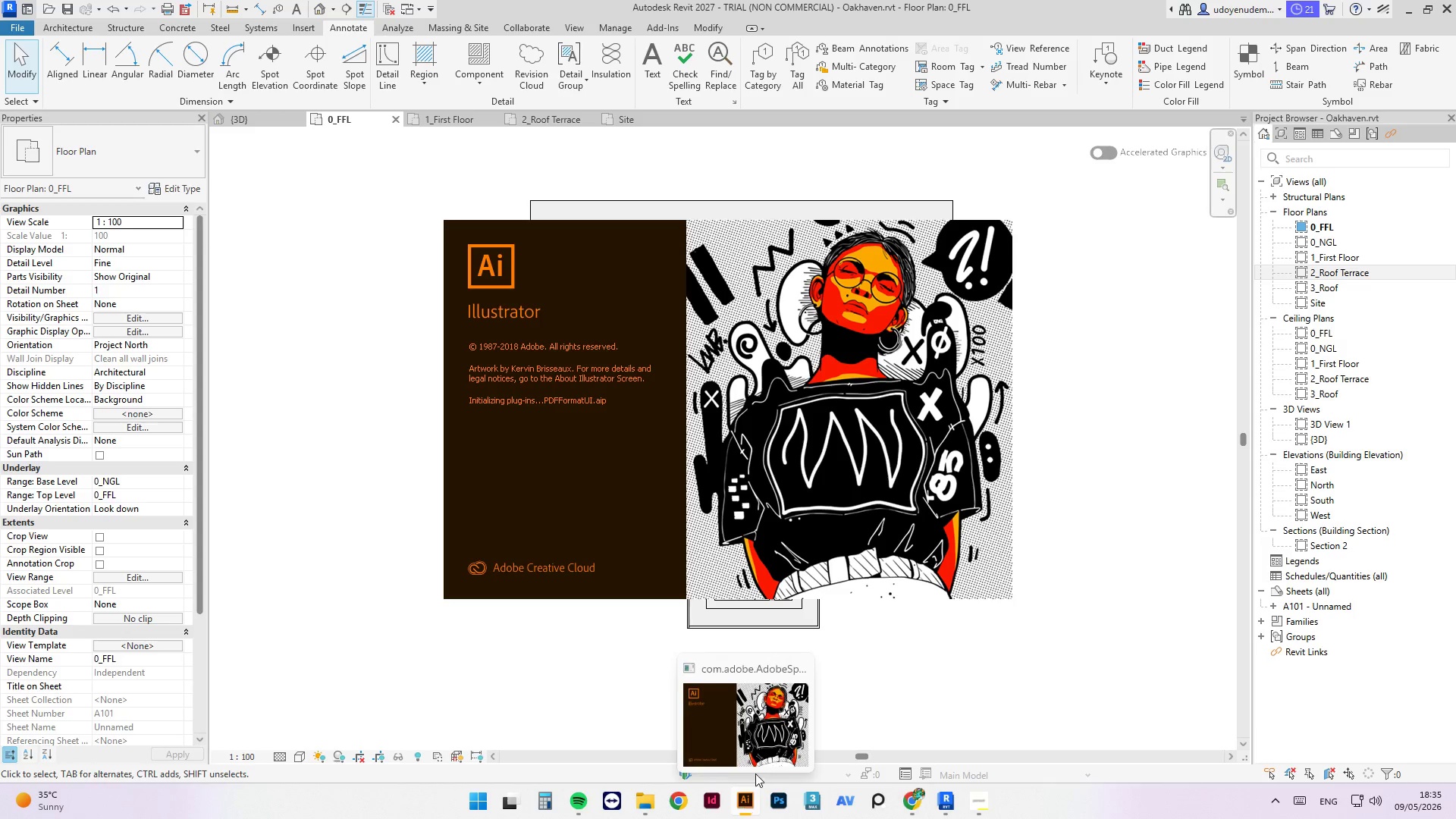 
left_click([804, 676])
 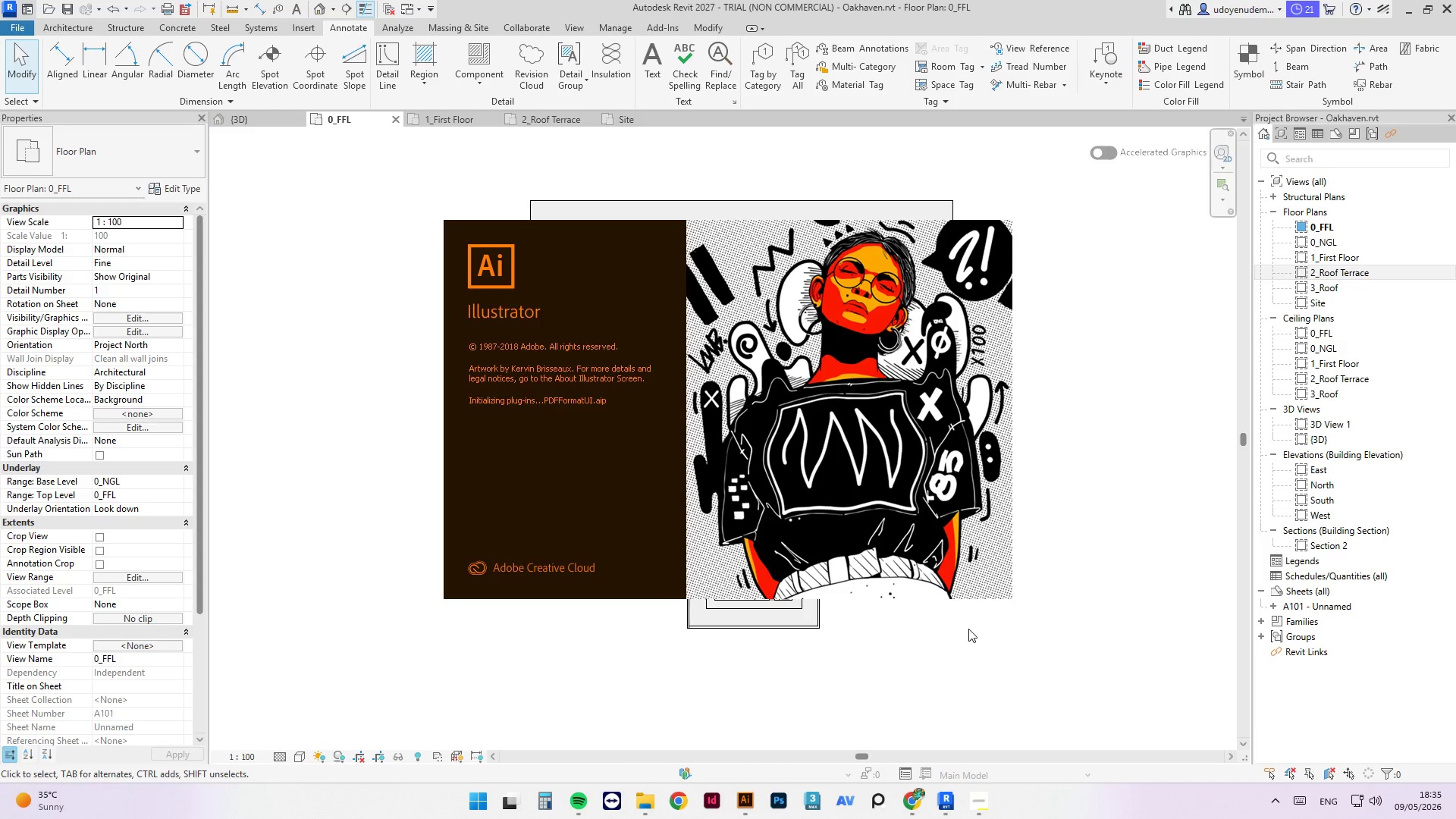 
left_click([968, 647])
 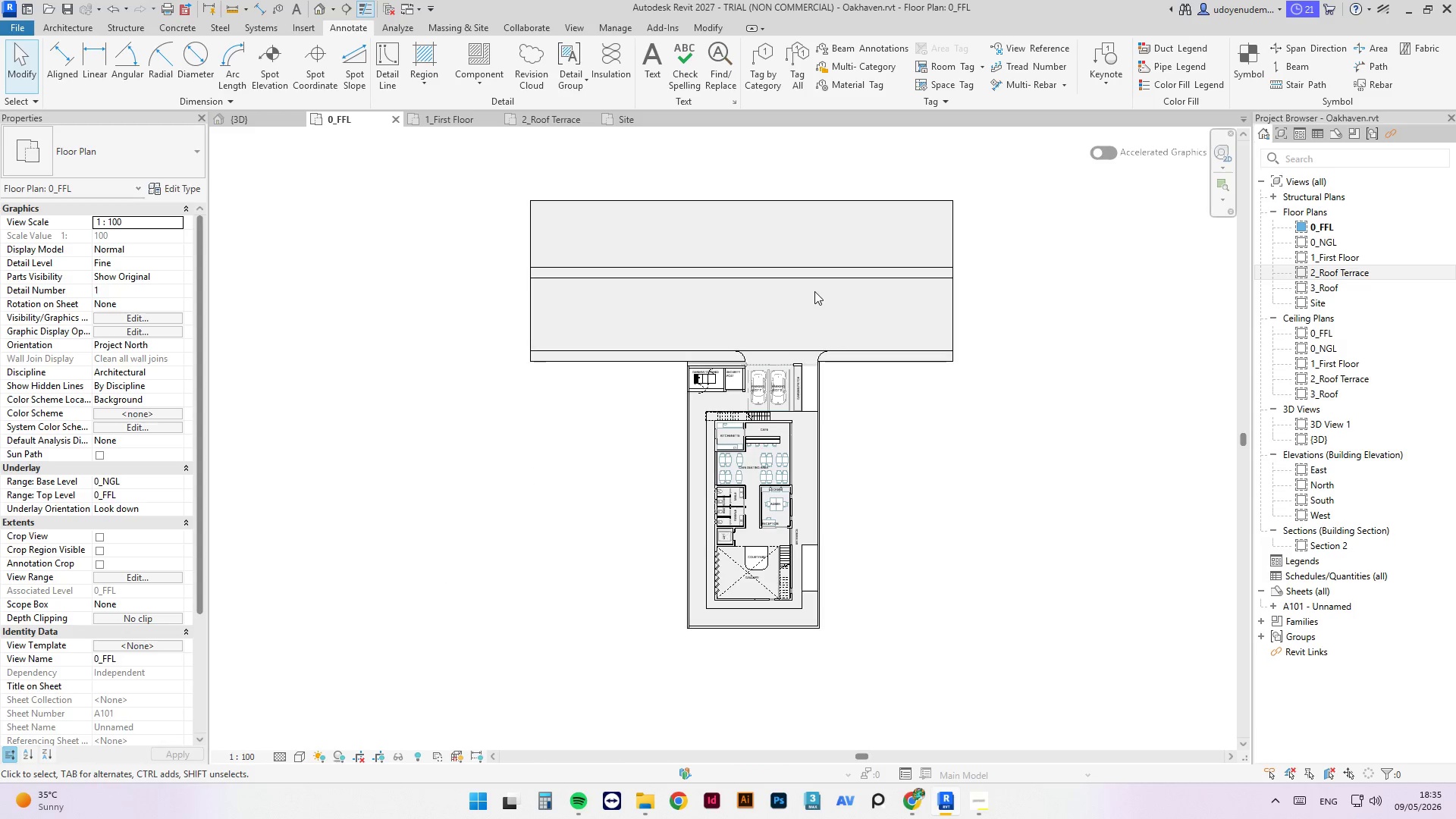 
scroll: coordinate [814, 291], scroll_direction: up, amount: 1.0
 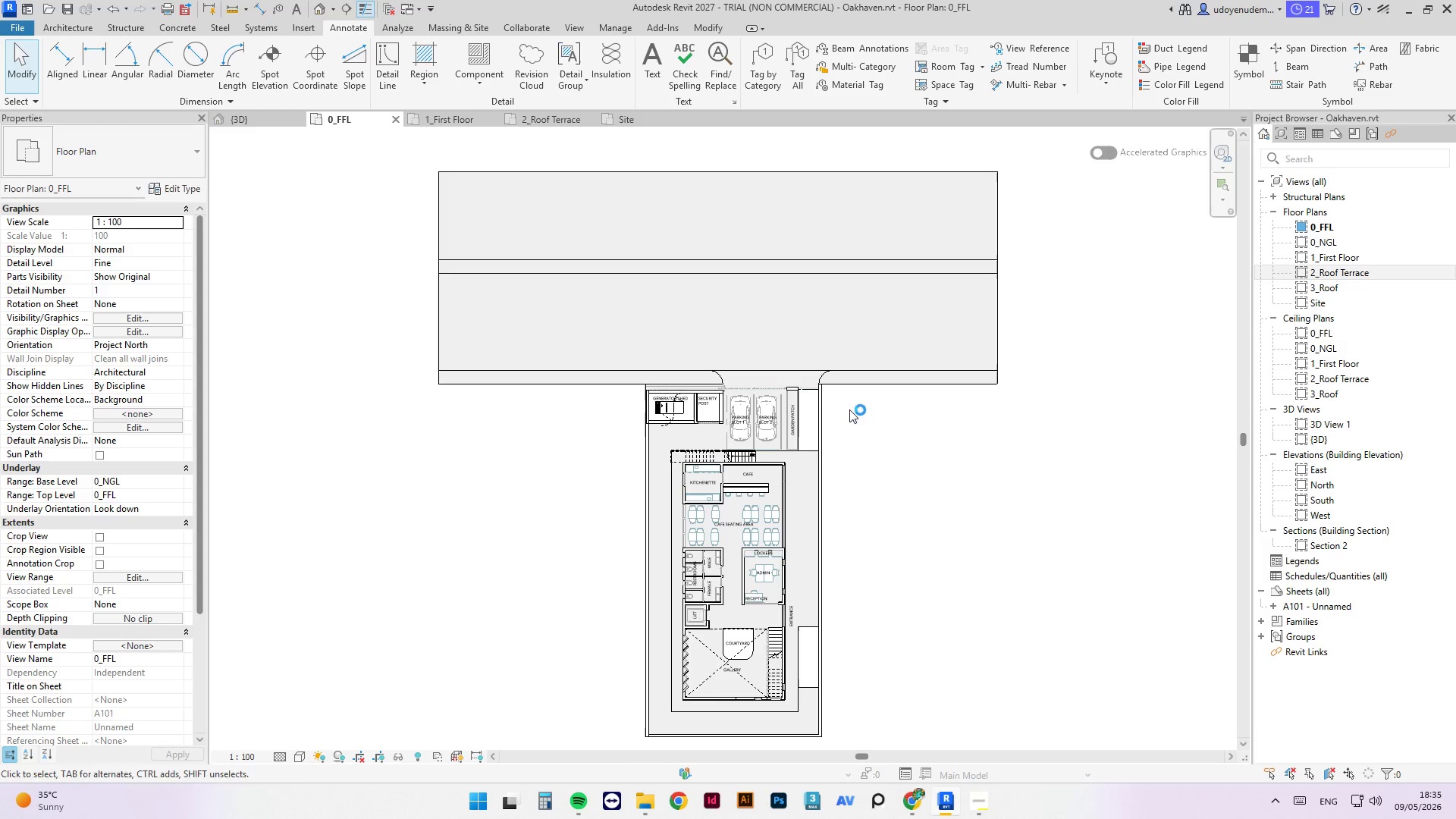 
scroll: coordinate [854, 375], scroll_direction: none, amount: 0.0
 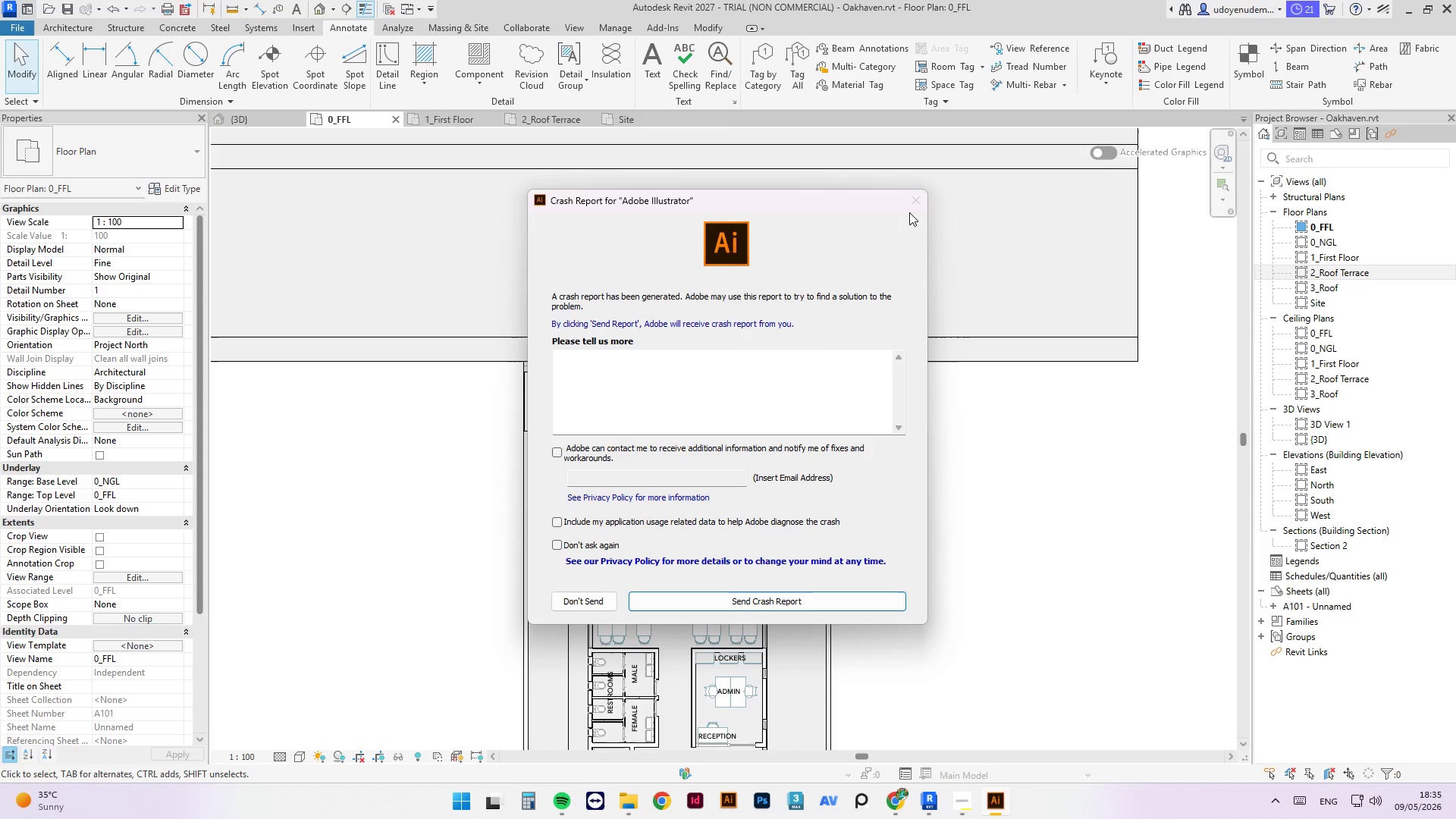 
left_click([916, 199])
 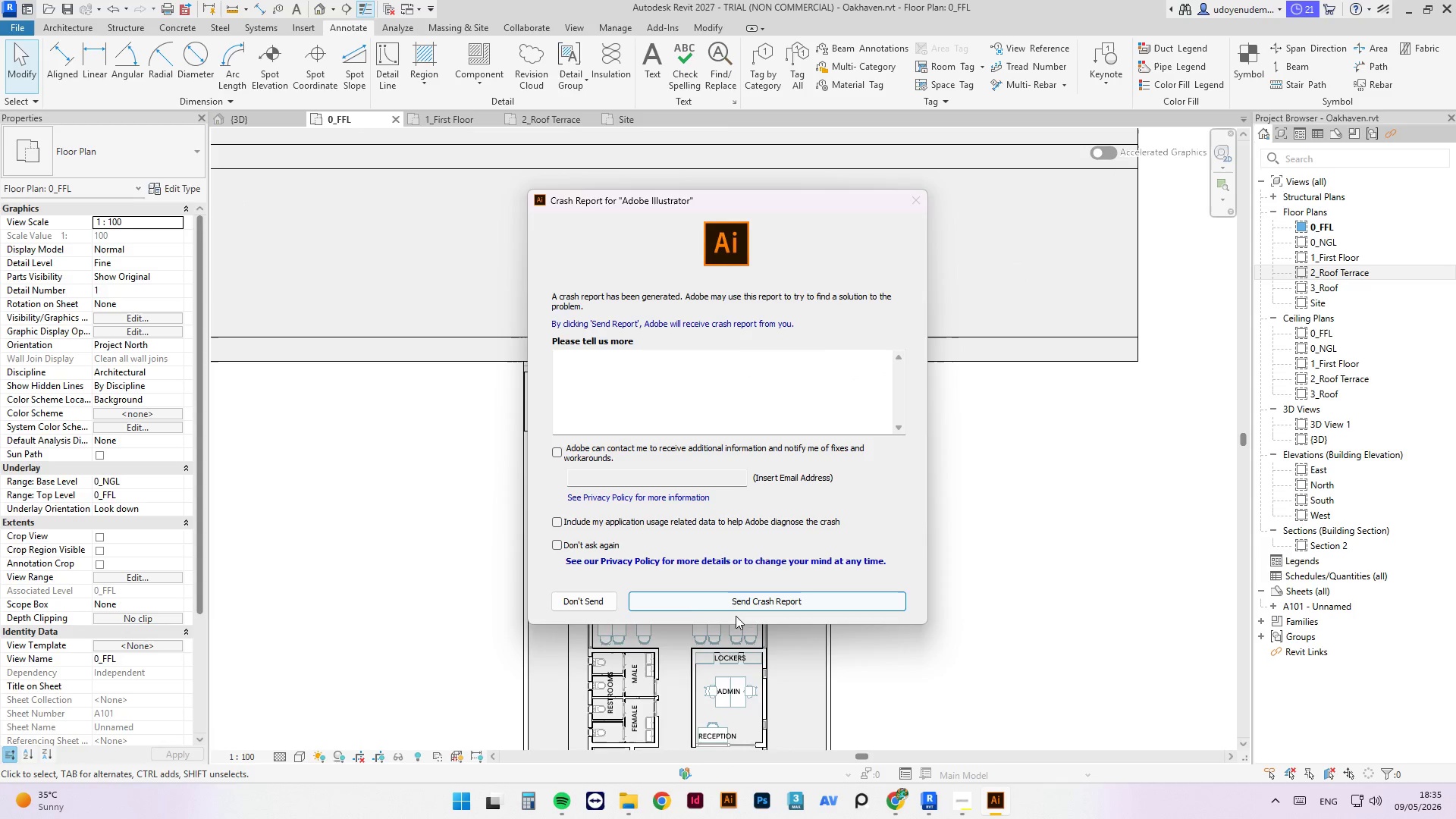 
left_click([588, 597])
 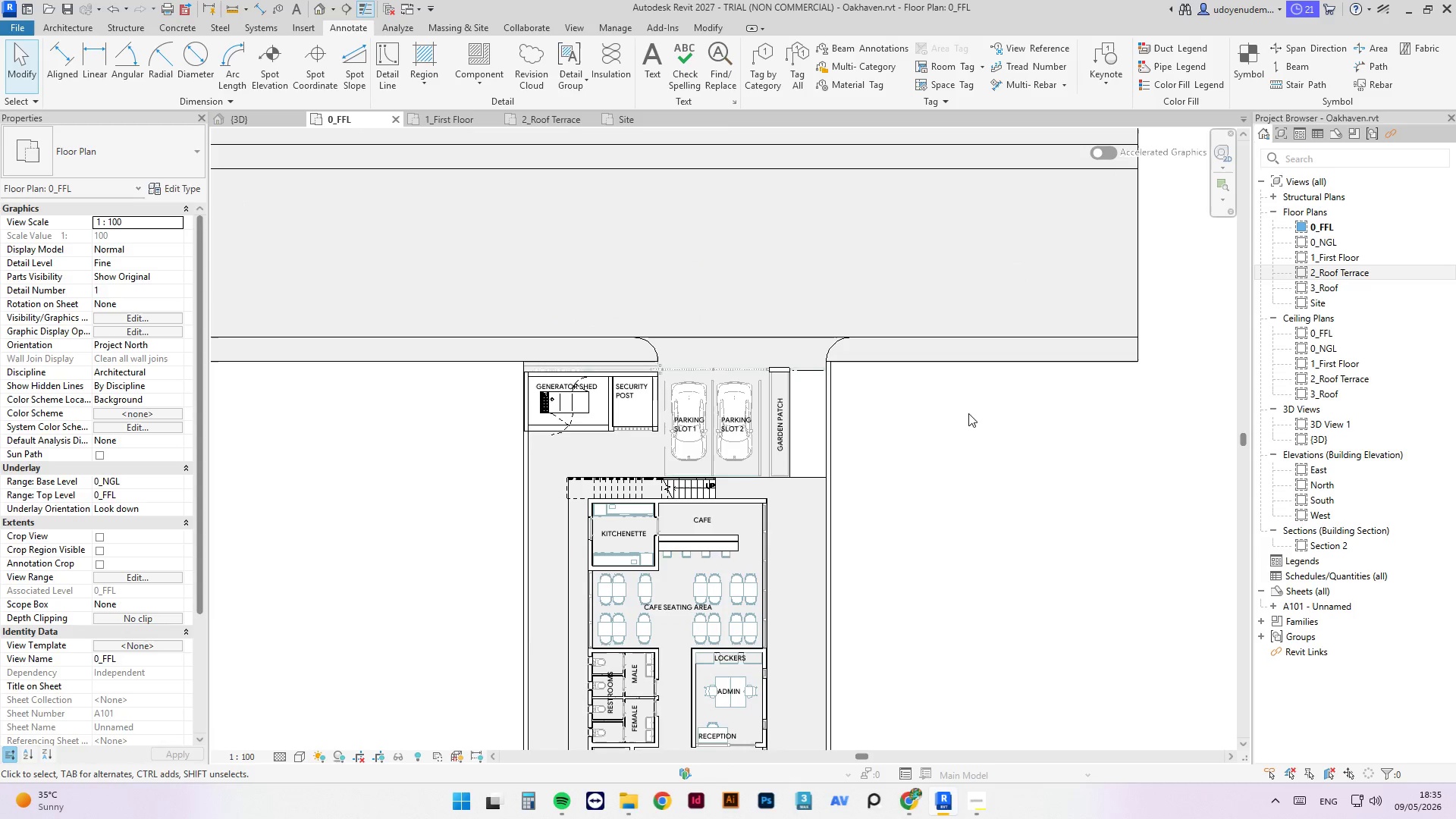 
scroll: coordinate [912, 376], scroll_direction: down, amount: 6.0
 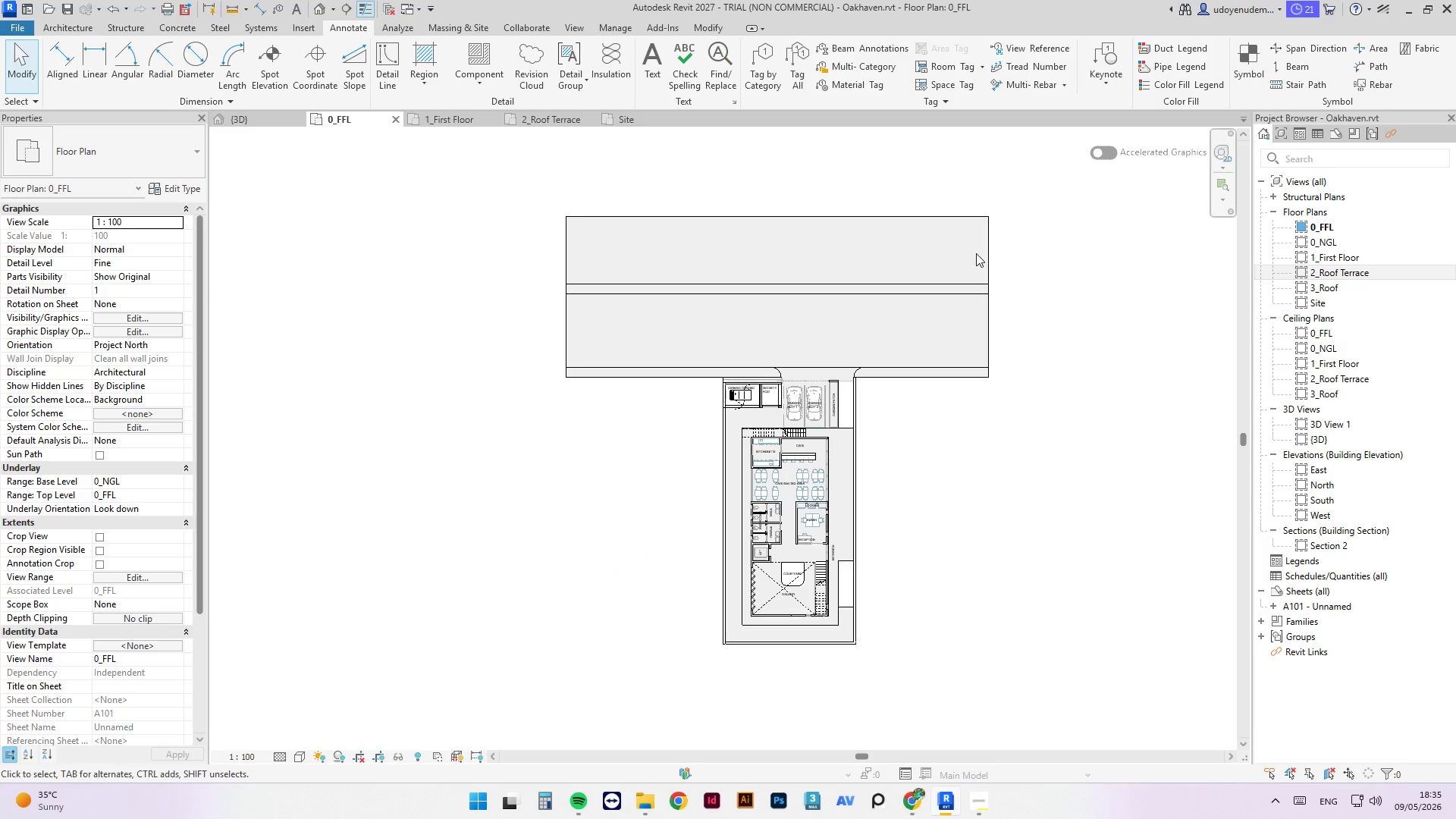 
left_click([992, 309])
 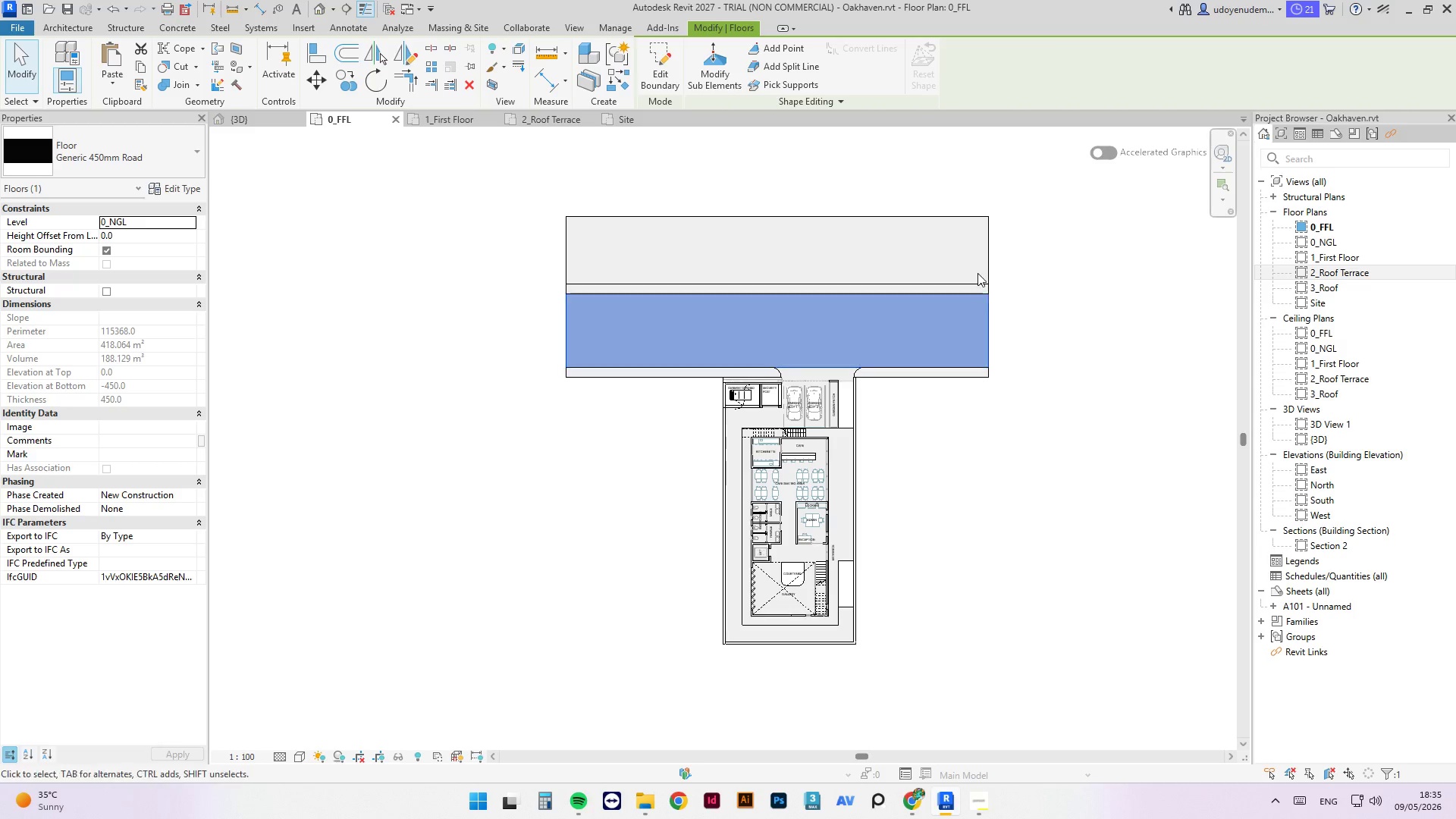 
right_click([1047, 284])
 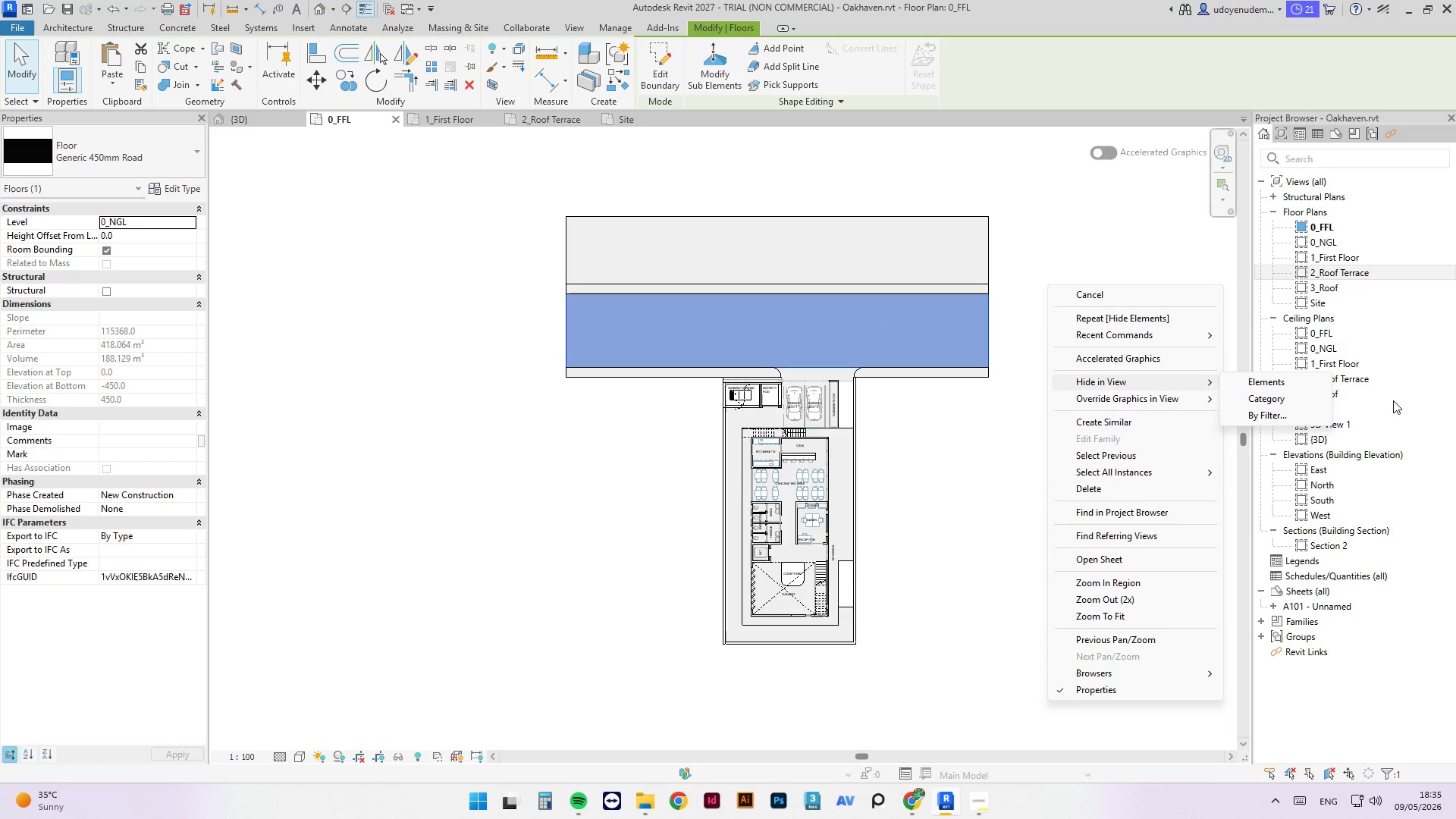 
left_click([1266, 384])
 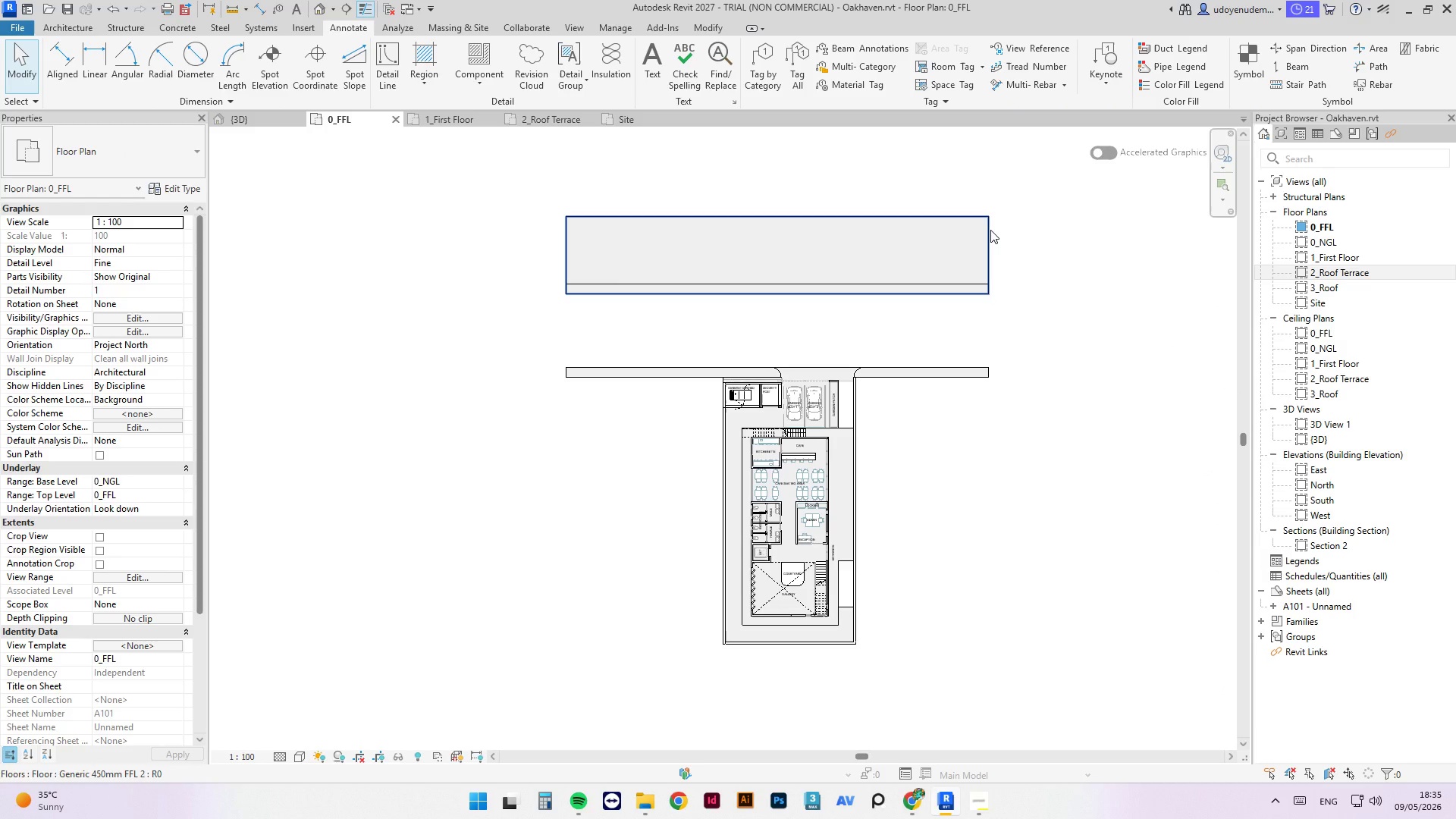 
left_click([990, 230])
 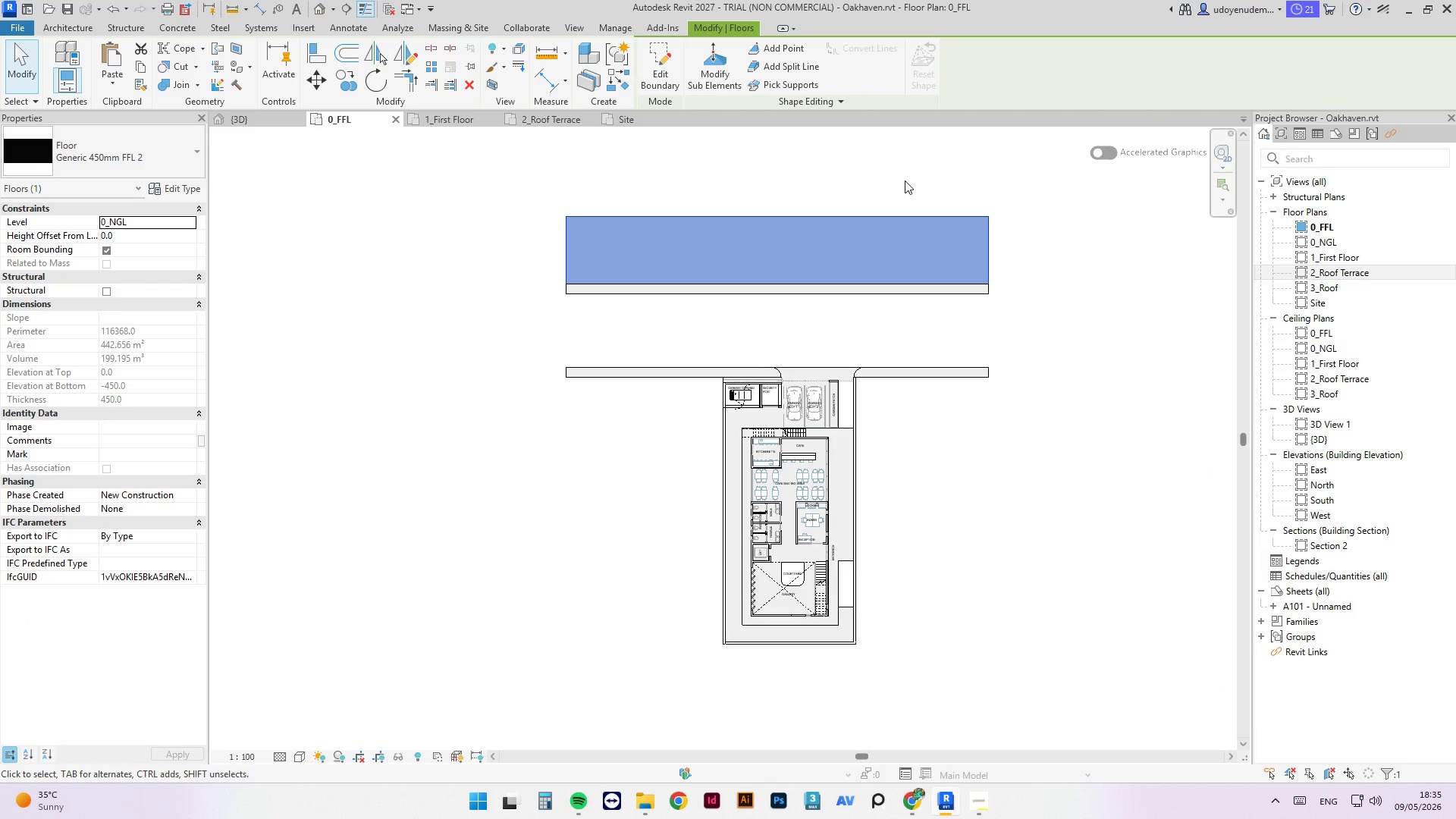 
left_click([977, 472])
 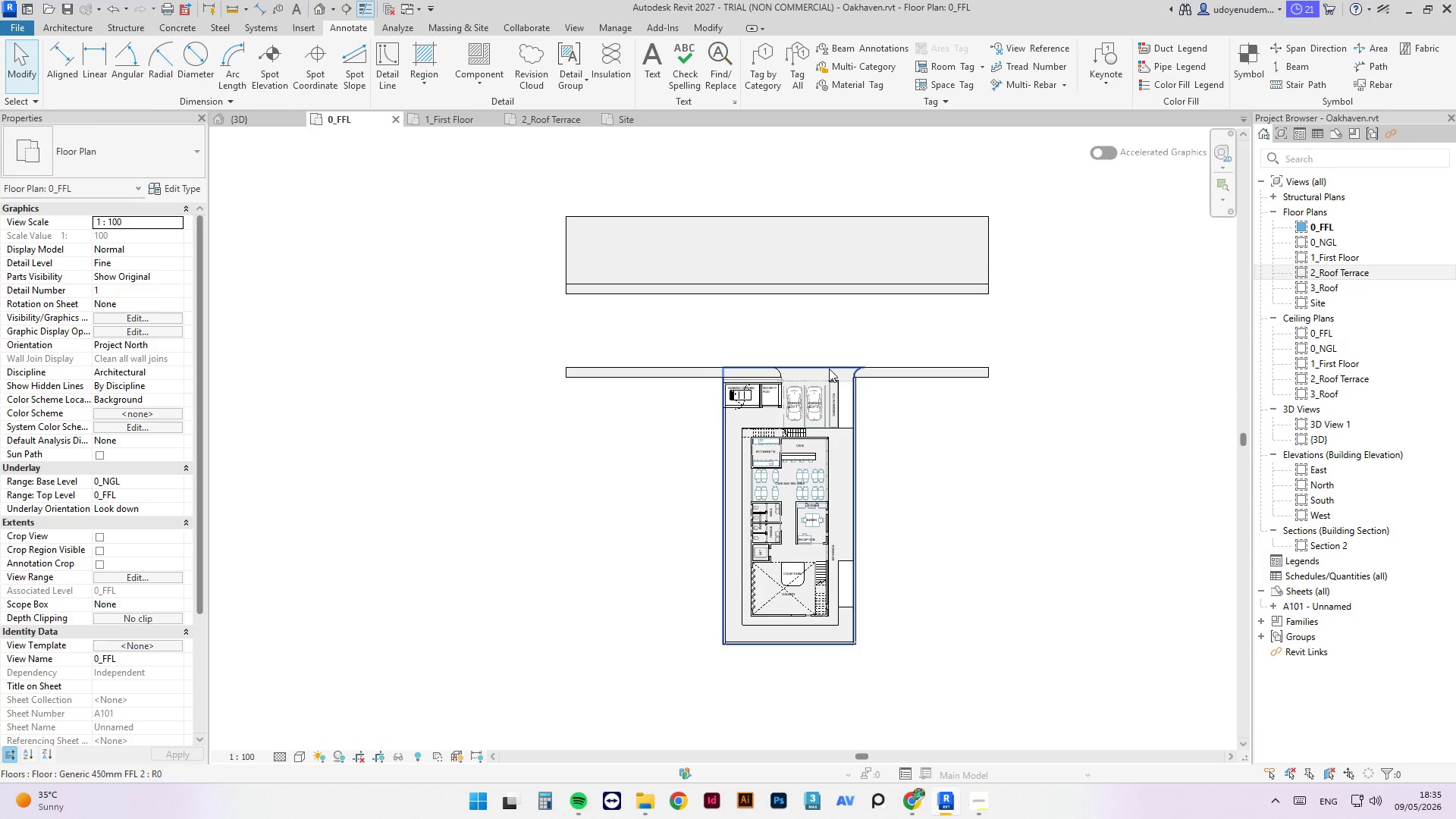 
left_click([829, 369])
 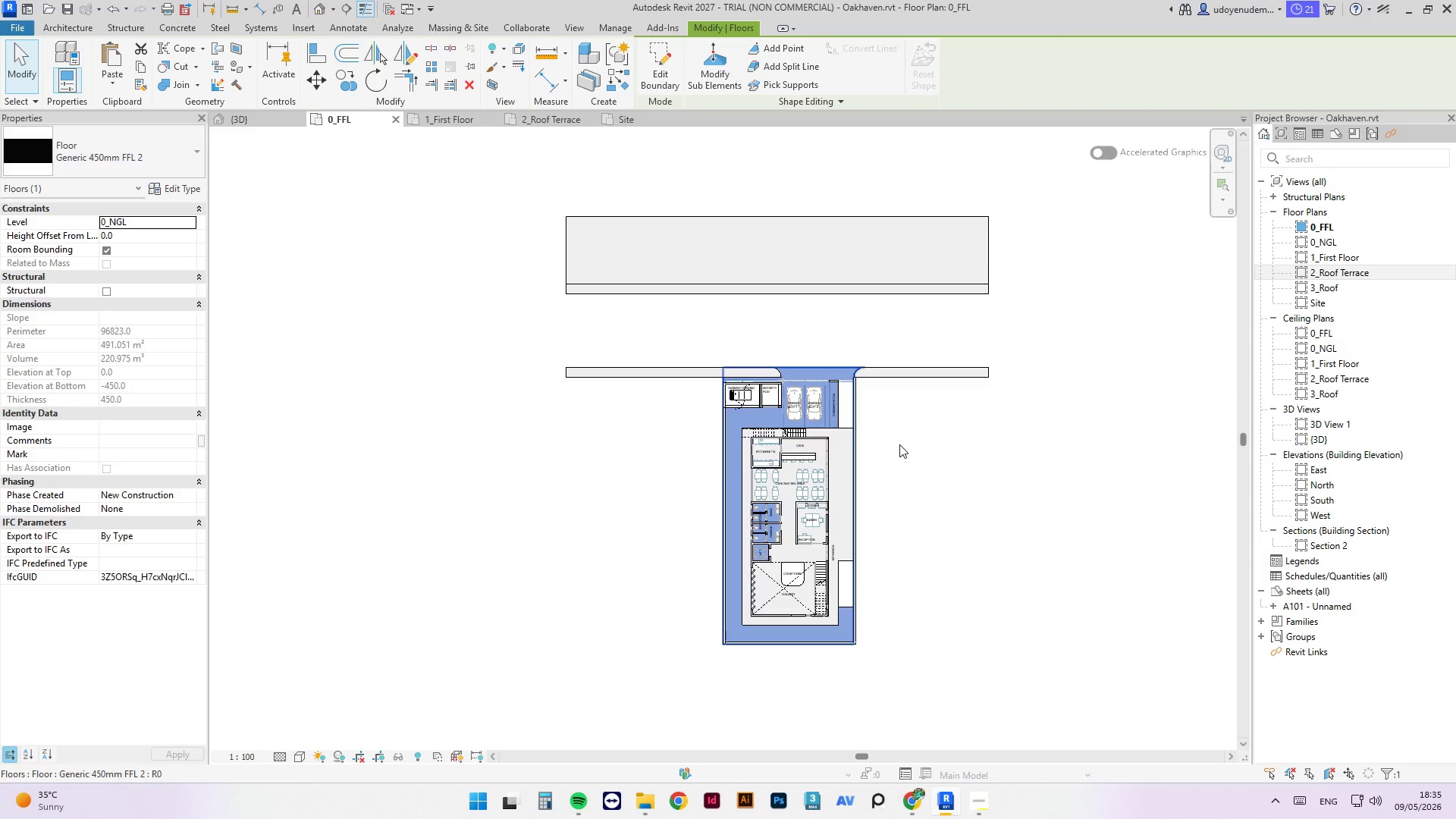 
right_click([976, 517])
 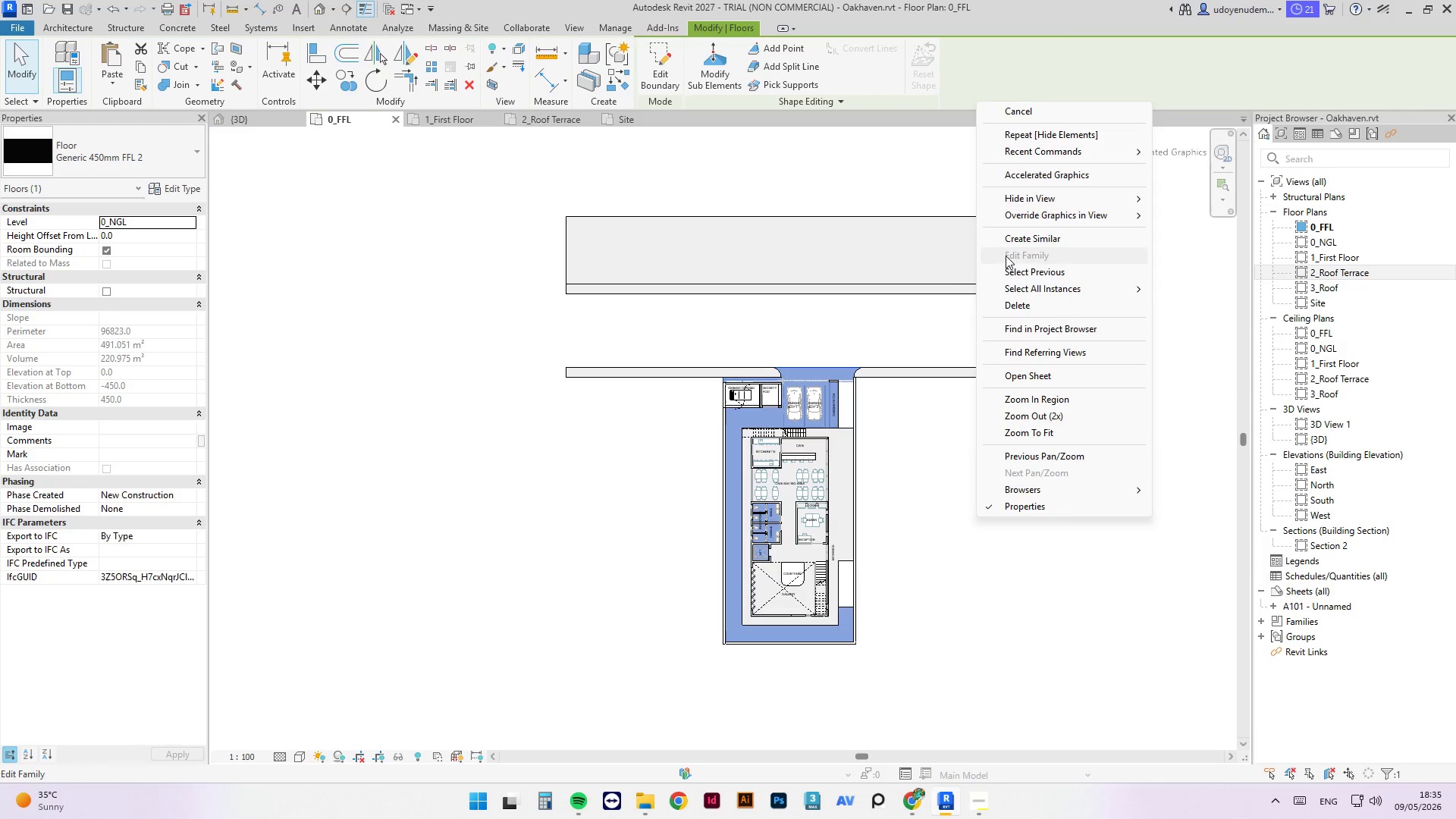 
mouse_move([1058, 204])
 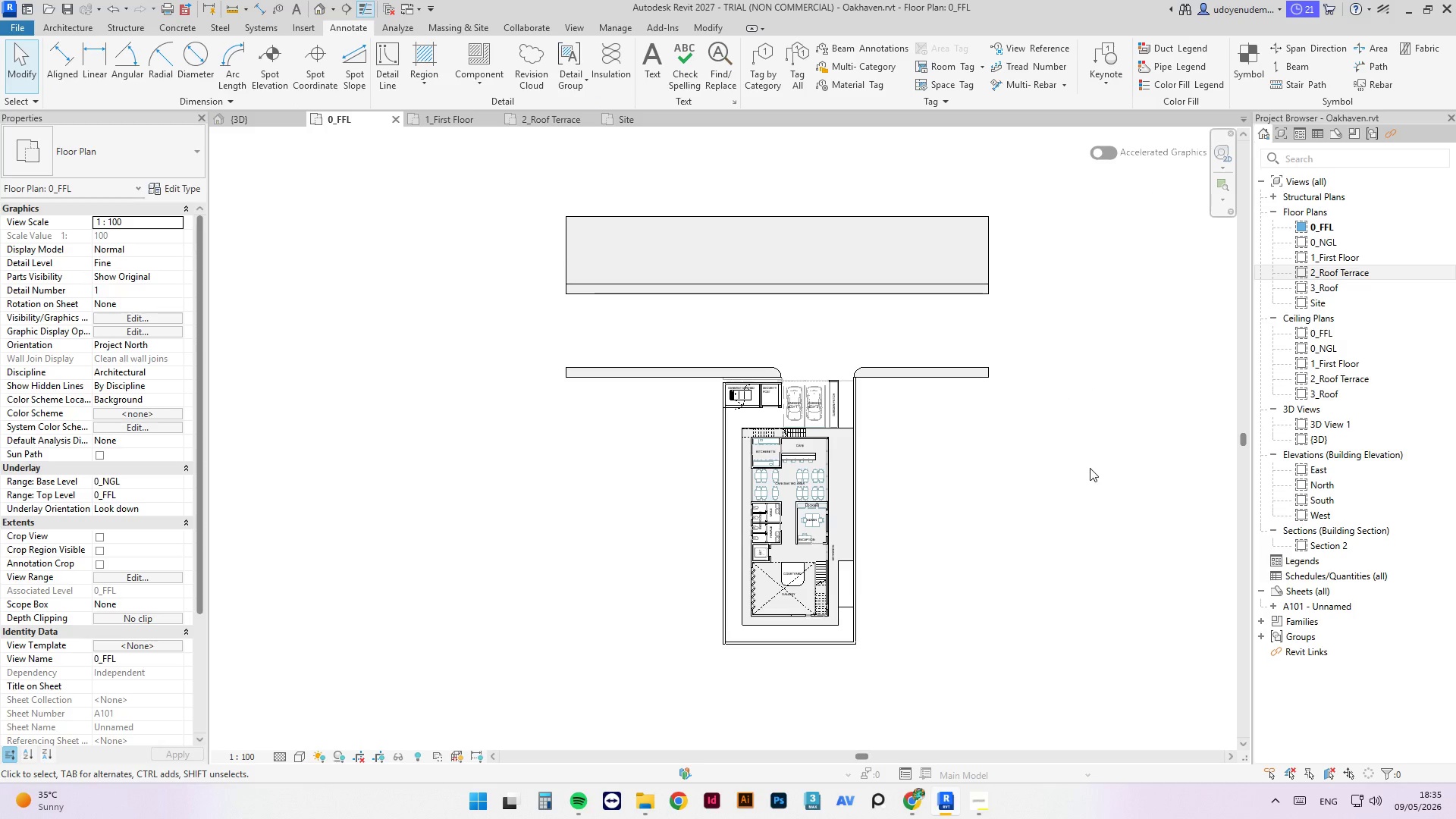 
scroll: coordinate [825, 409], scroll_direction: up, amount: 7.0
 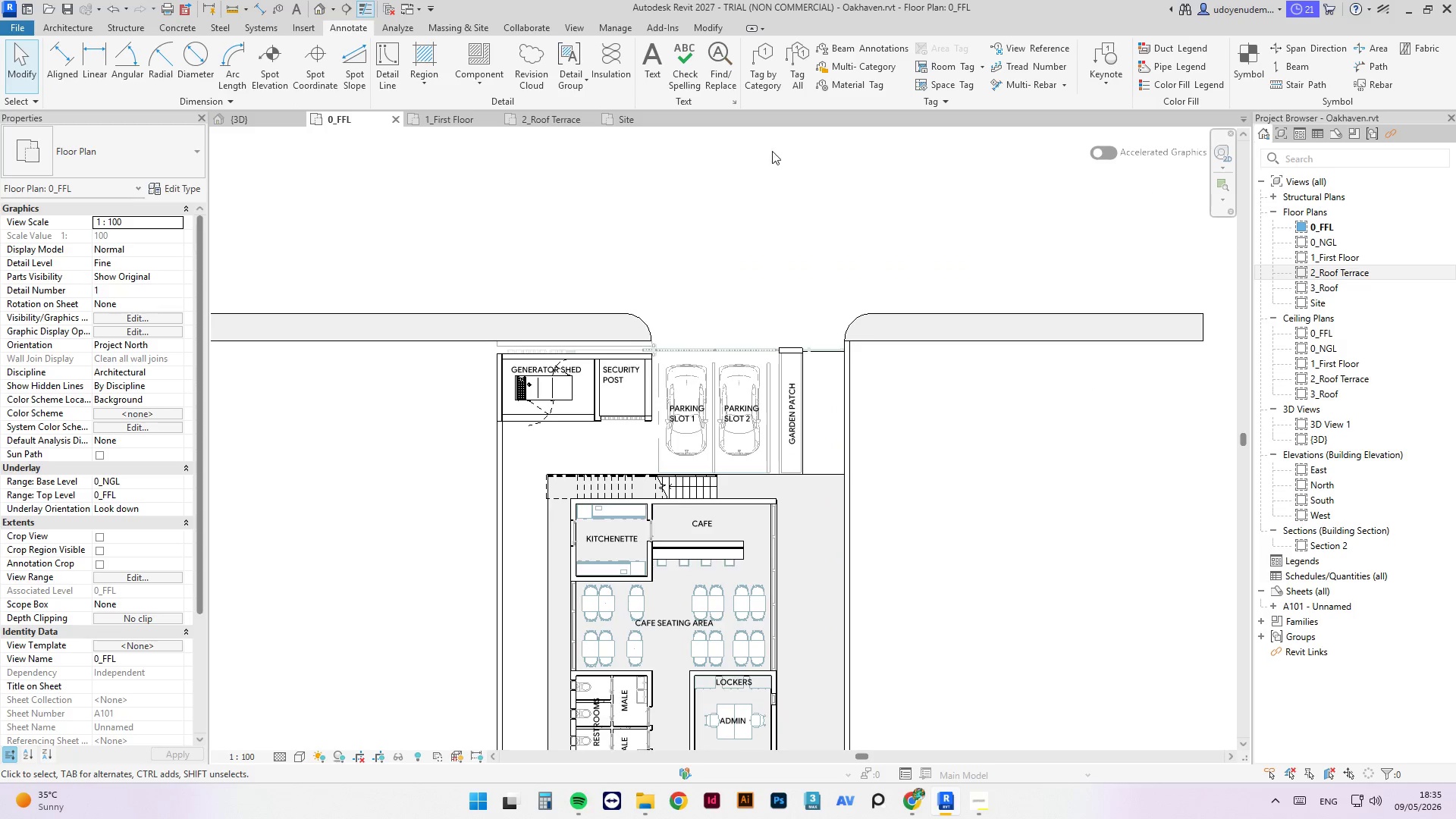 
left_click([788, 392])
 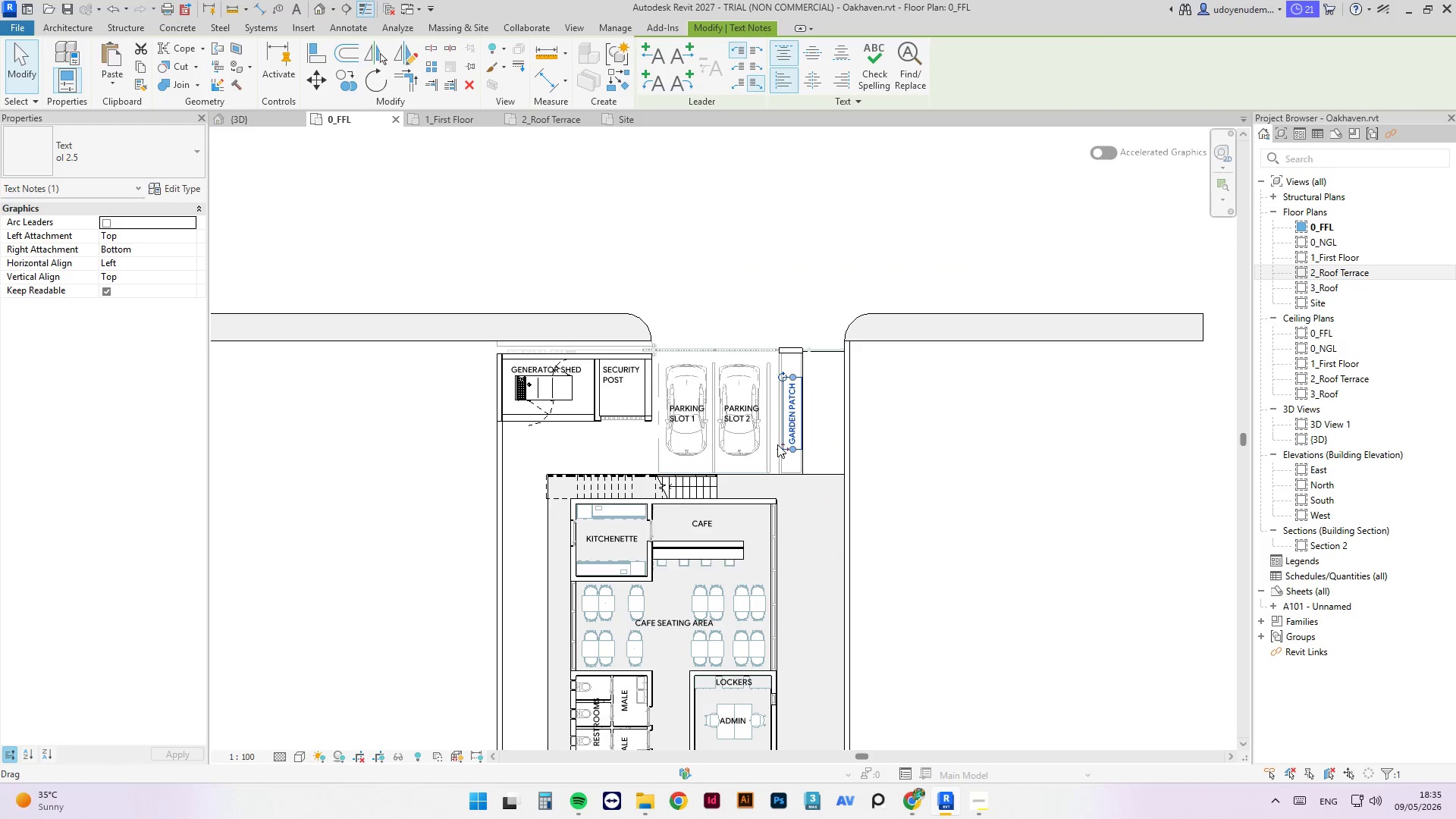 
hold_key(key=ControlLeft, duration=1.7)
left_click_drag(start_coordinate=[783, 451], to_coordinate=[827, 451])
 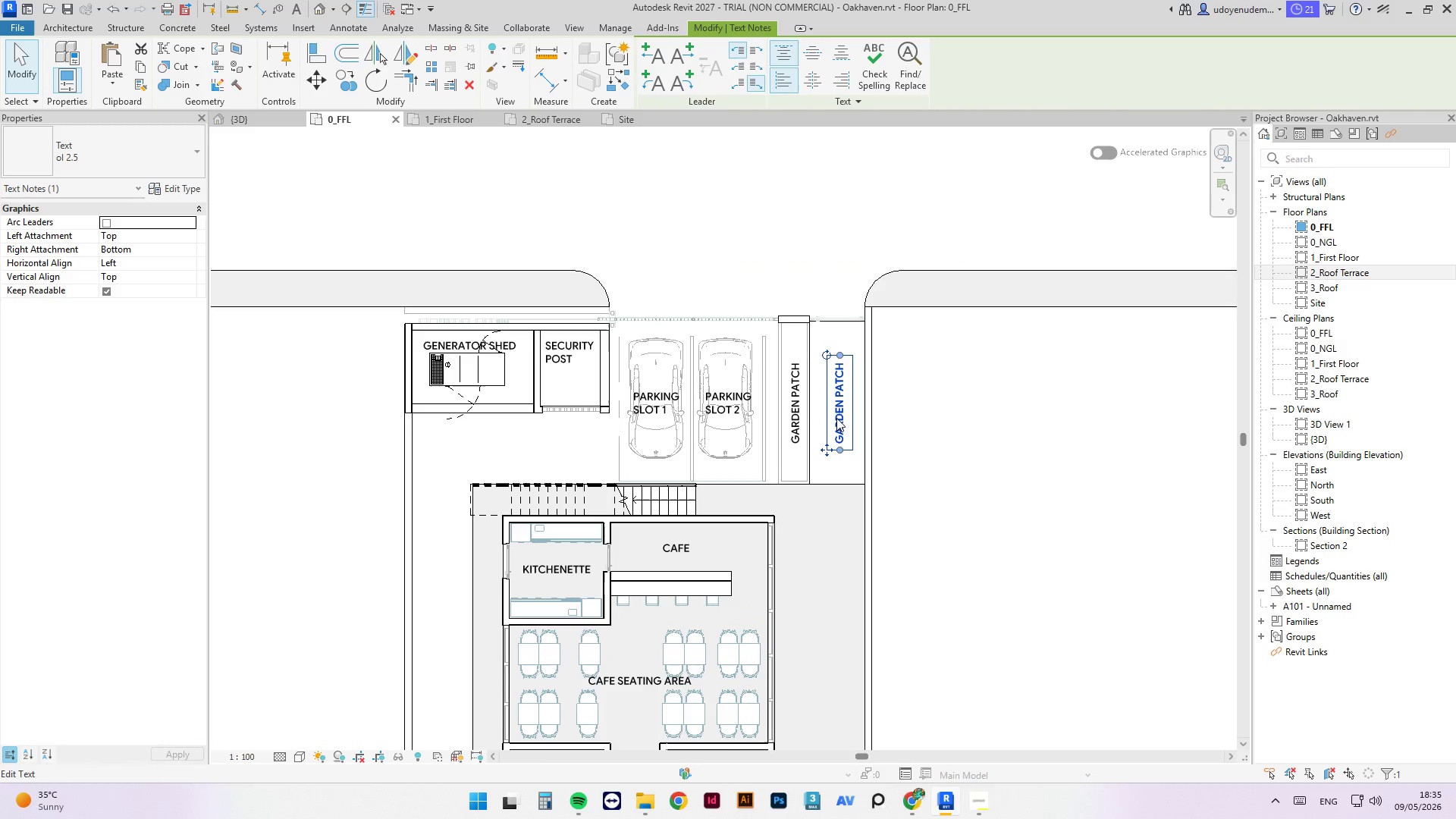 
scroll: coordinate [782, 446], scroll_direction: up, amount: 2.0
 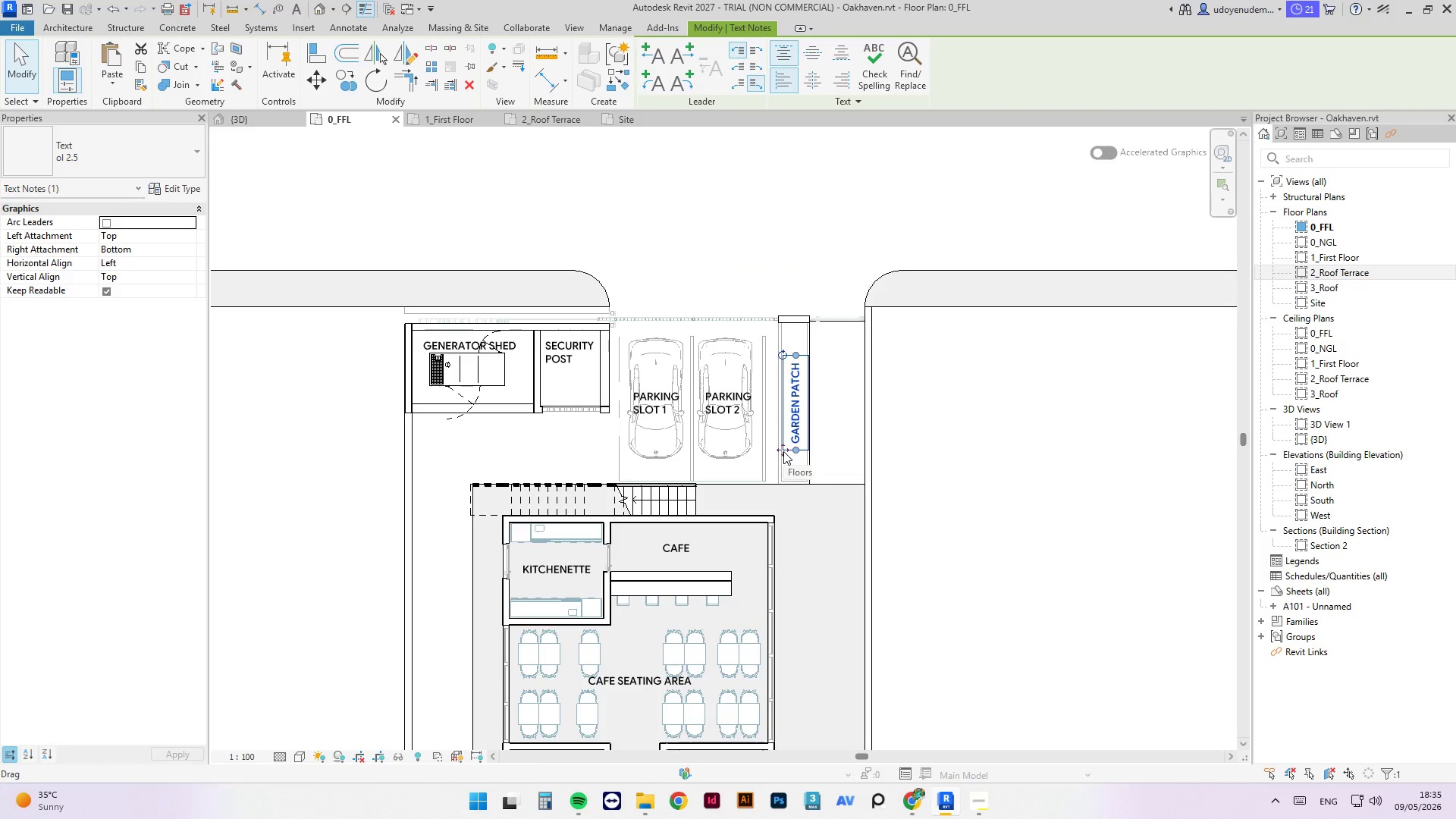 
left_click([839, 414])
 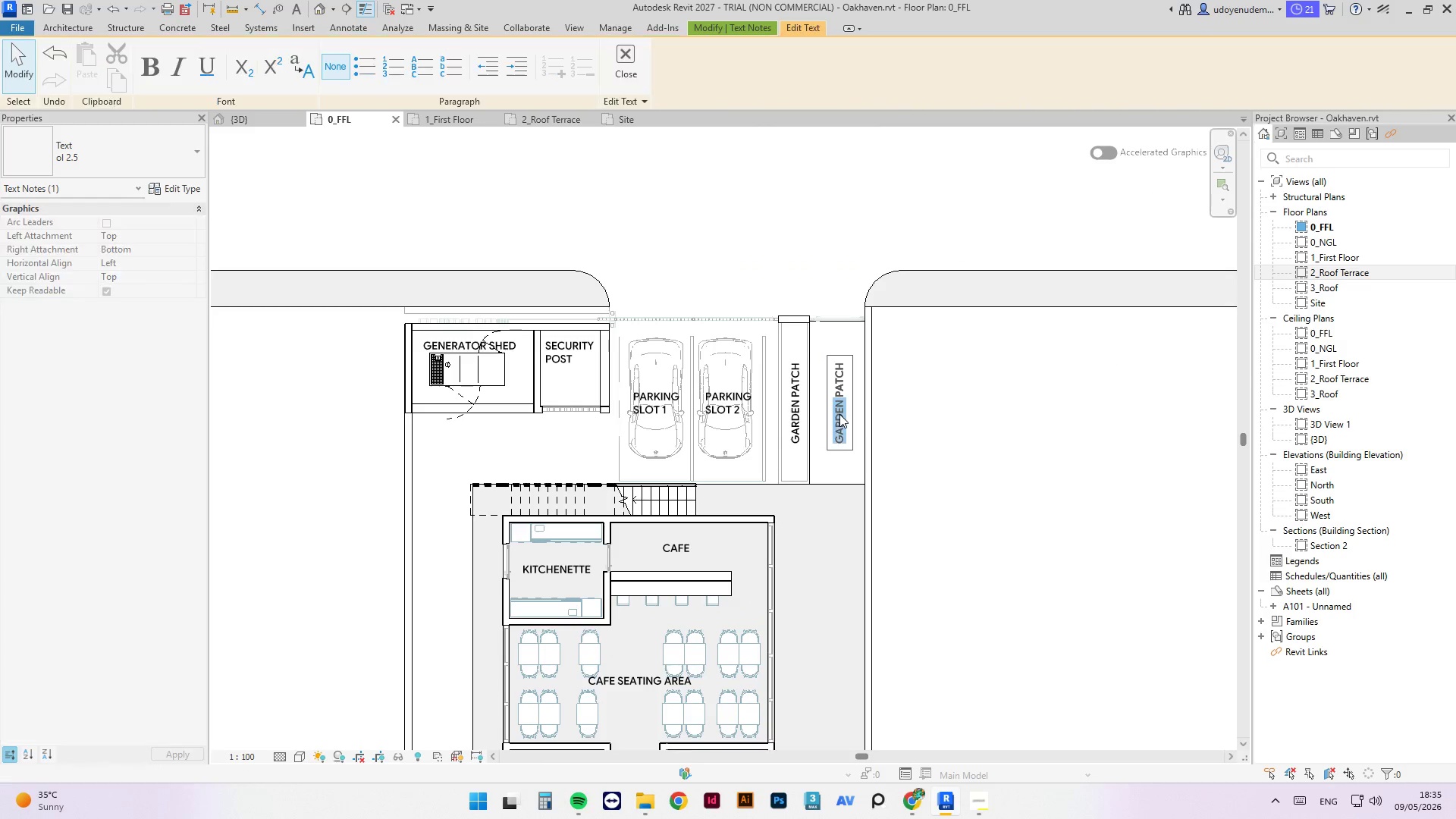 
double_click([839, 414])
 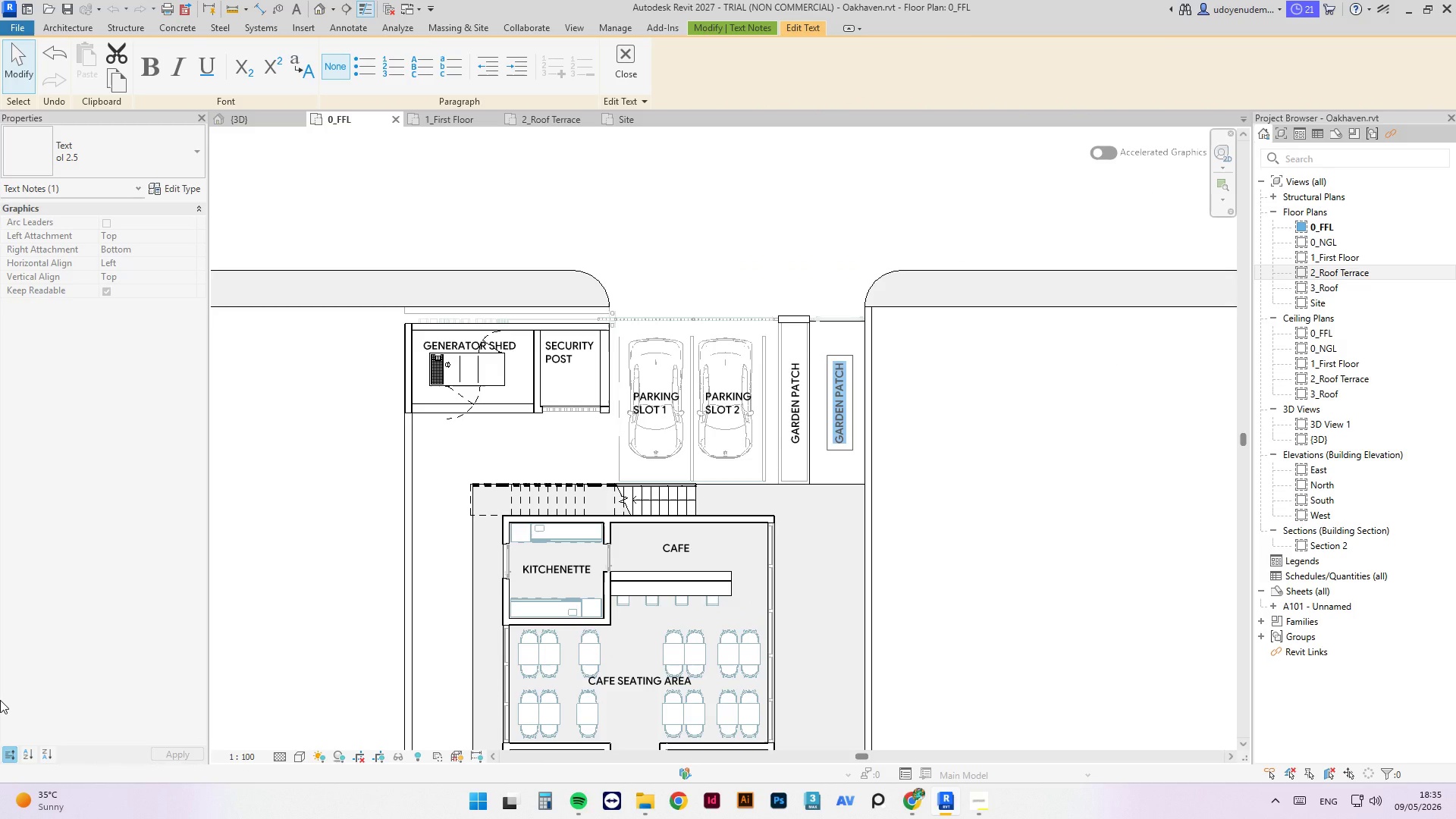 
type(ramp)
key(Backspace)
key(Backspace)
key(Backspace)
key(Backspace)
type(ENTRANCE C)
key(Backspace)
type(RAMP)
key(Escape)
 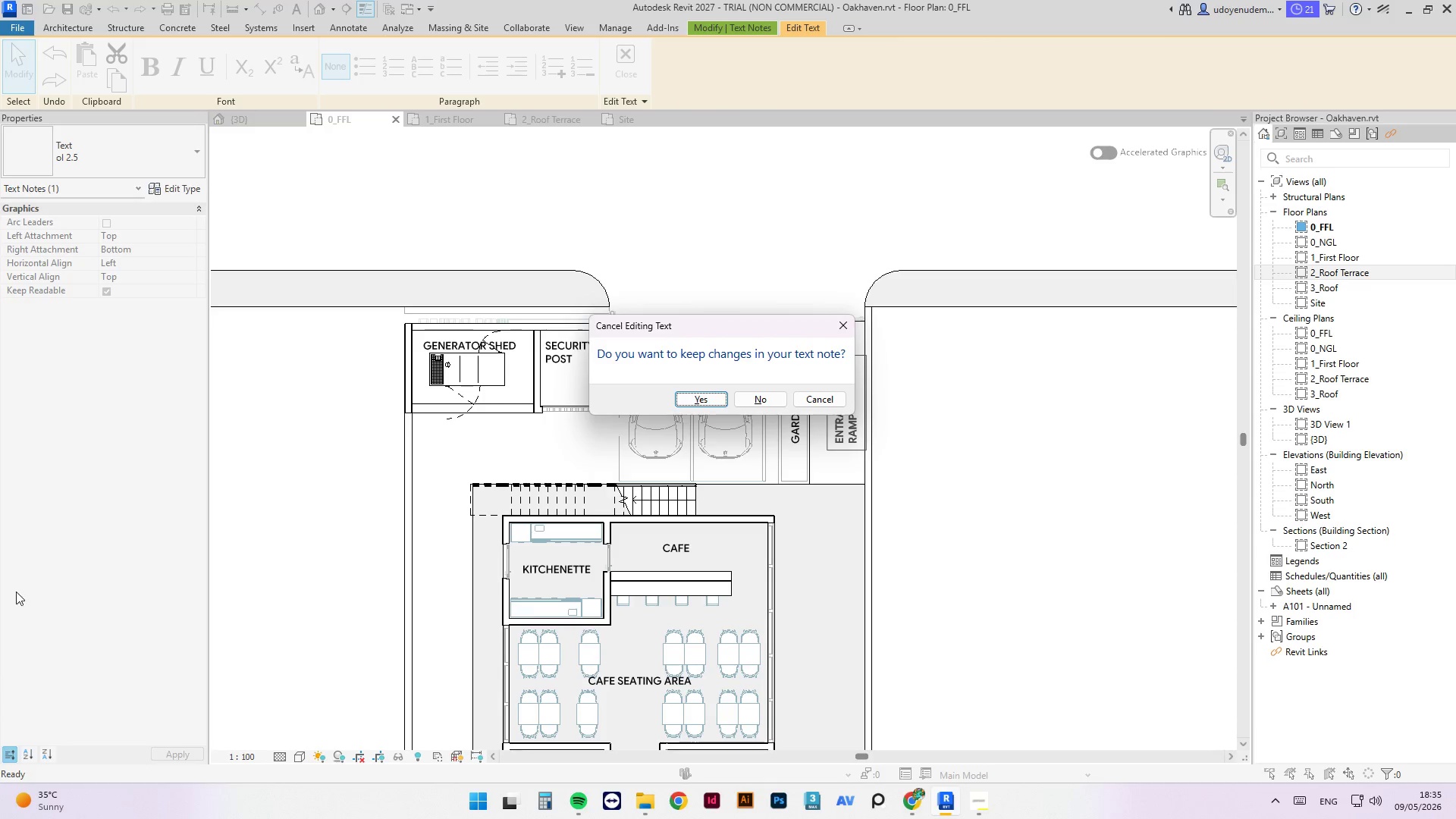 
key(Y)
 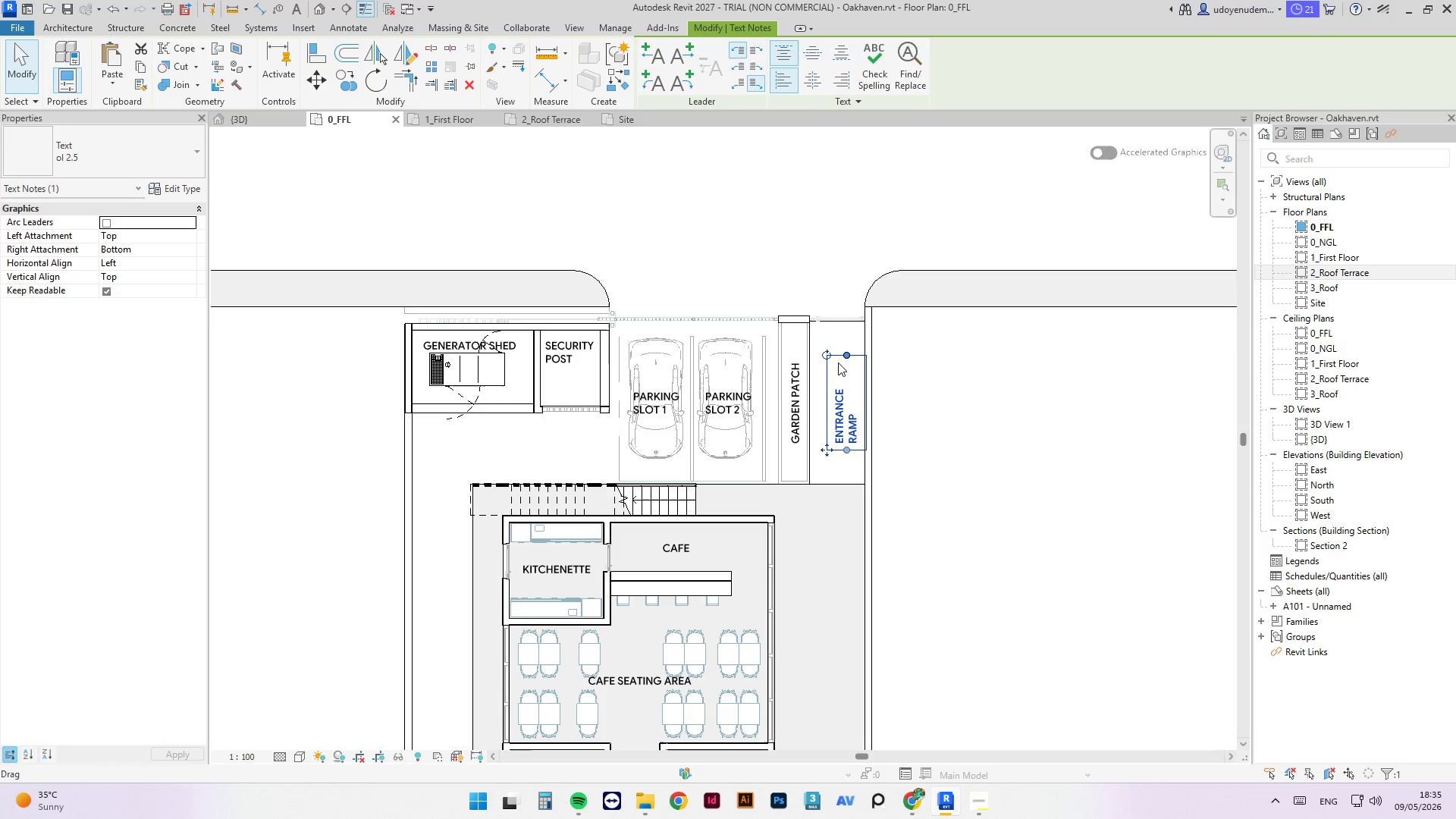 
left_click_drag(start_coordinate=[844, 354], to_coordinate=[830, 318])
 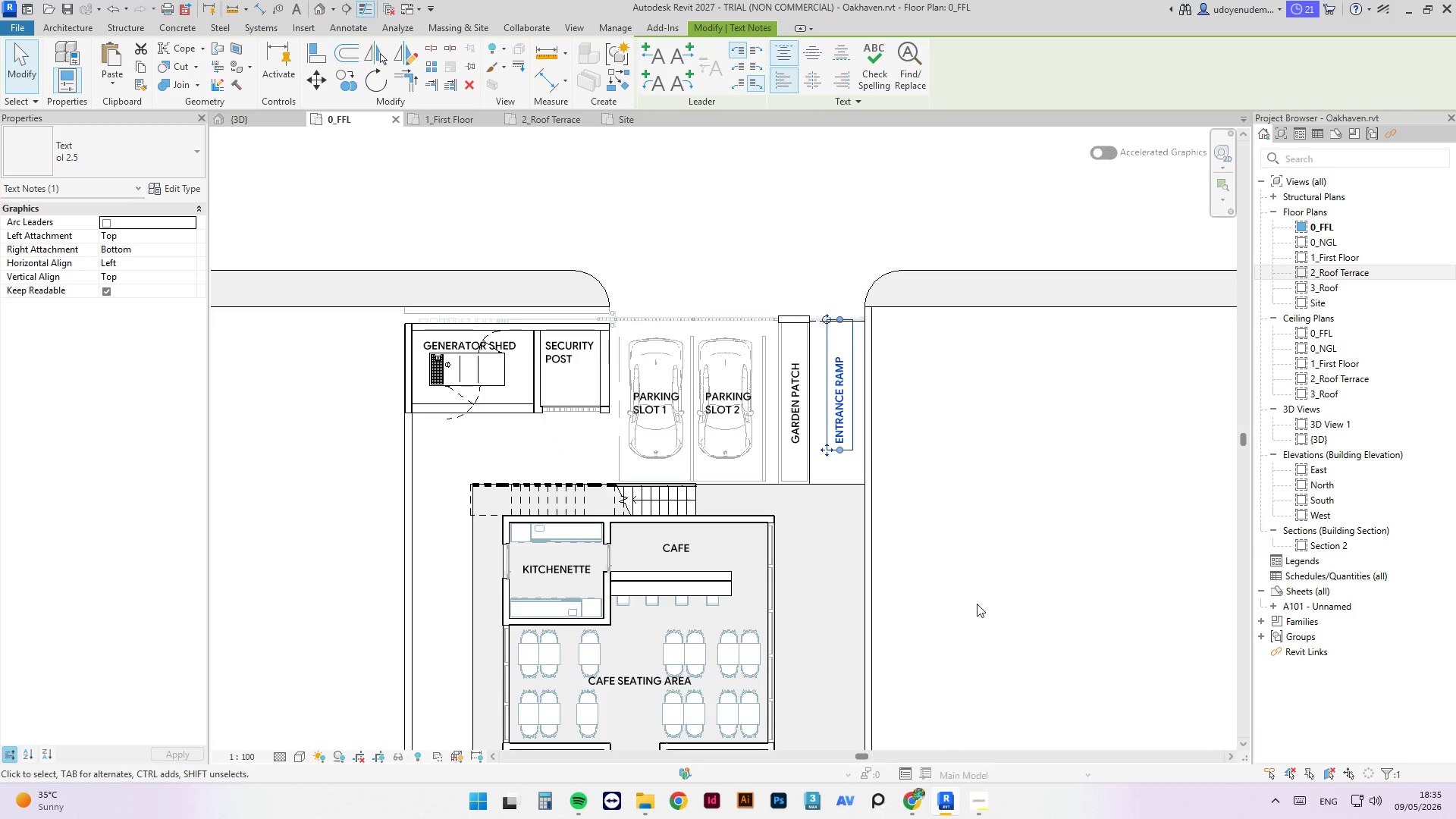 
left_click([987, 595])
 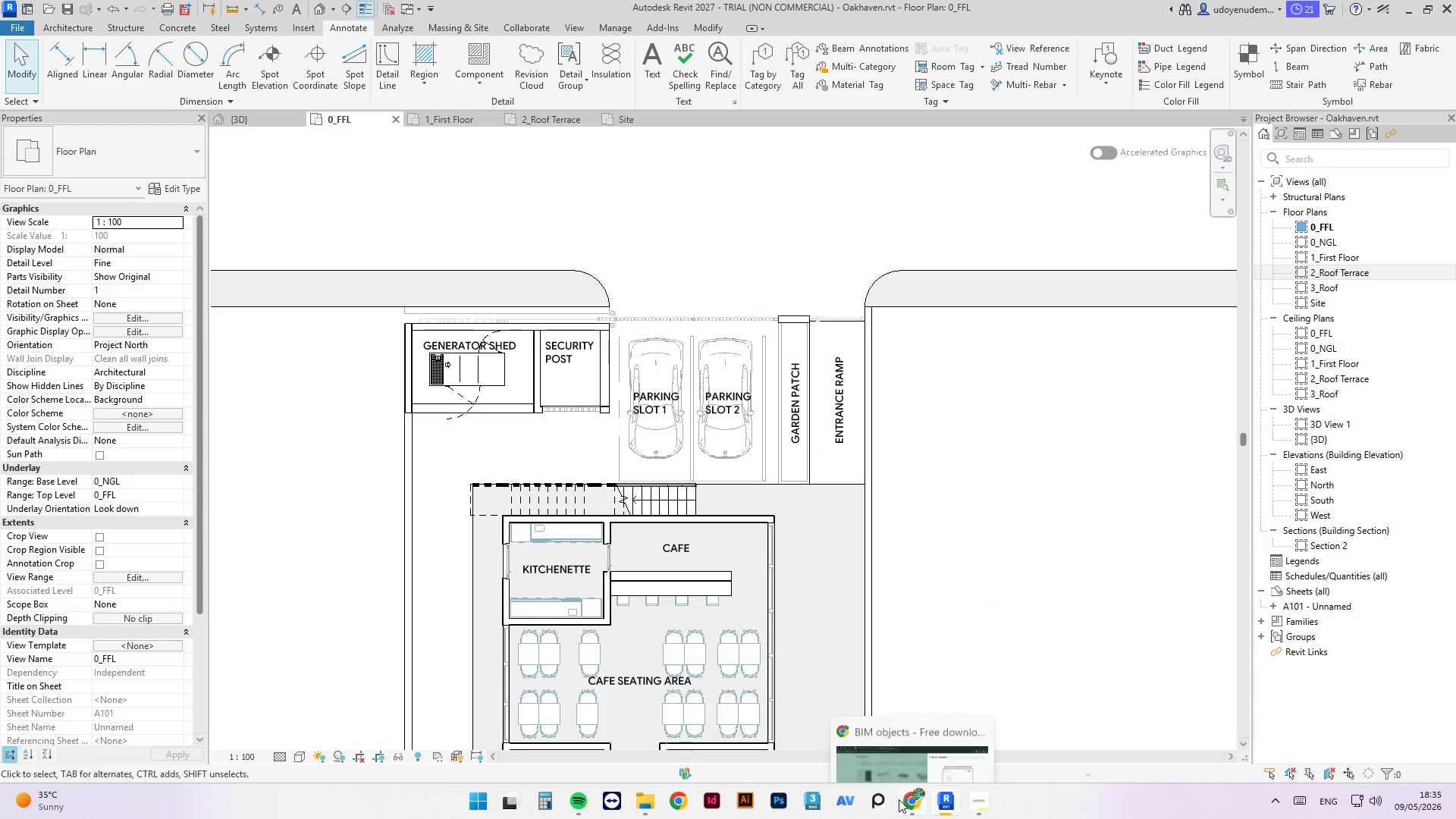 
left_click([922, 802])
 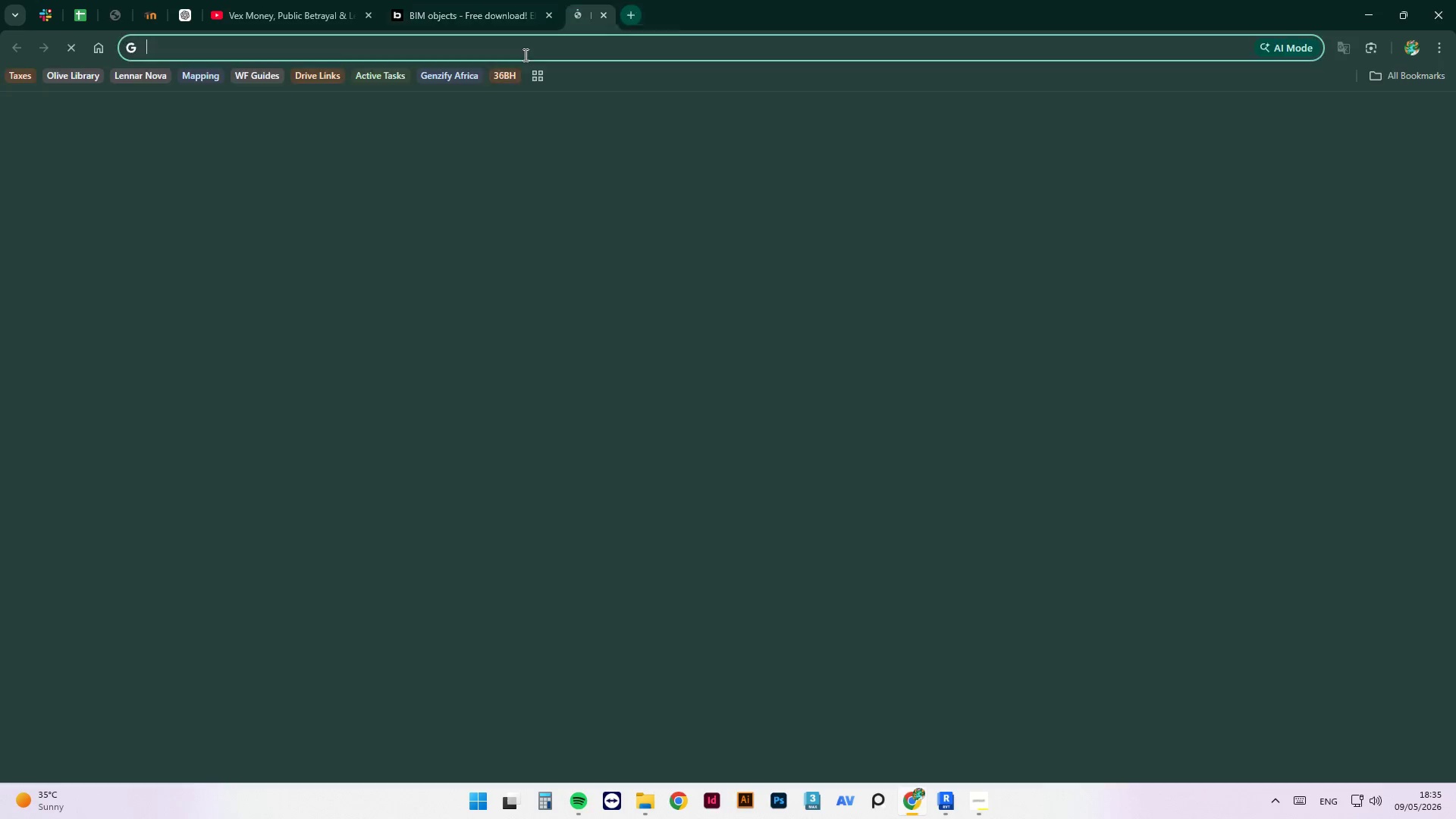 
type(ramp notation nb)
key(Backspace)
key(Backspace)
type(british floor plan)
 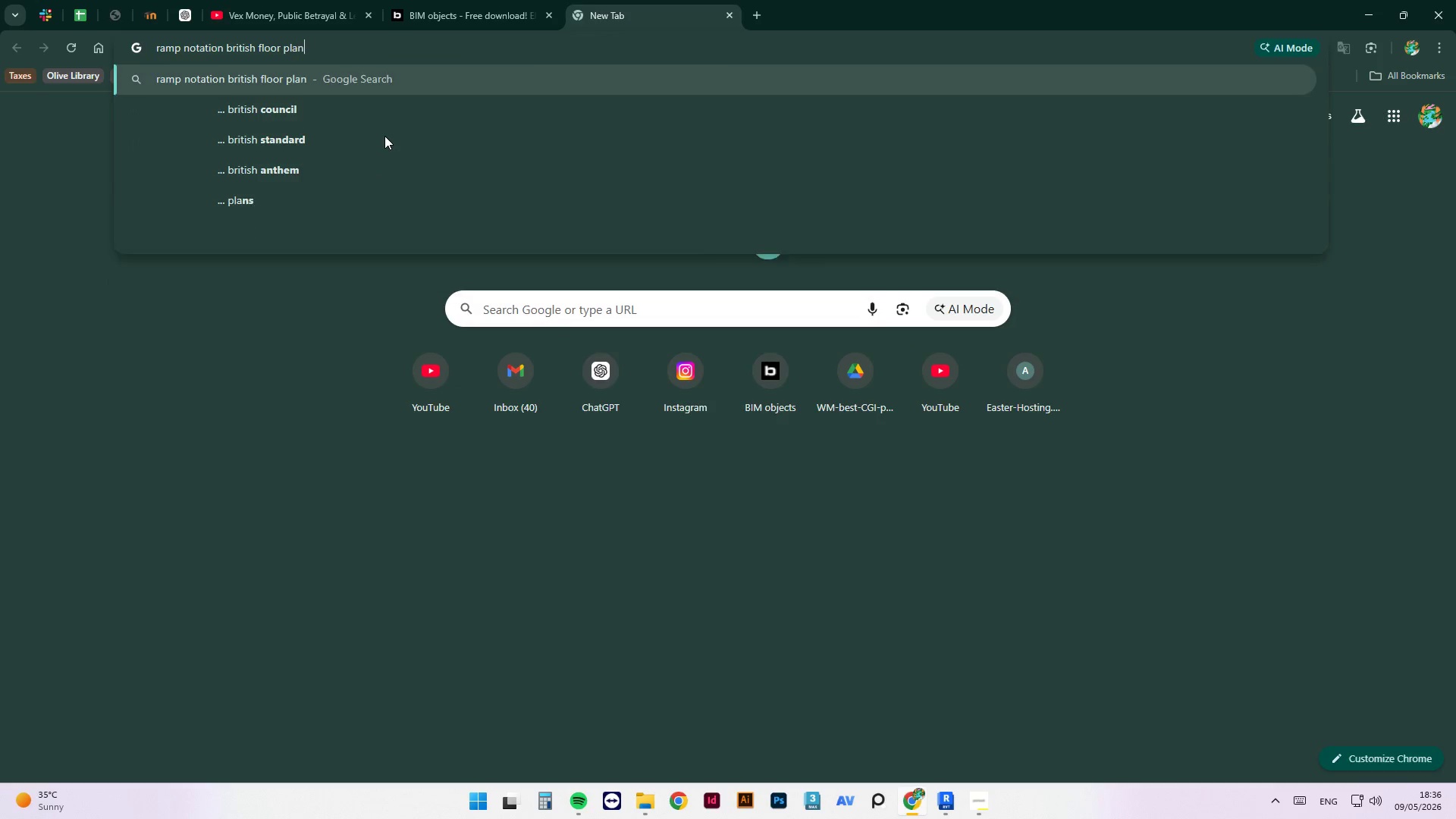 
key(Enter)
 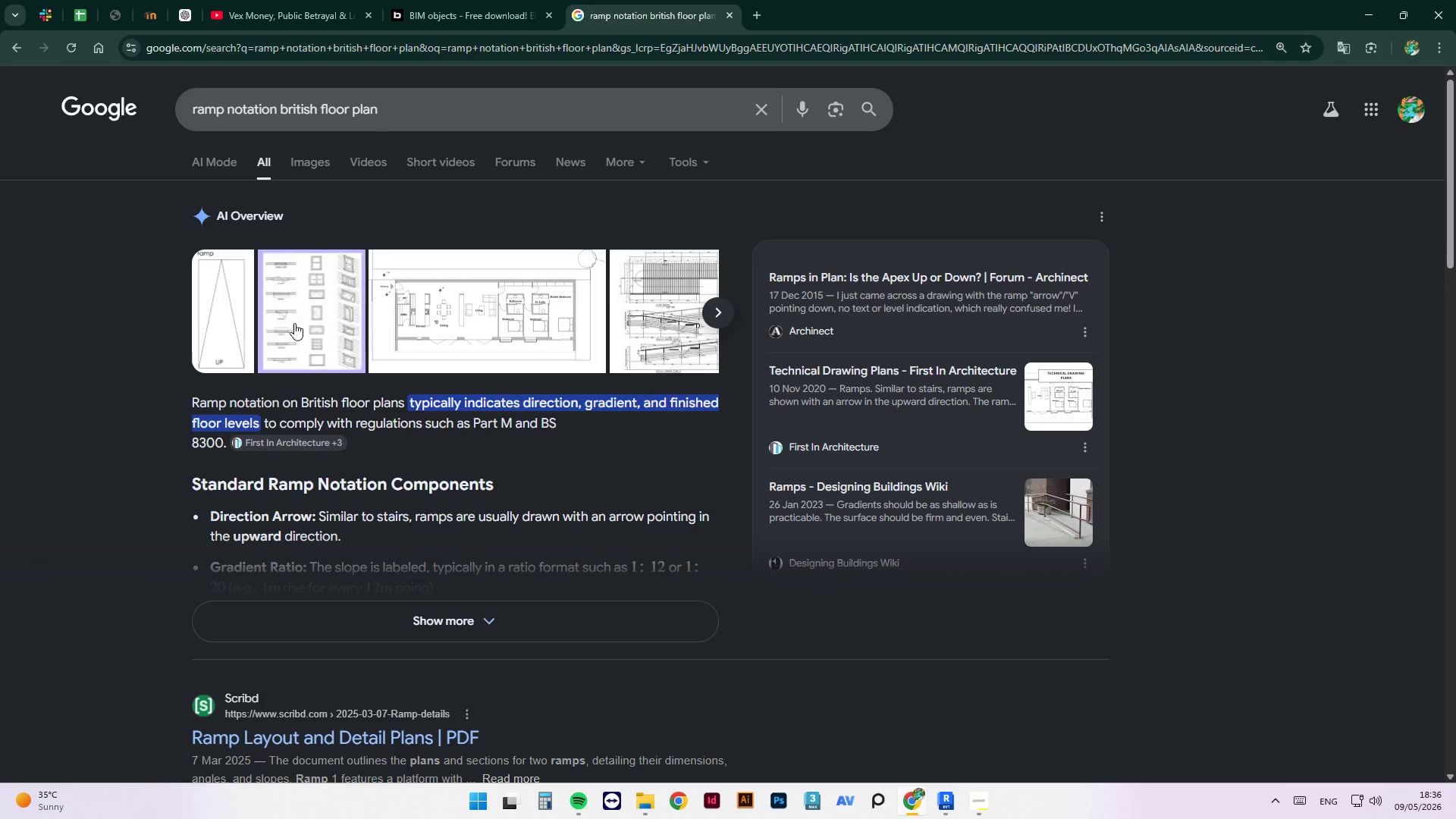 
left_click([245, 315])
 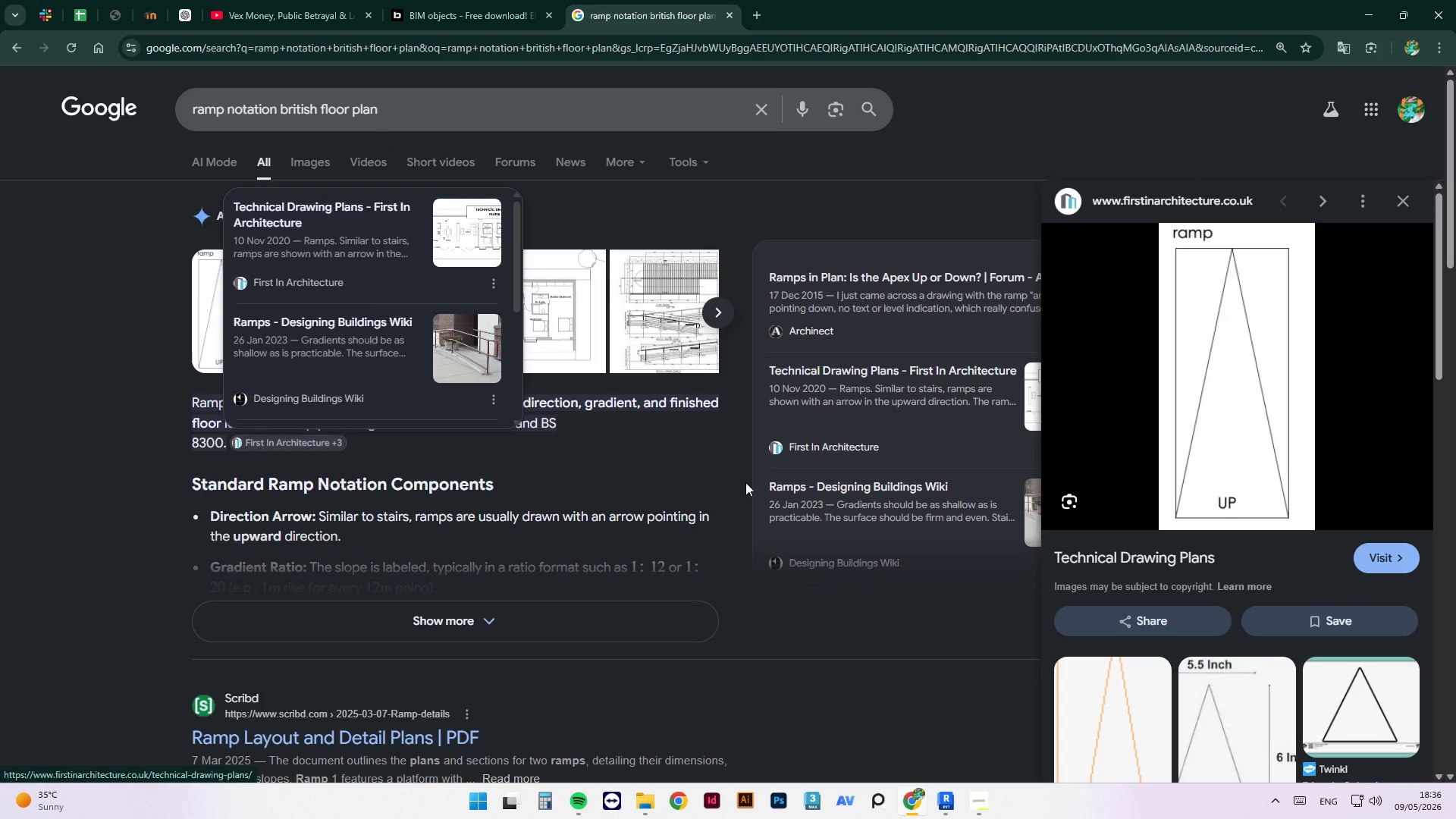 
wait(9.17)
 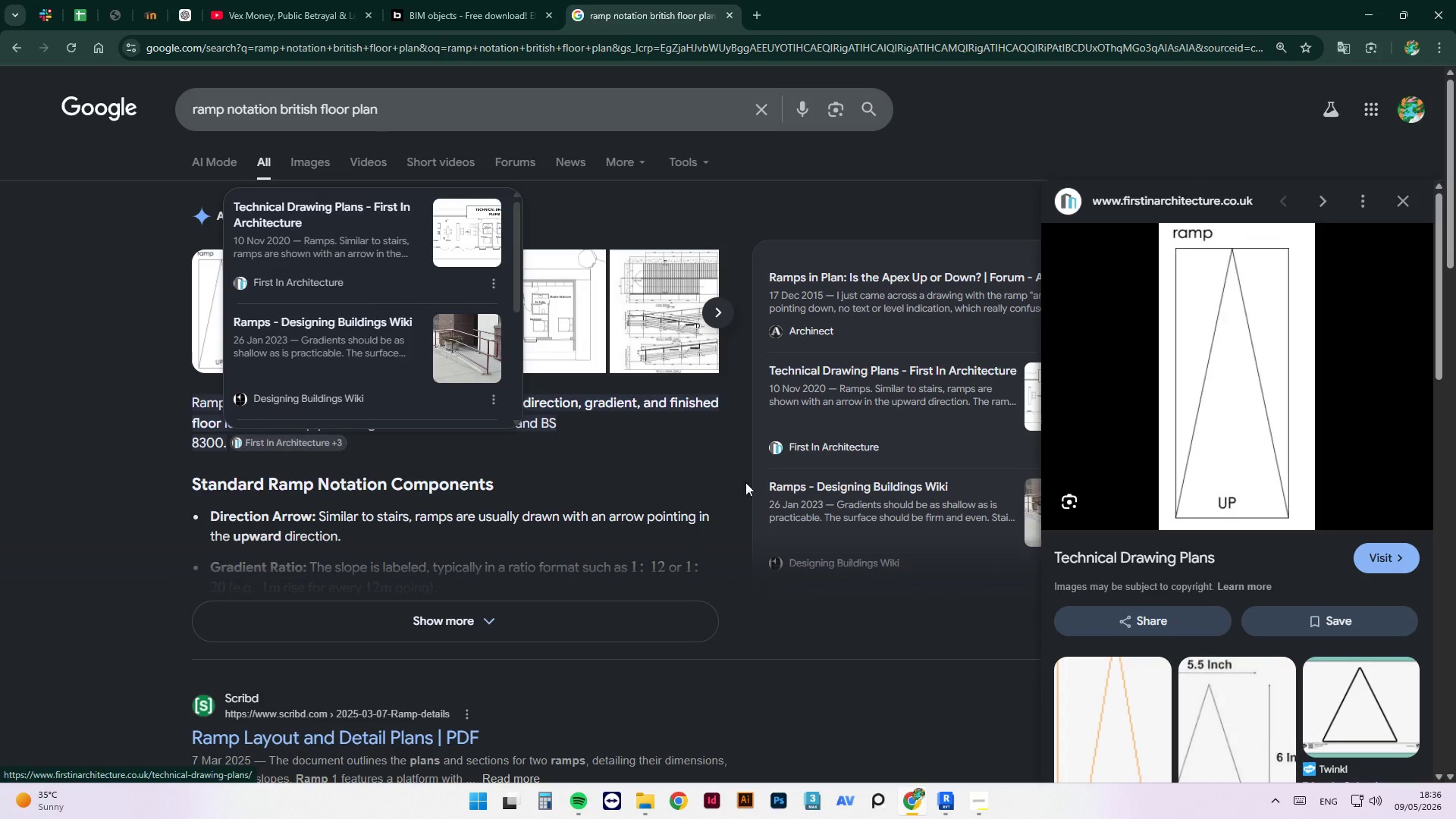 
left_click([1366, 18])
 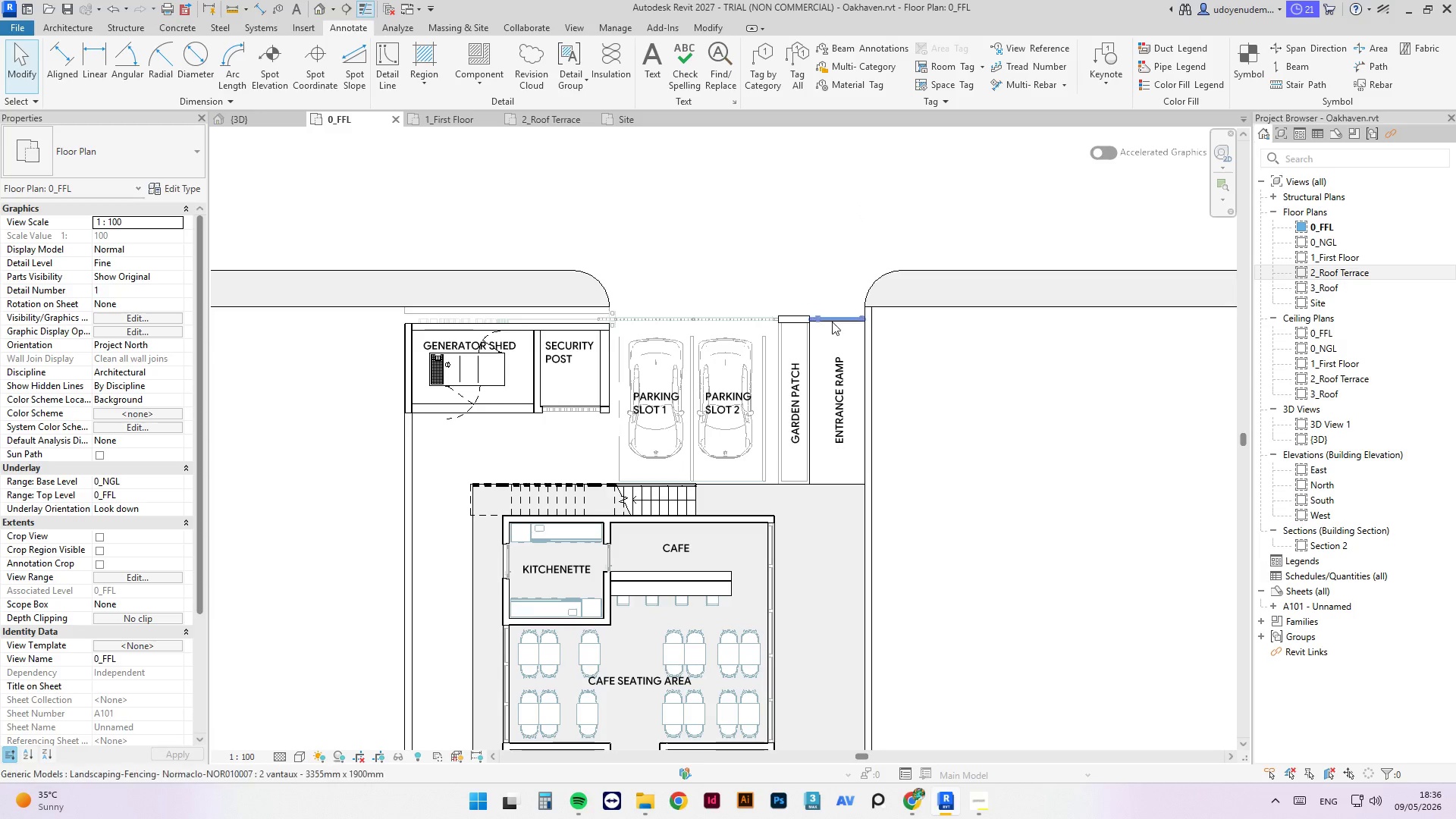 
scroll: coordinate [865, 493], scroll_direction: up, amount: 3.0
 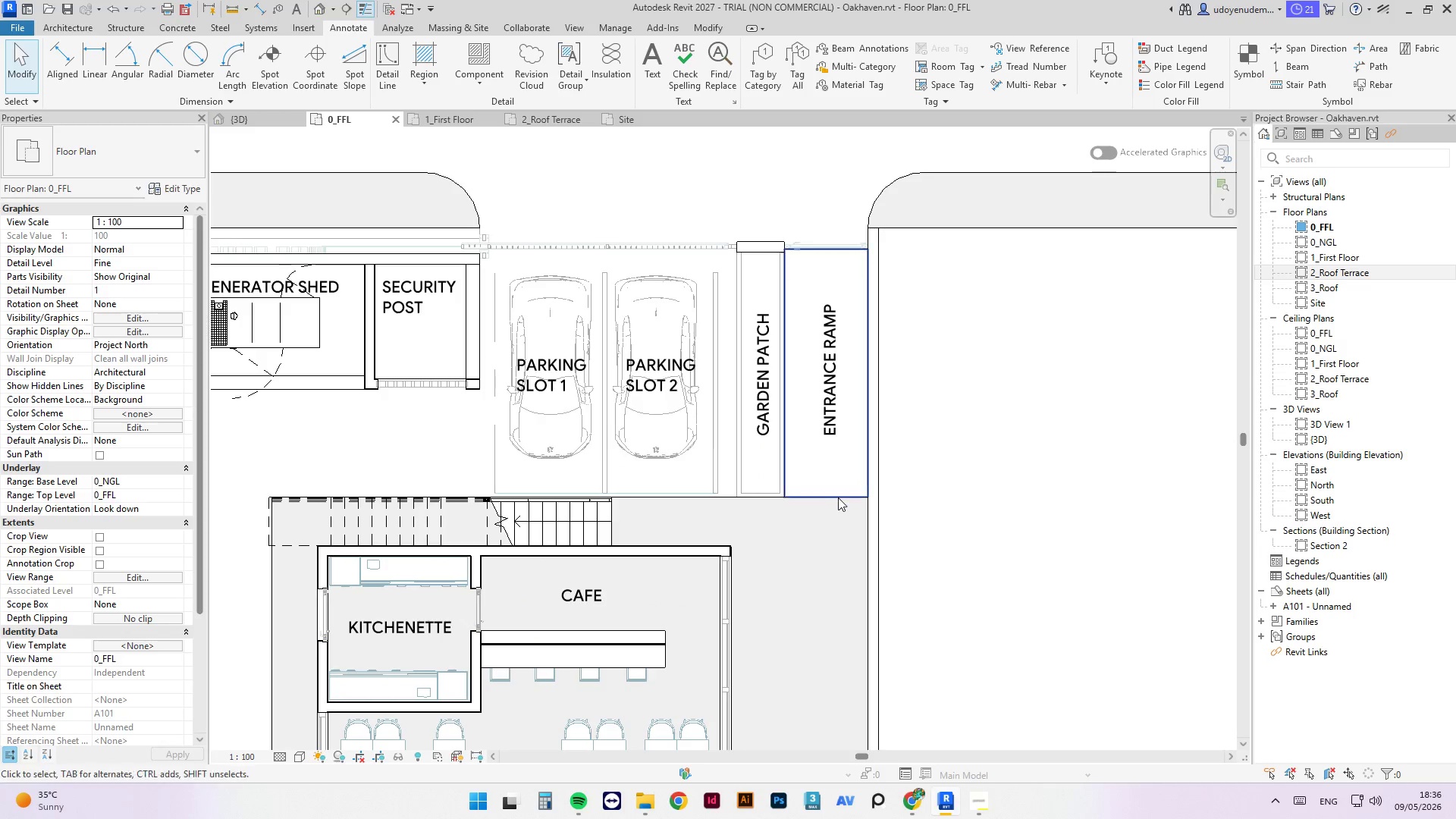 
left_click([839, 493])
 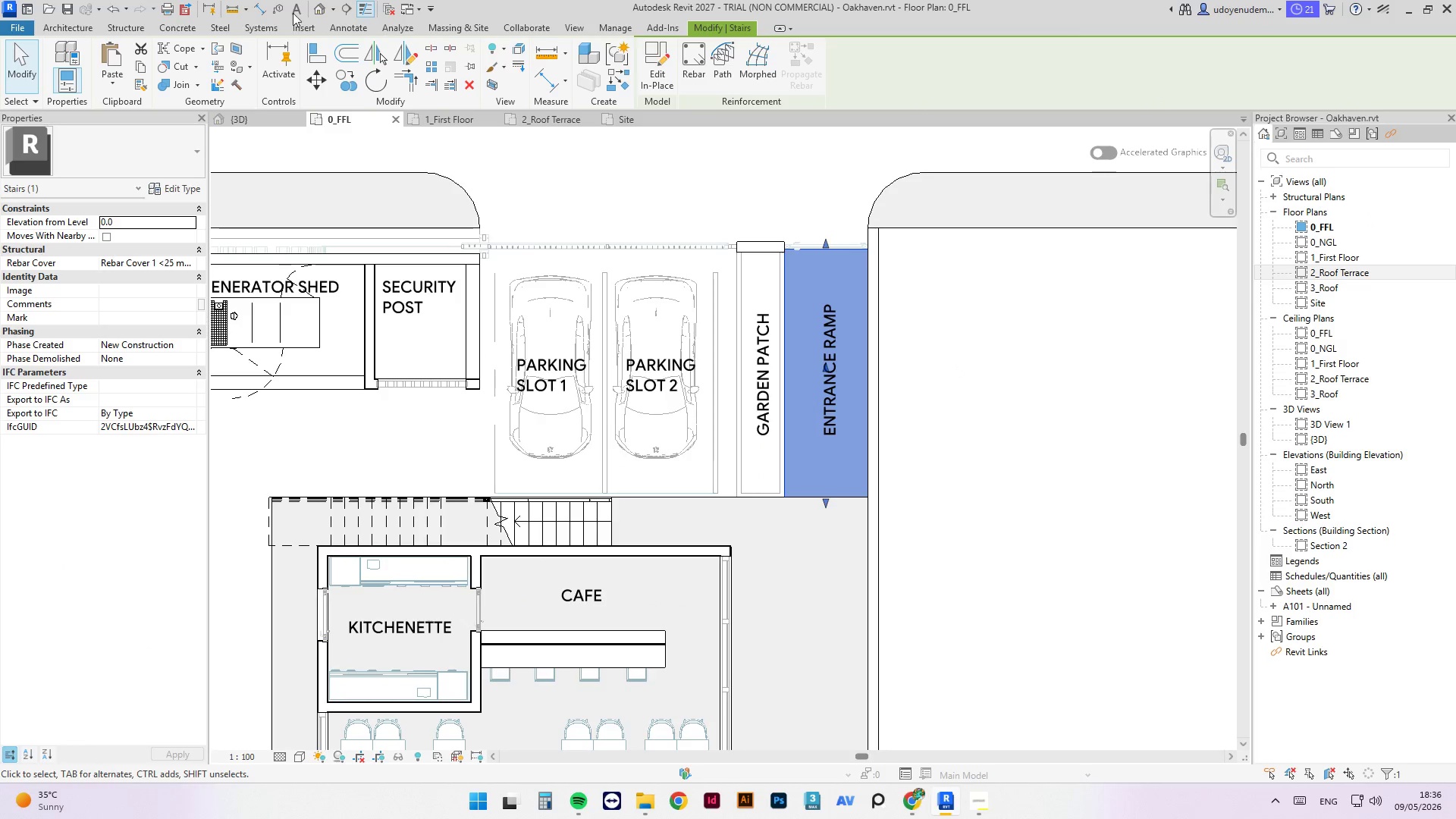 
left_click([360, 22])
 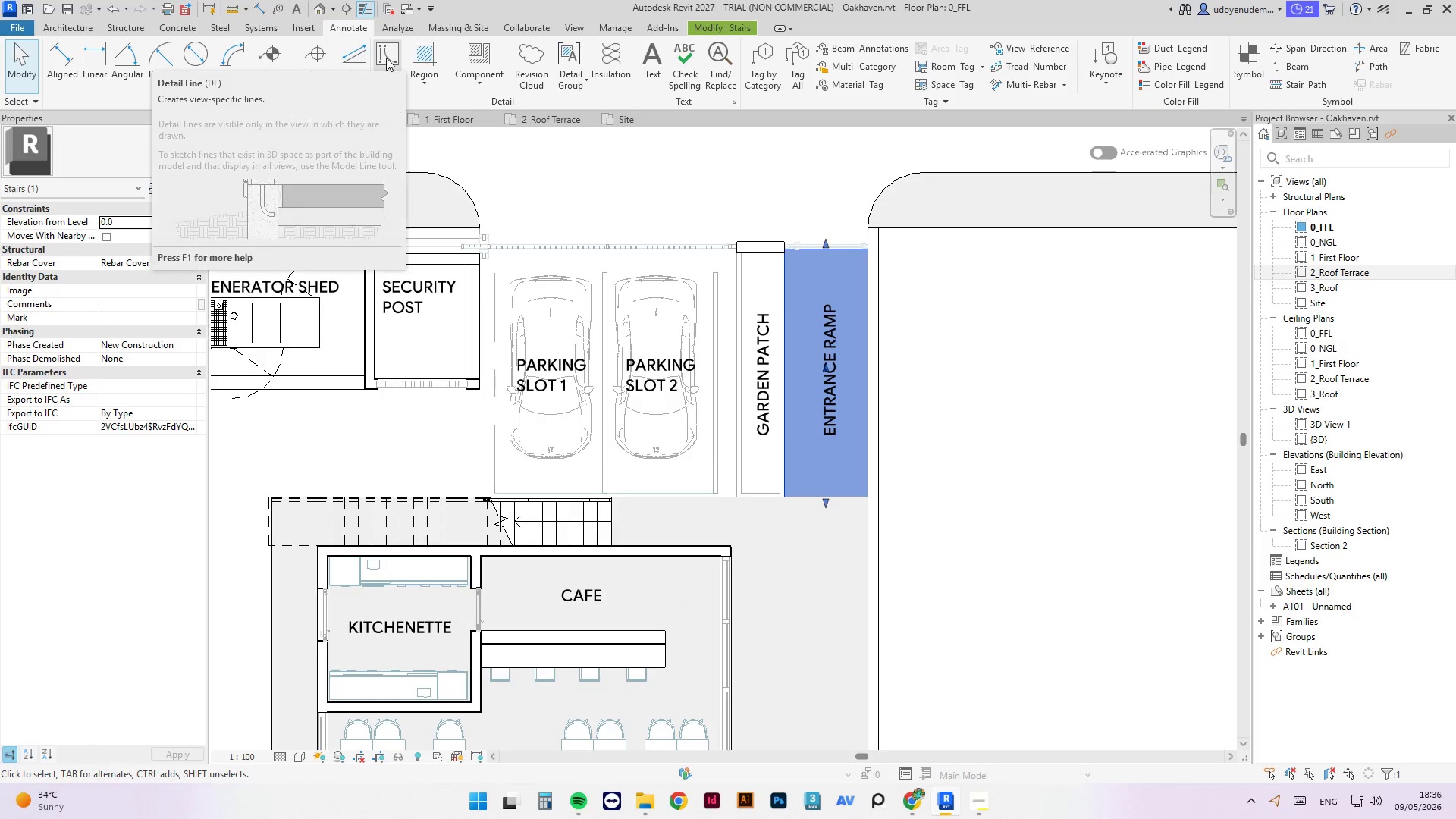 
left_click([386, 57])
 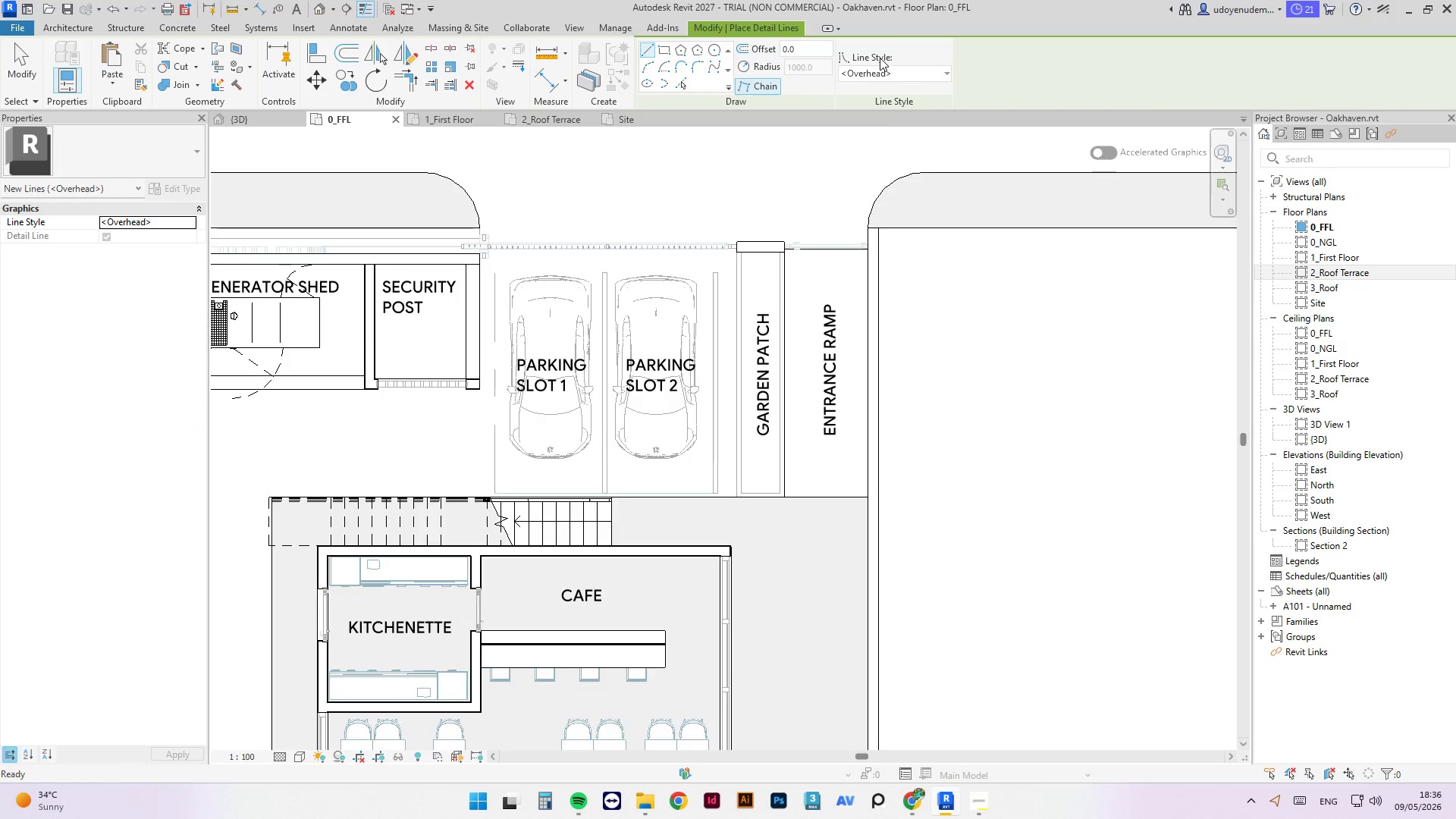 
left_click([880, 71])
 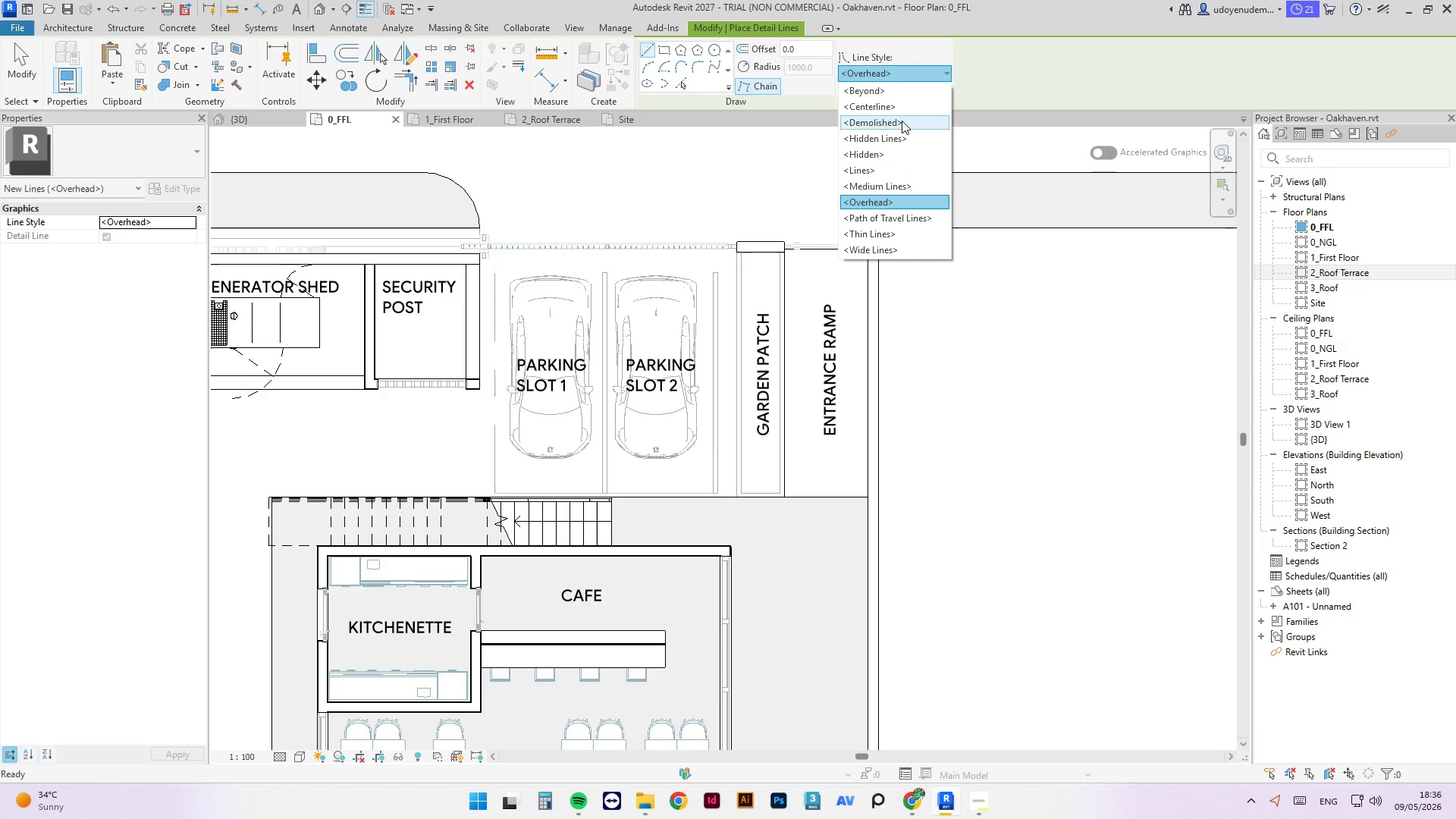 
wait(5.77)
 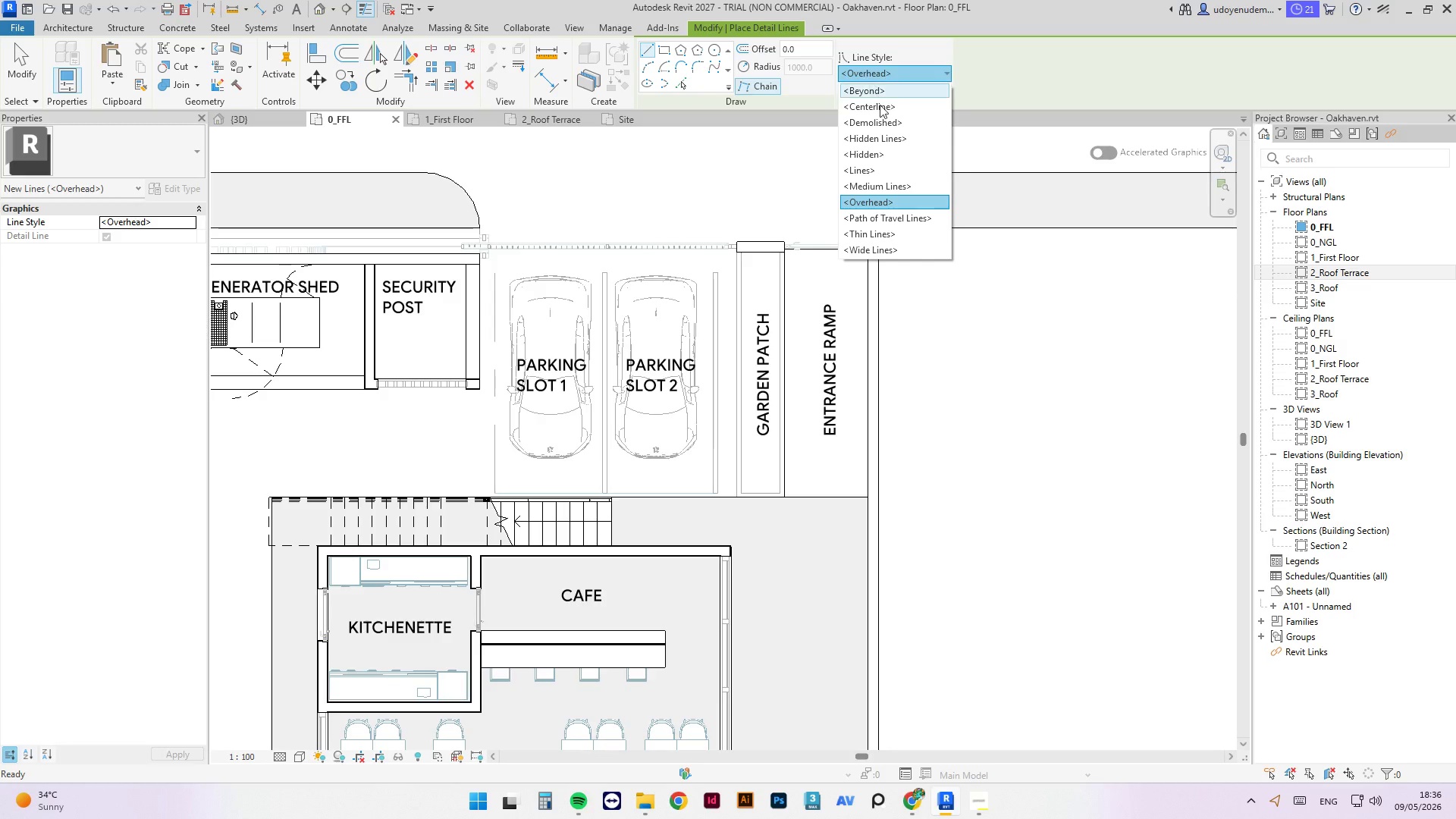 
left_click([886, 171])
 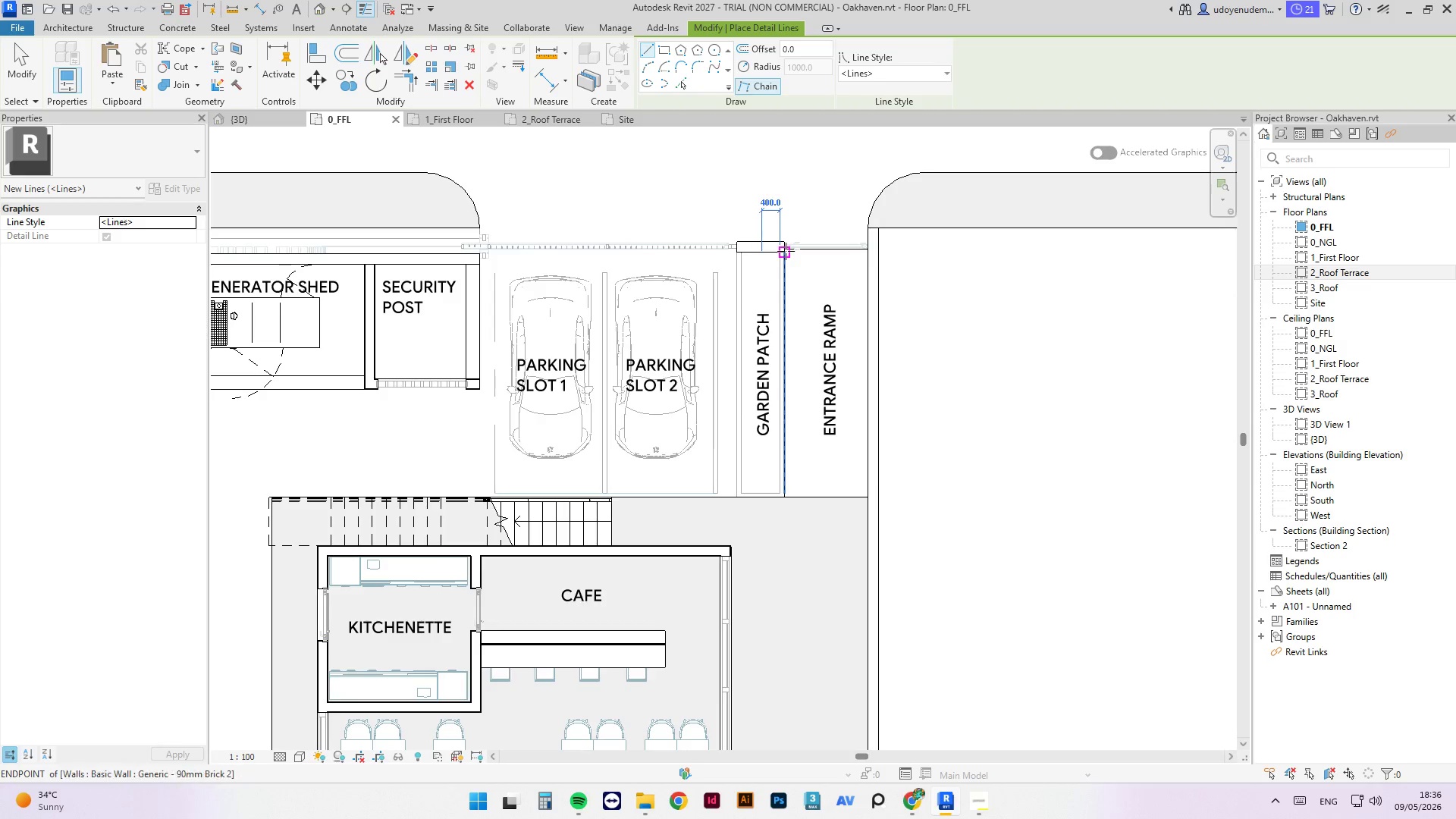 
scroll: coordinate [780, 255], scroll_direction: up, amount: 8.0
 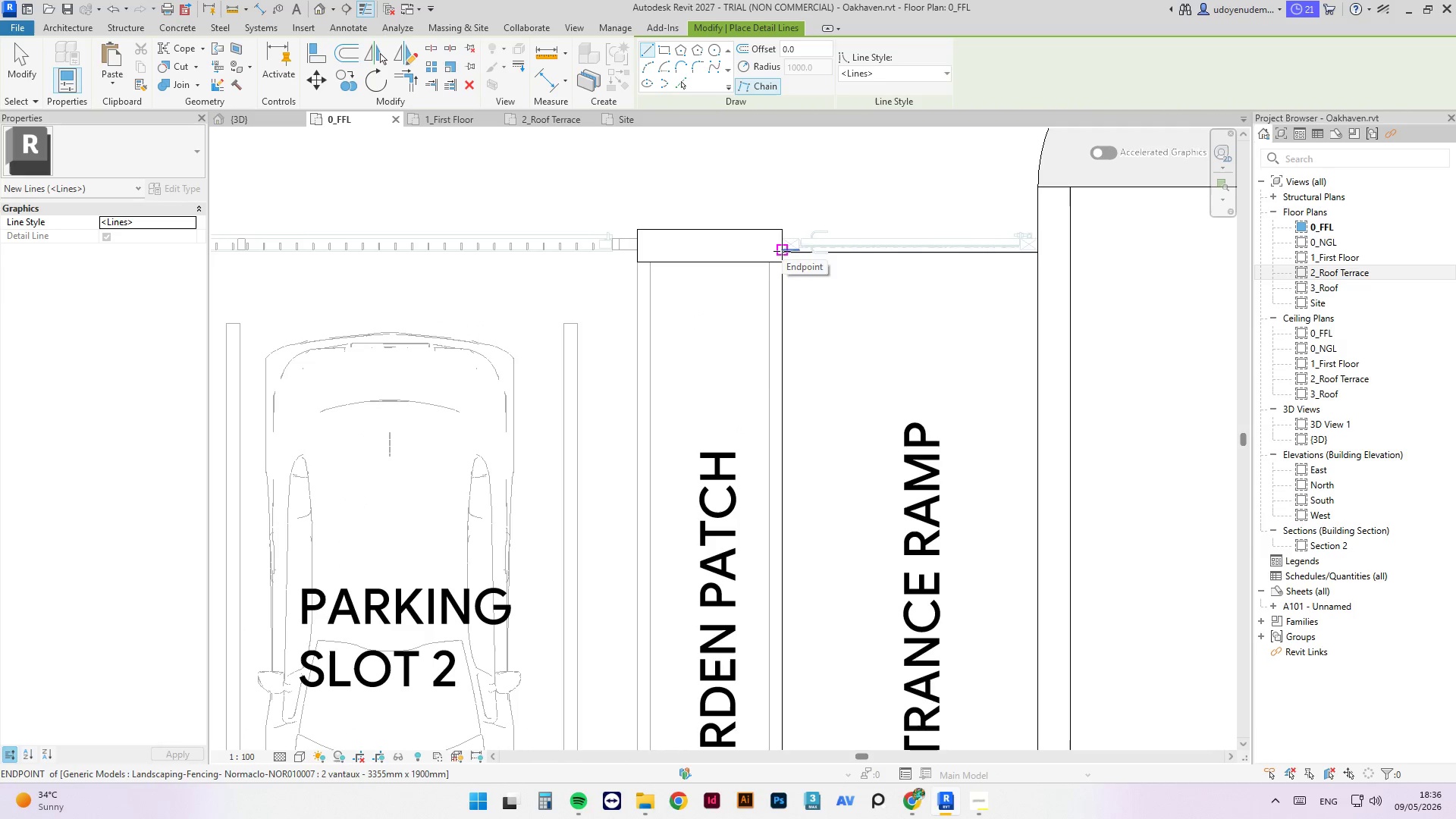 
left_click([782, 251])
 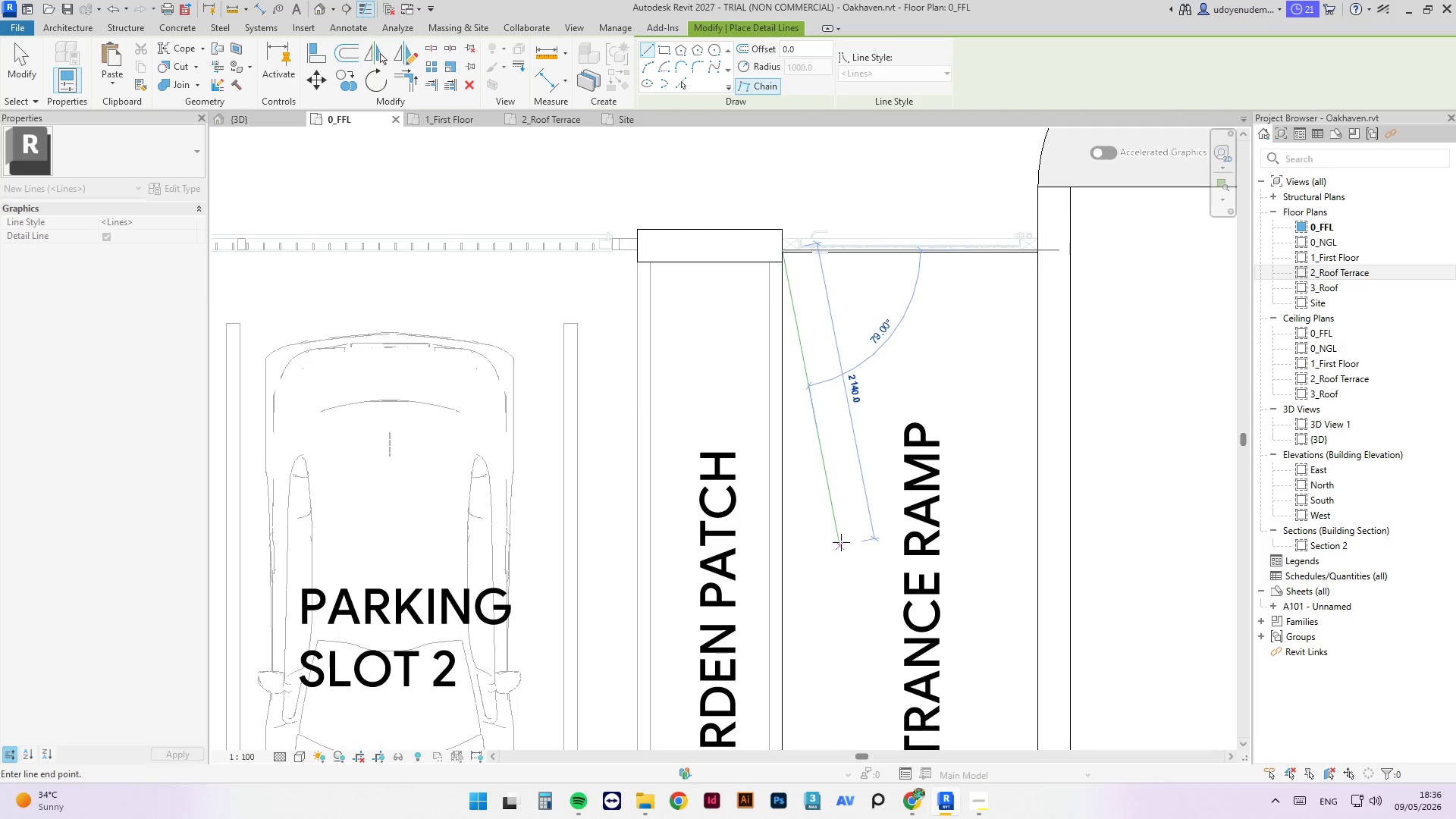 
key(Escape)
 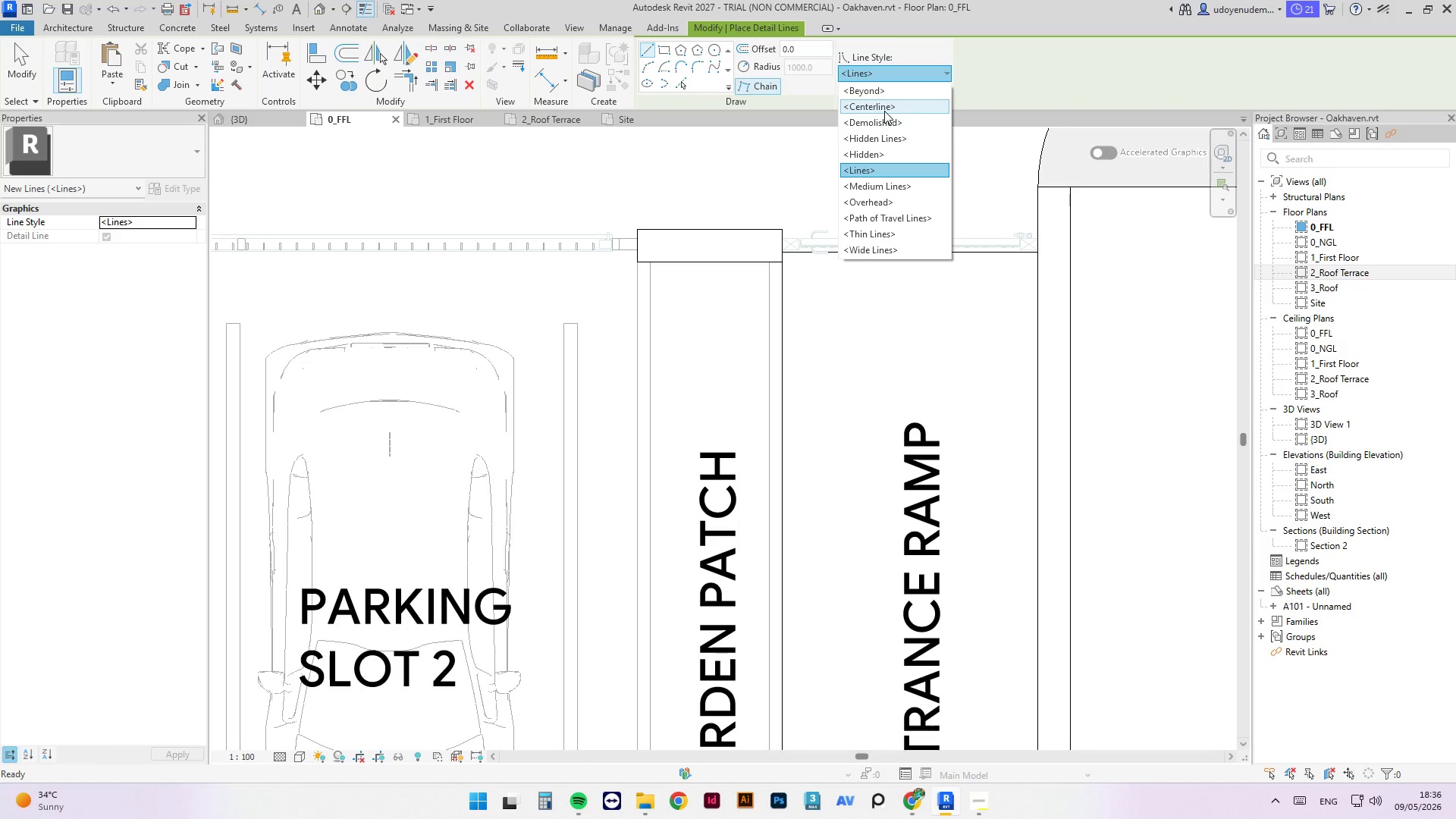 
left_click([896, 215])
 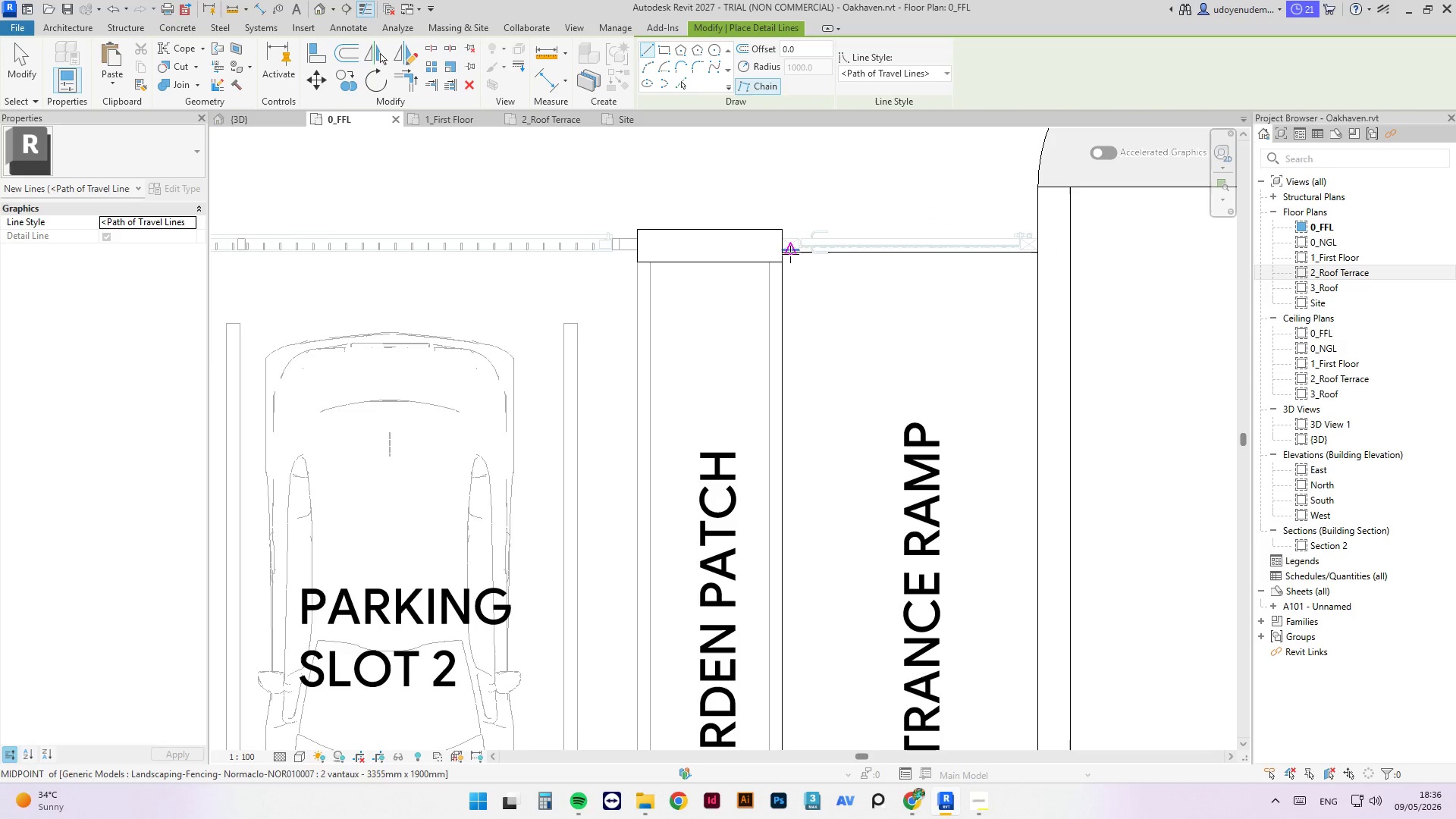 
scroll: coordinate [781, 262], scroll_direction: up, amount: 4.0
 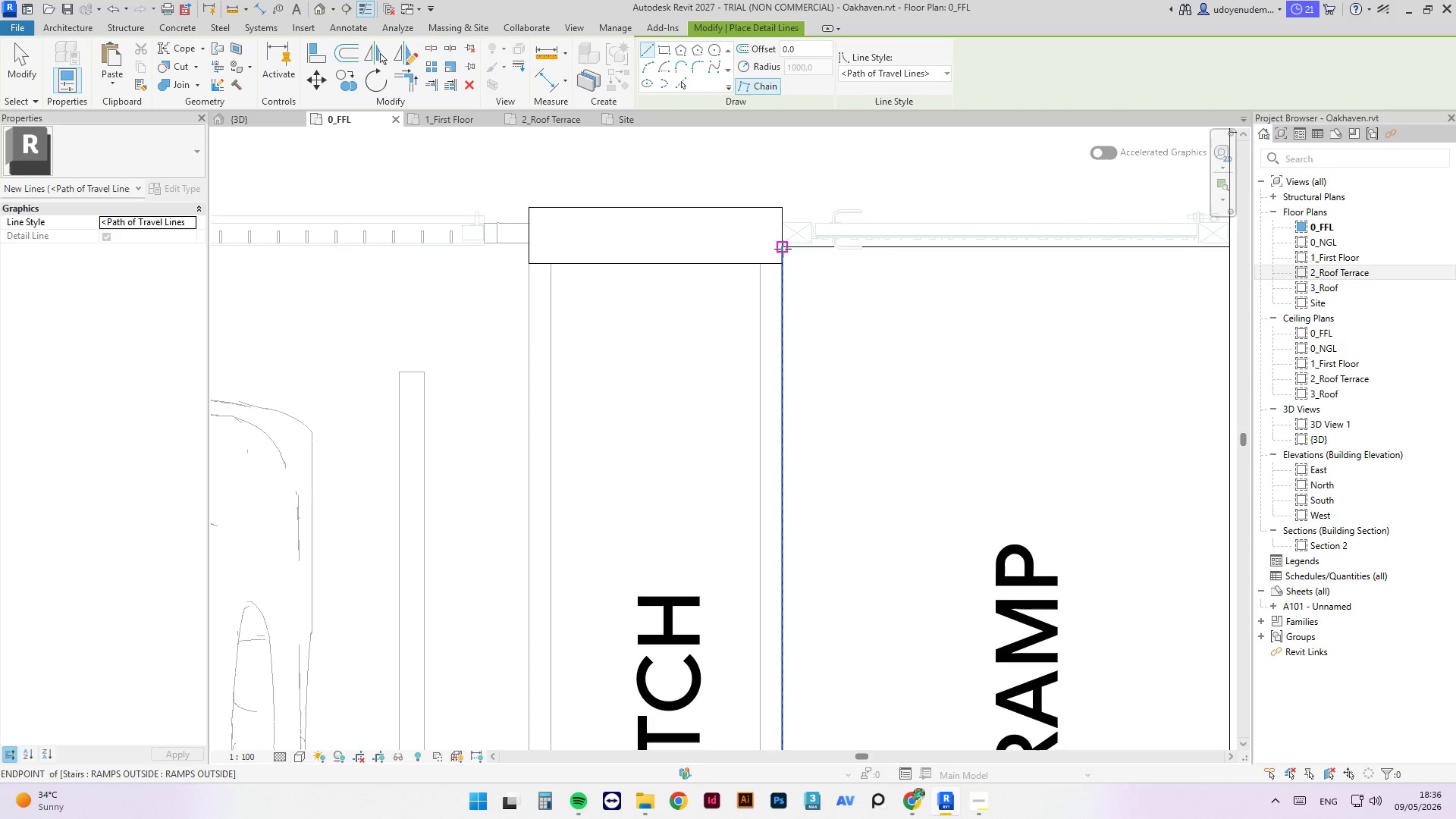 
left_click([783, 249])
 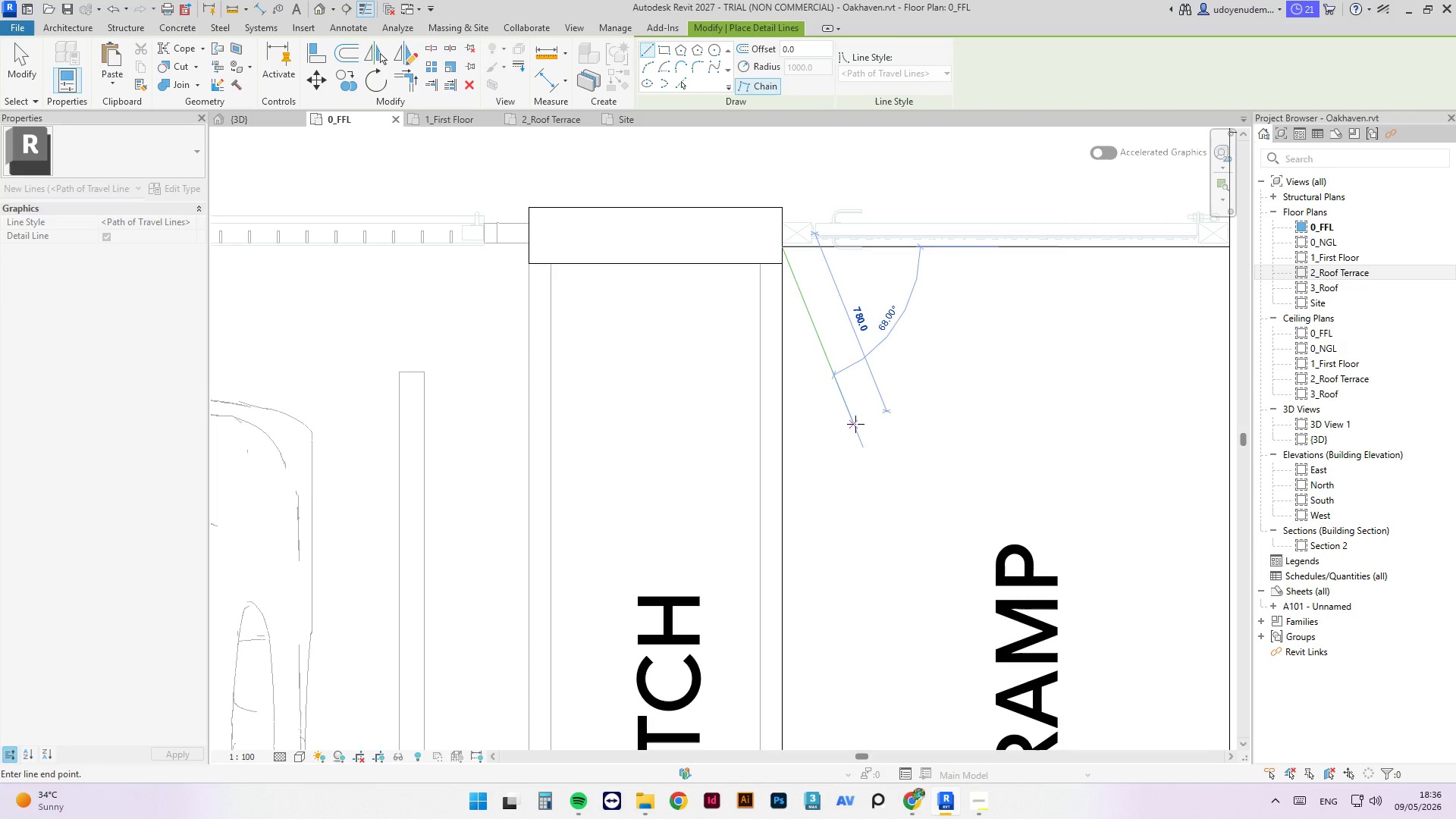 
key(Escape)
 